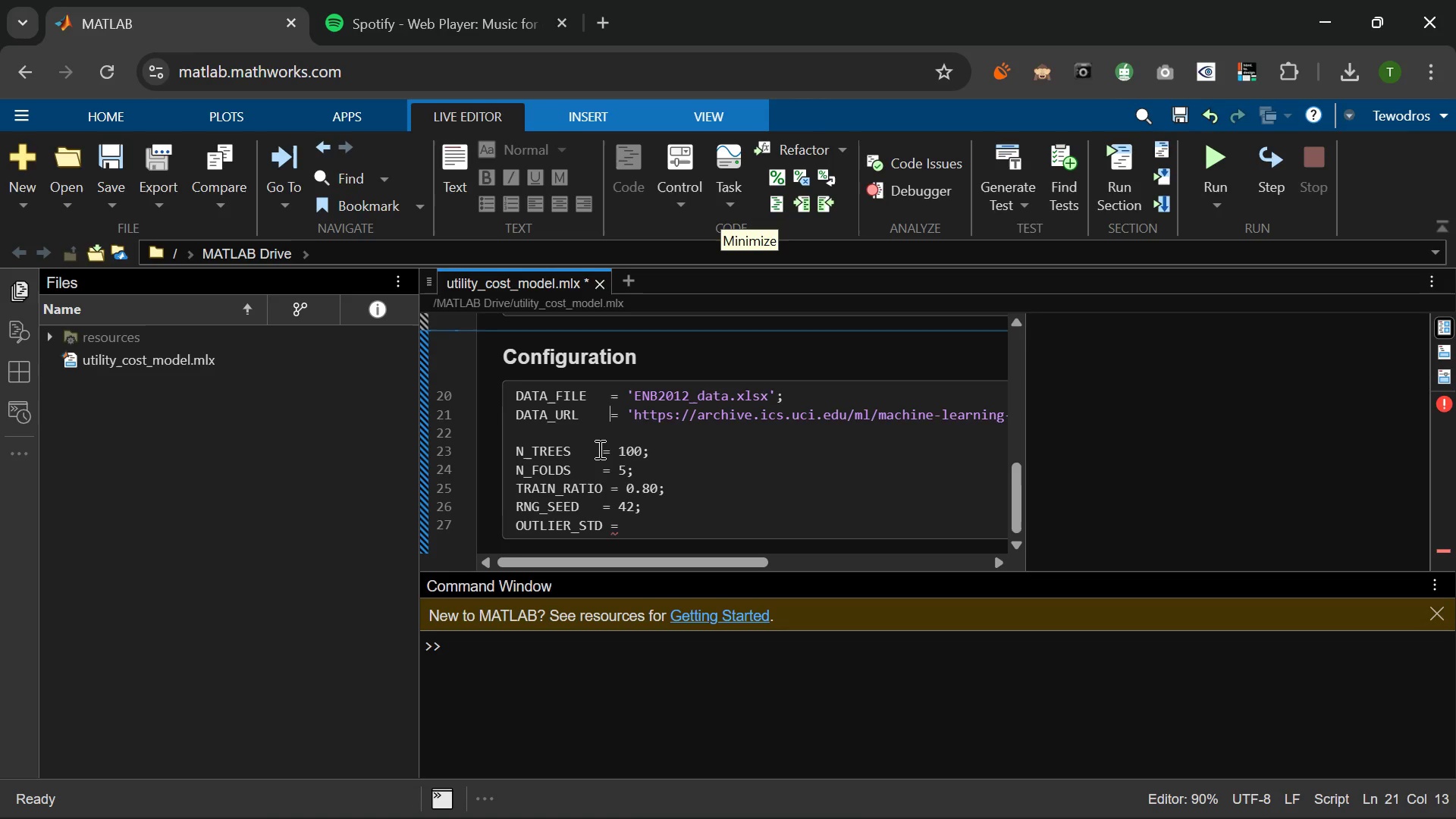 
left_click([598, 449])
 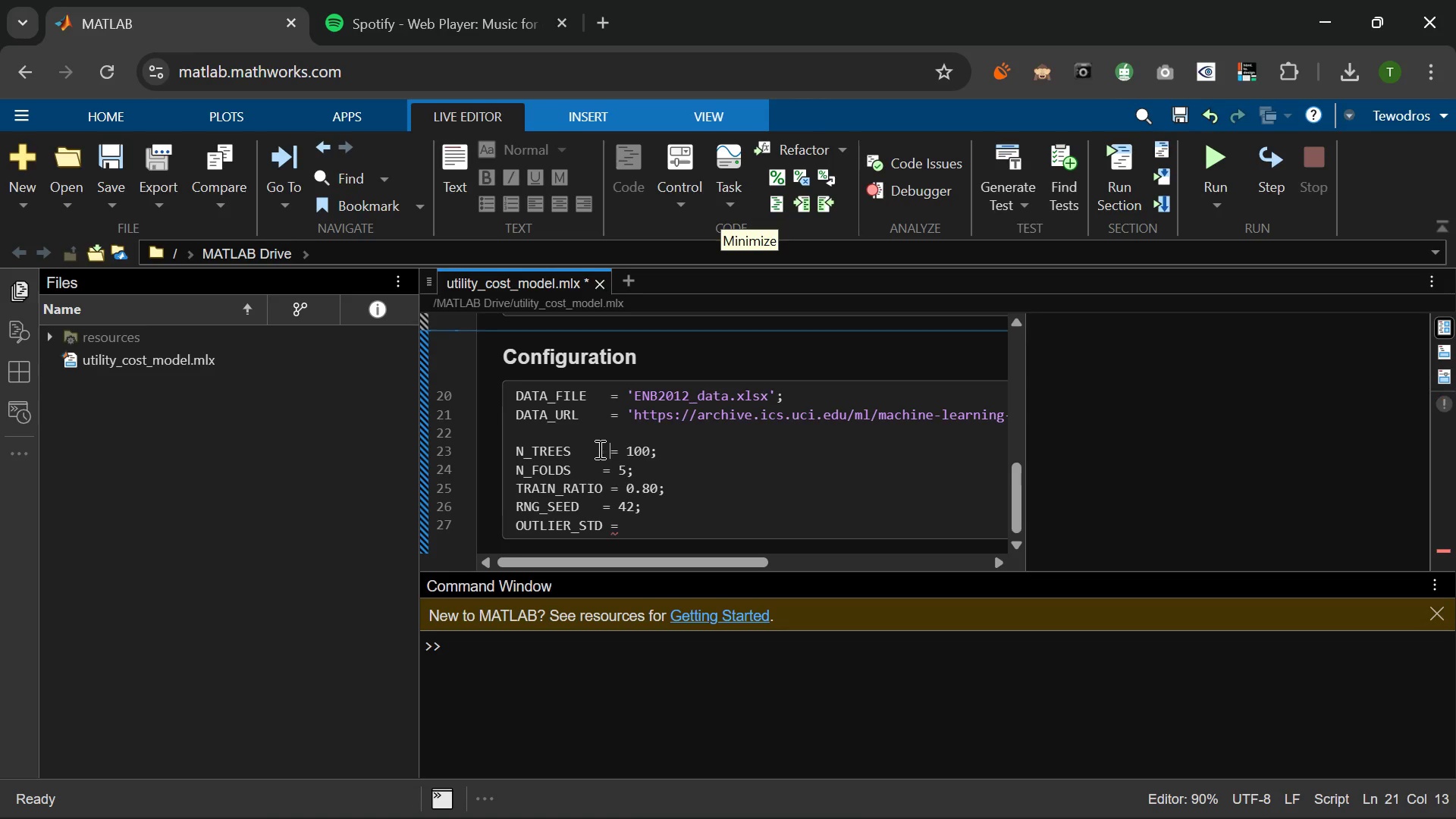 
key(Space)
 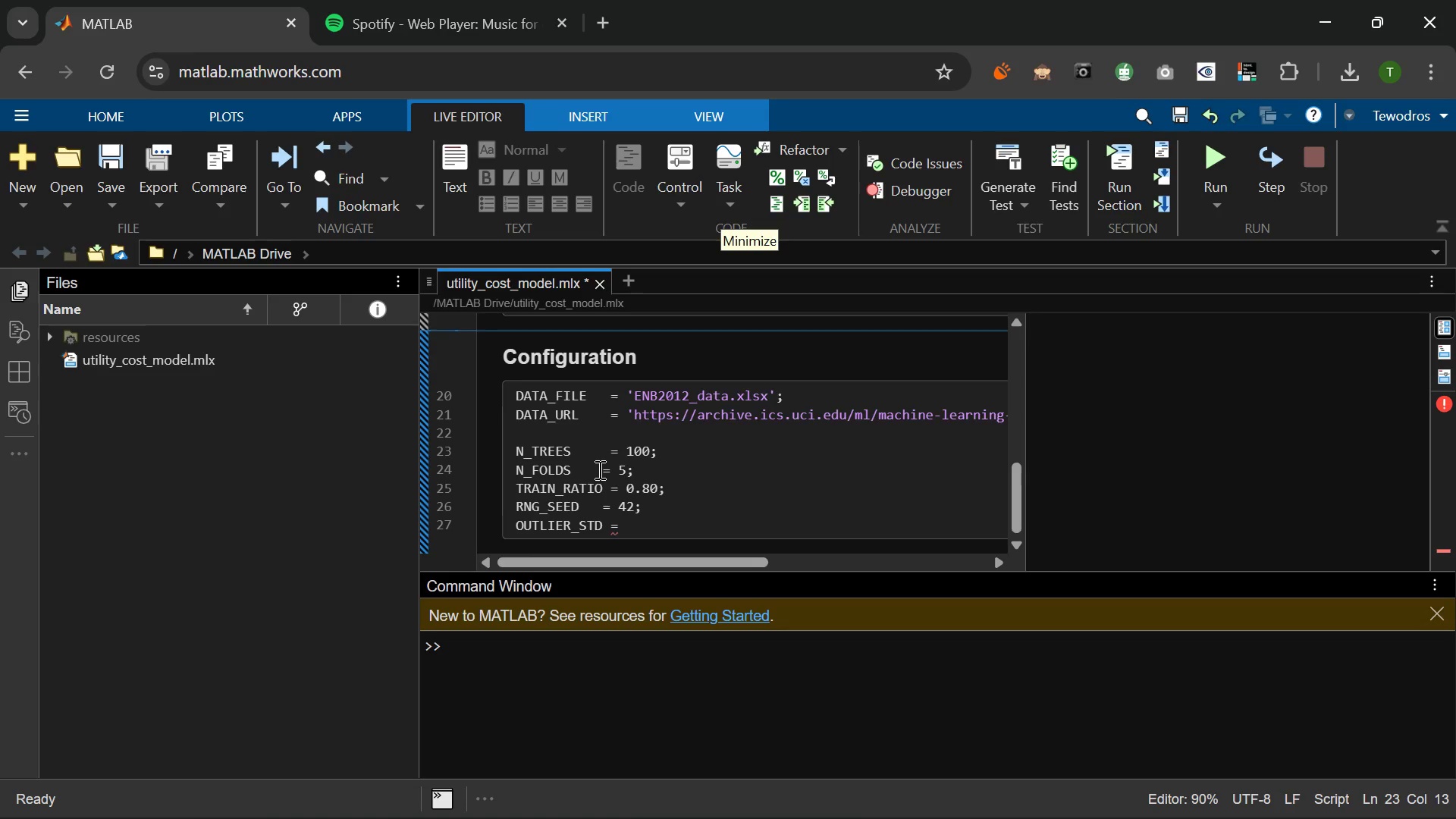 
left_click([598, 469])
 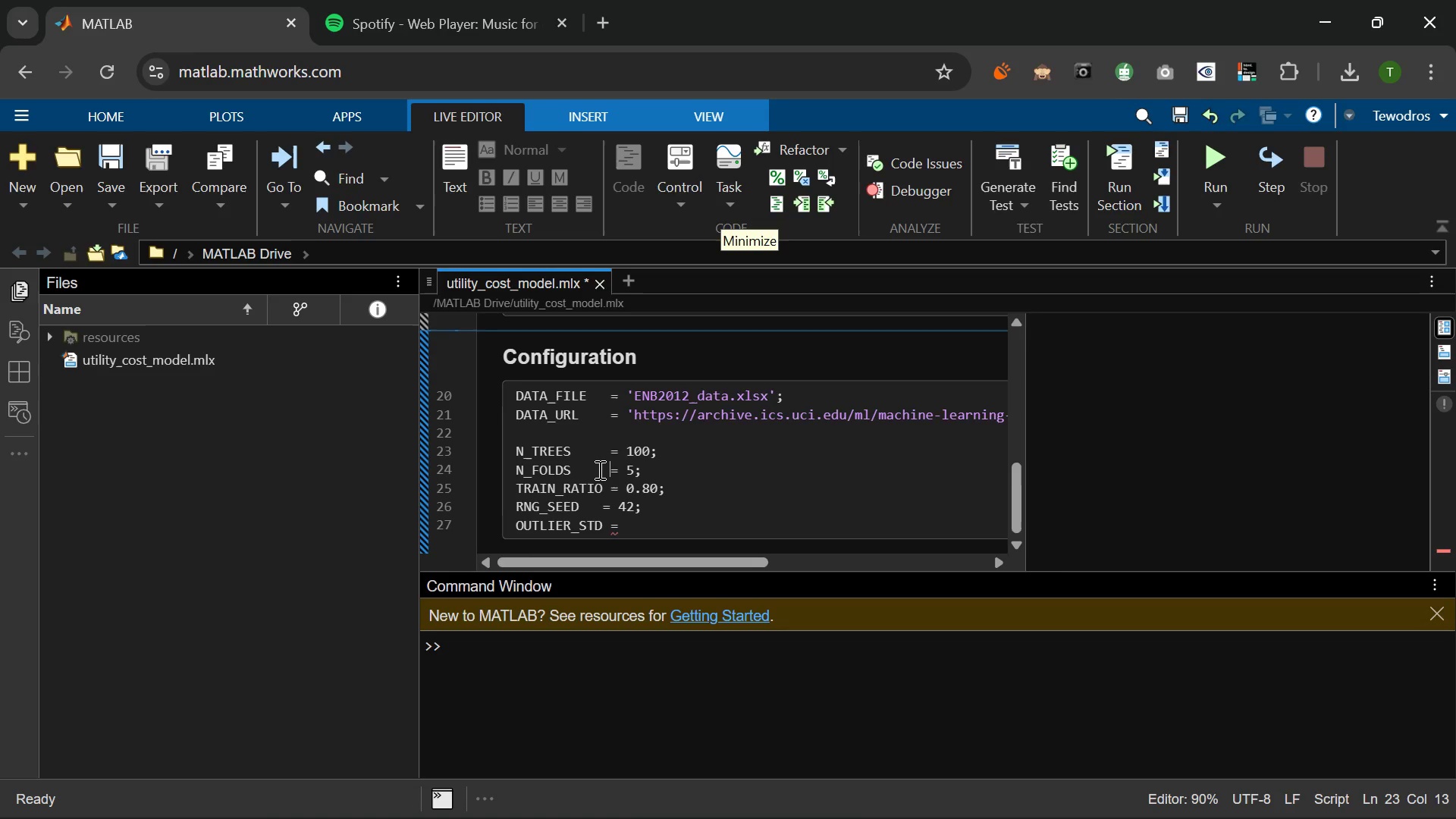 
key(Space)
 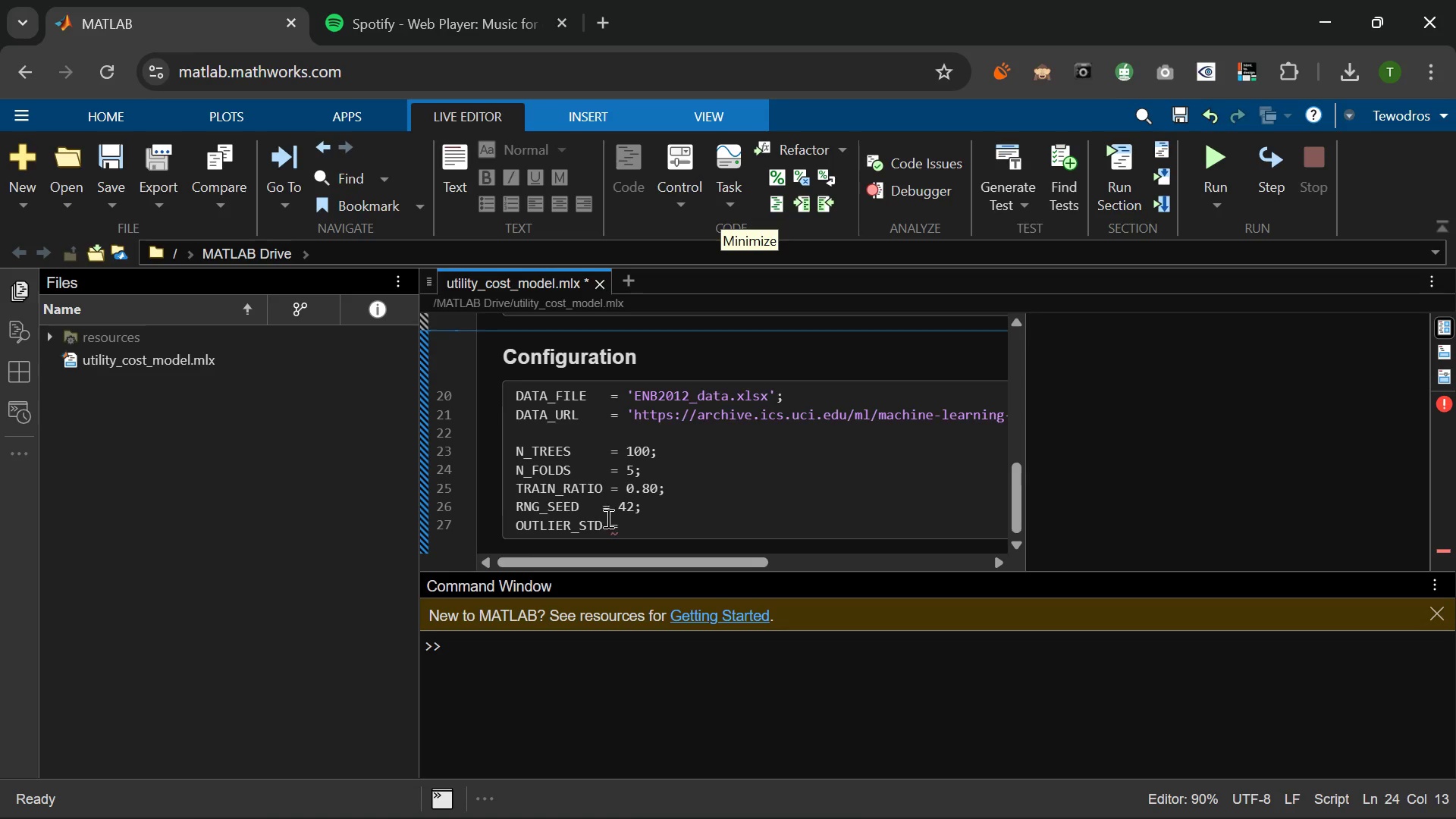 
left_click([605, 512])
 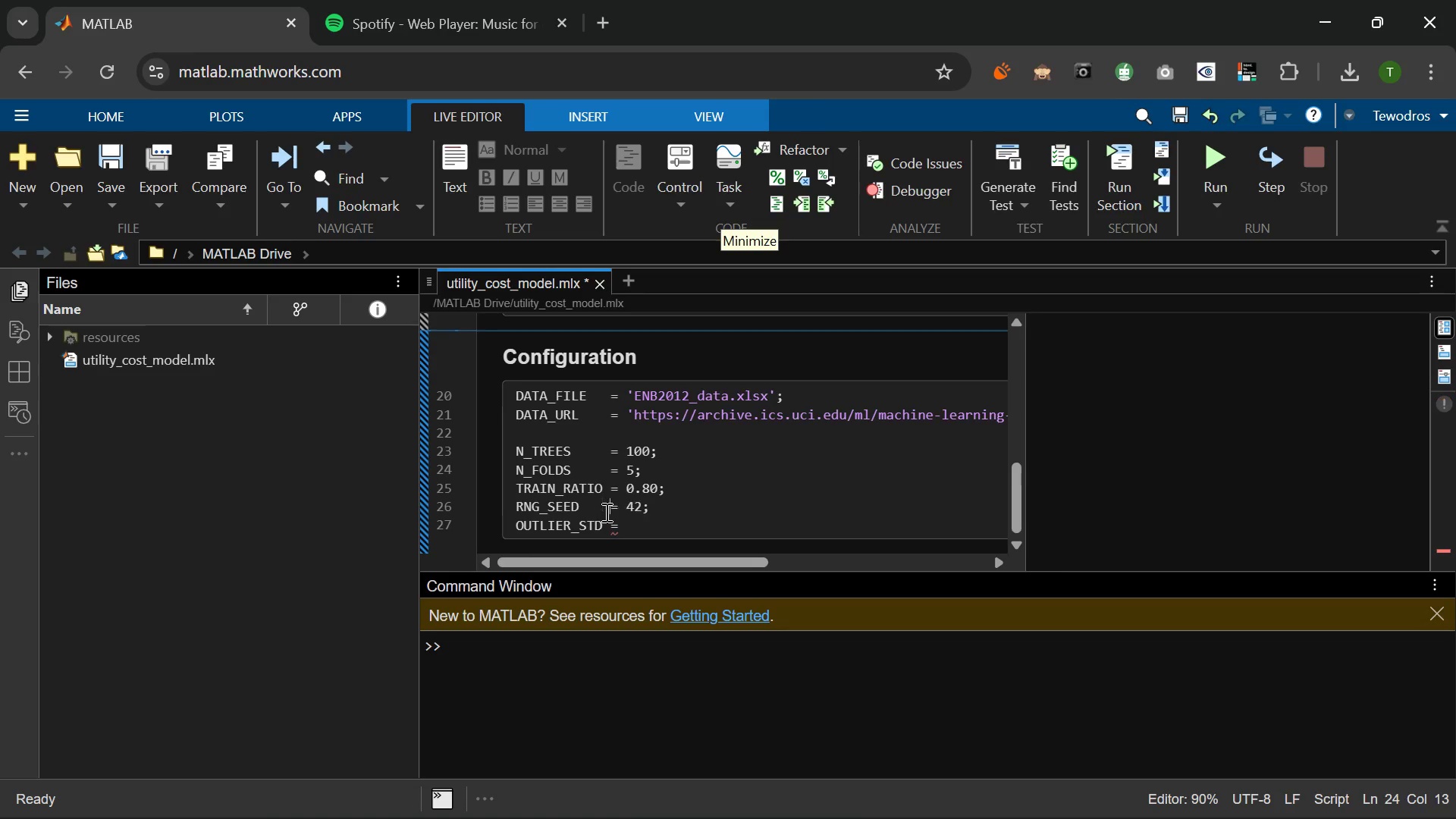 
key(Space)
 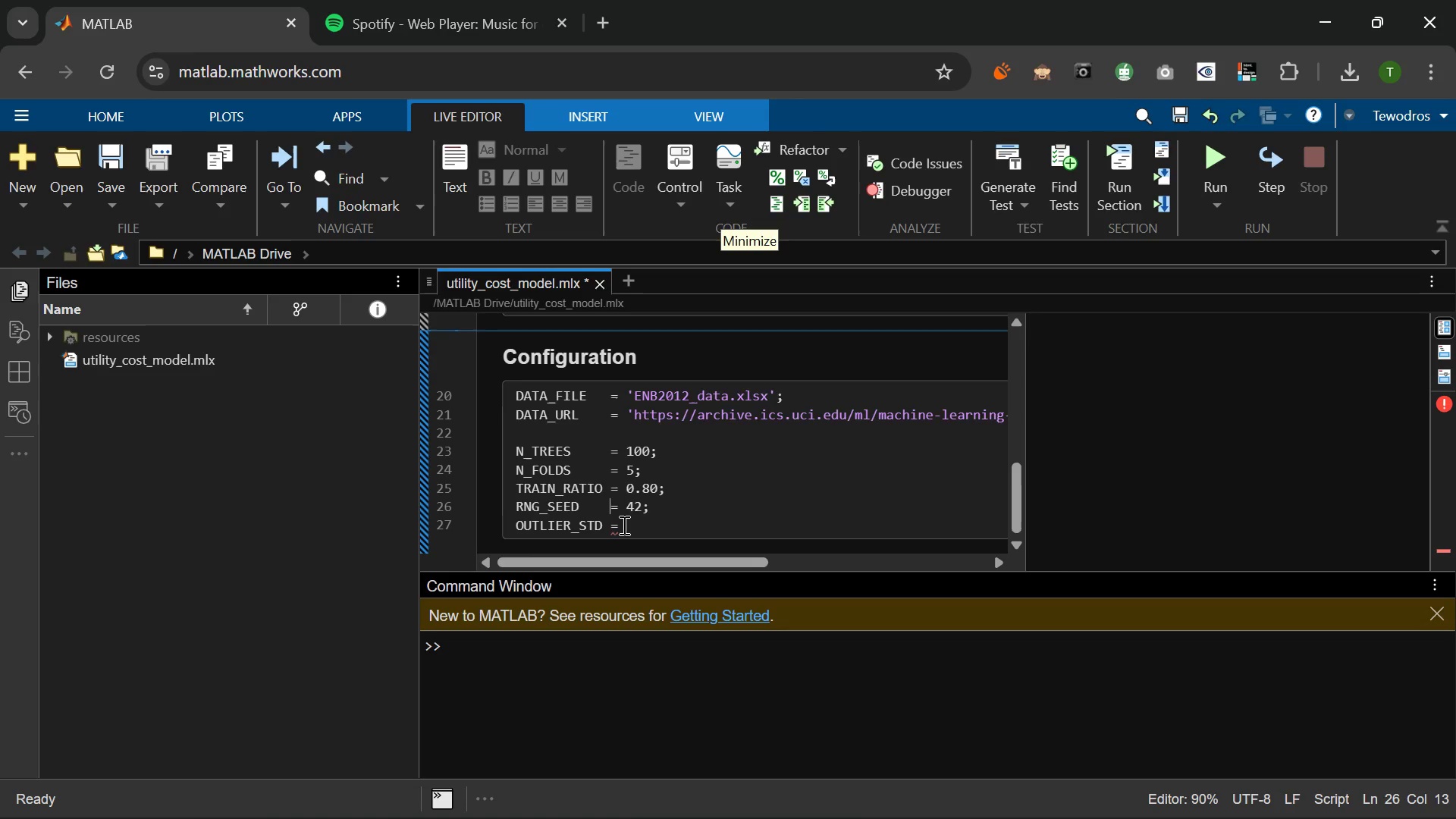 
left_click([642, 522])
 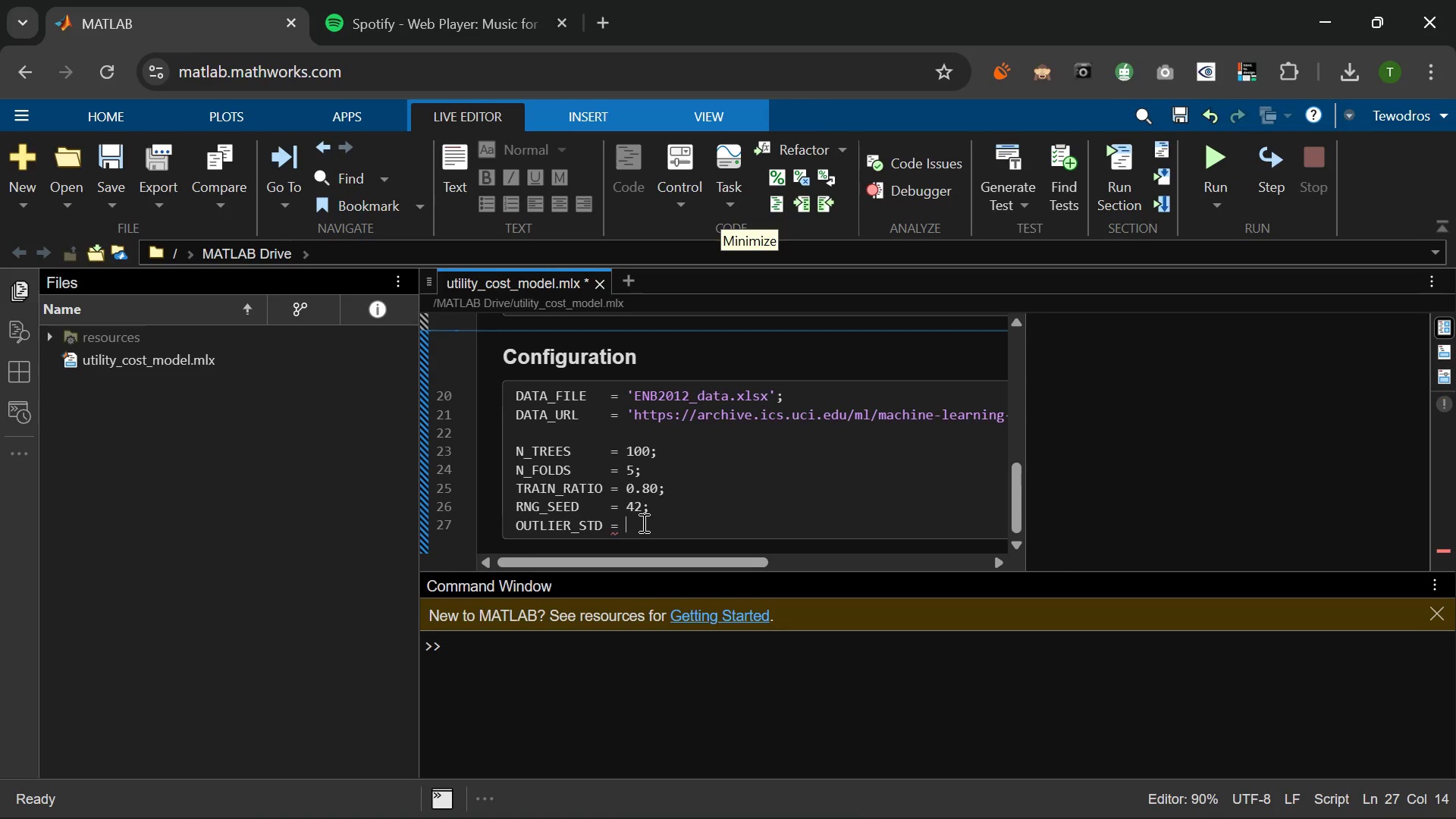 
key(Space)
 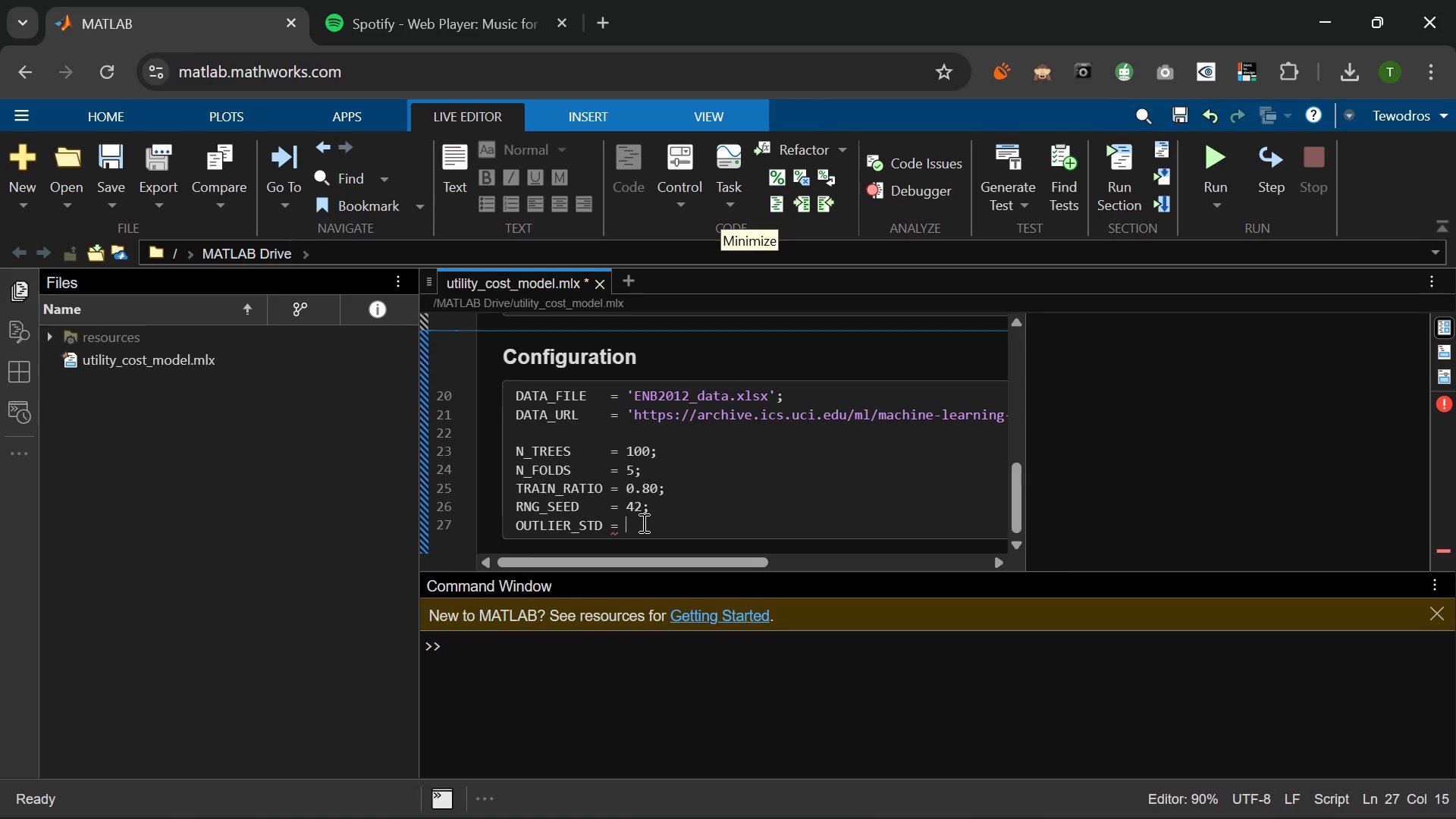 
key(2)
 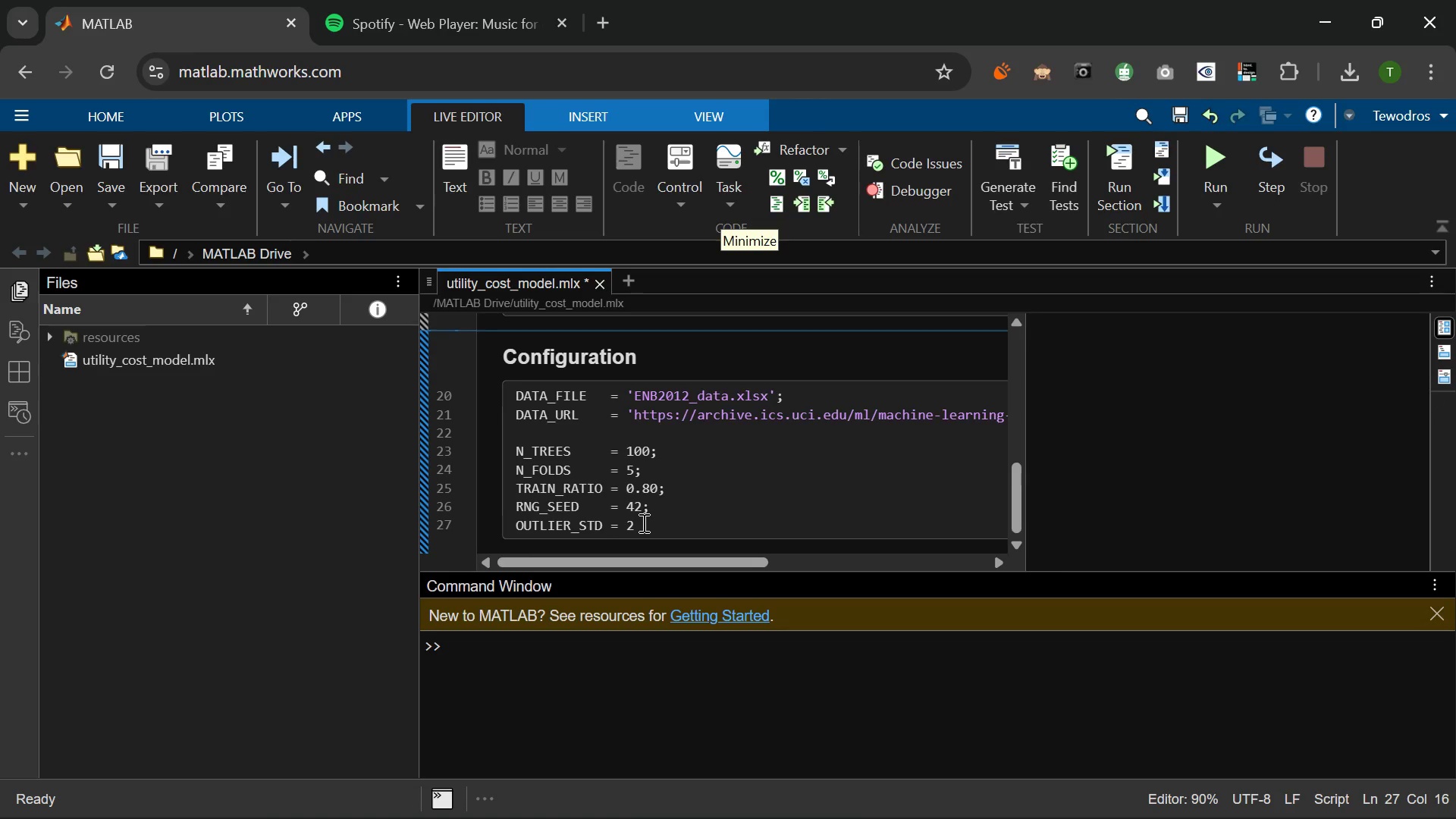 
key(Period)
 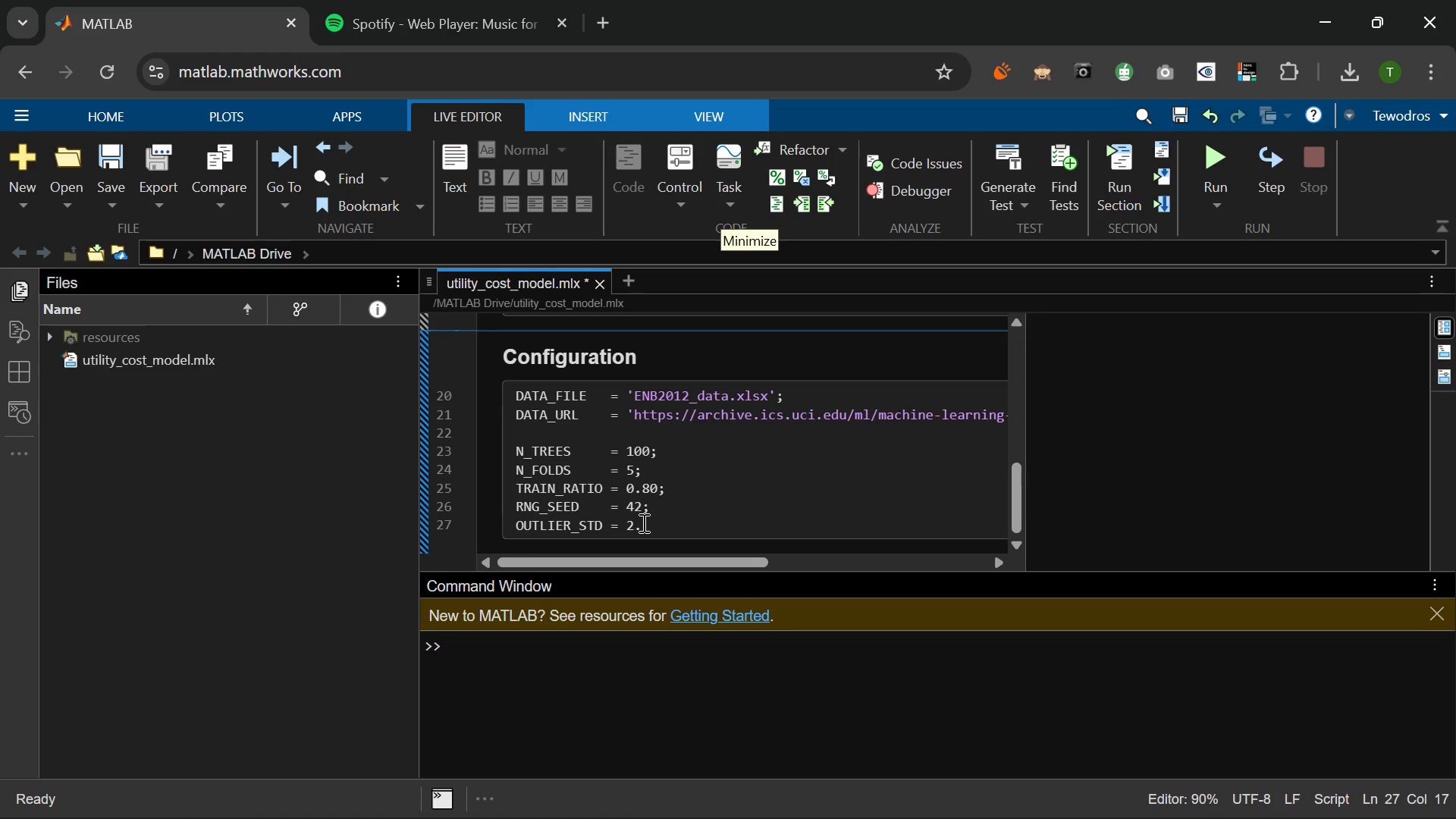 
key(0)
 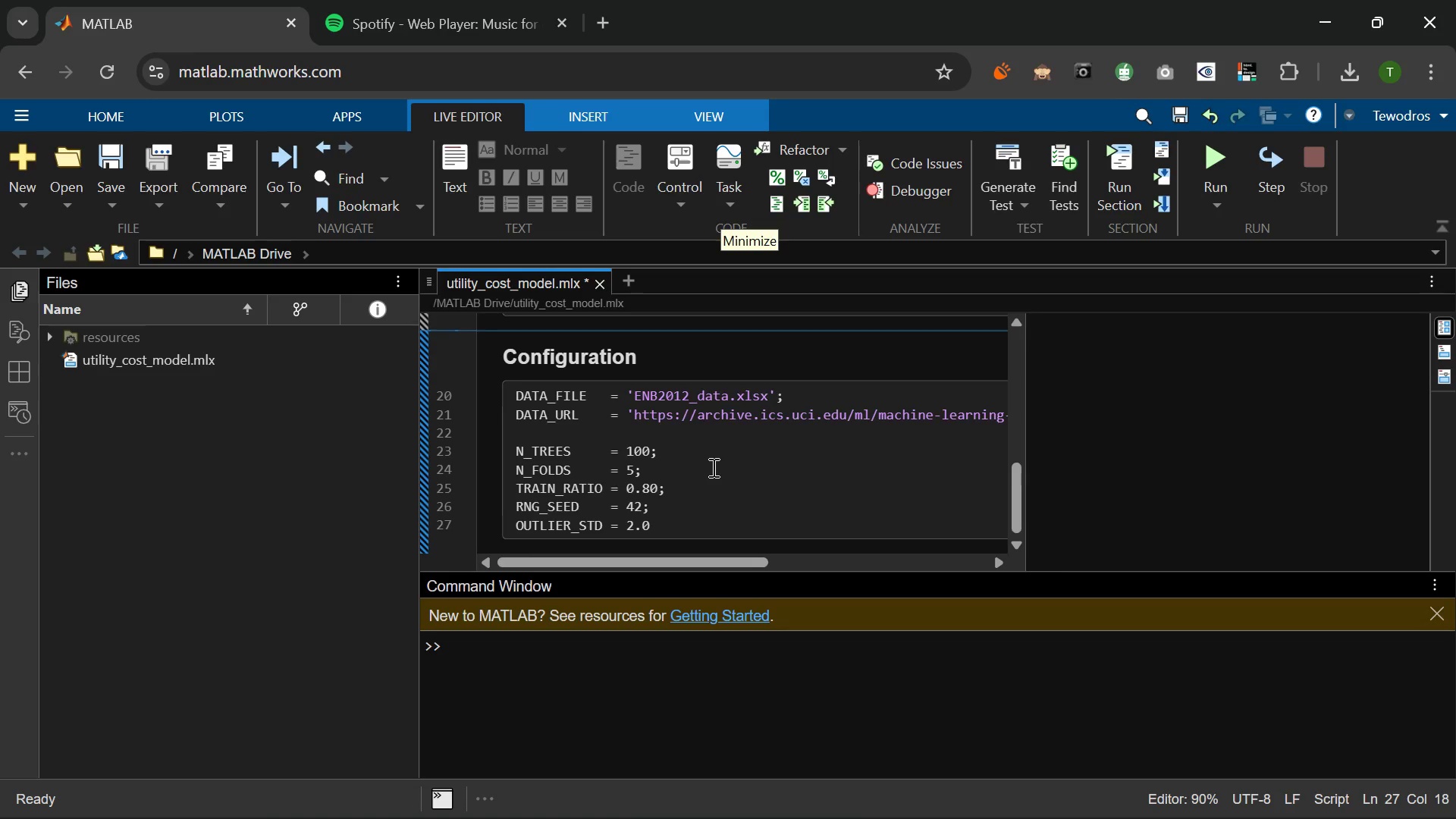 
type(;   % RESIDUAL THRESHOLD FOR OUTLIER FLAGGING)
 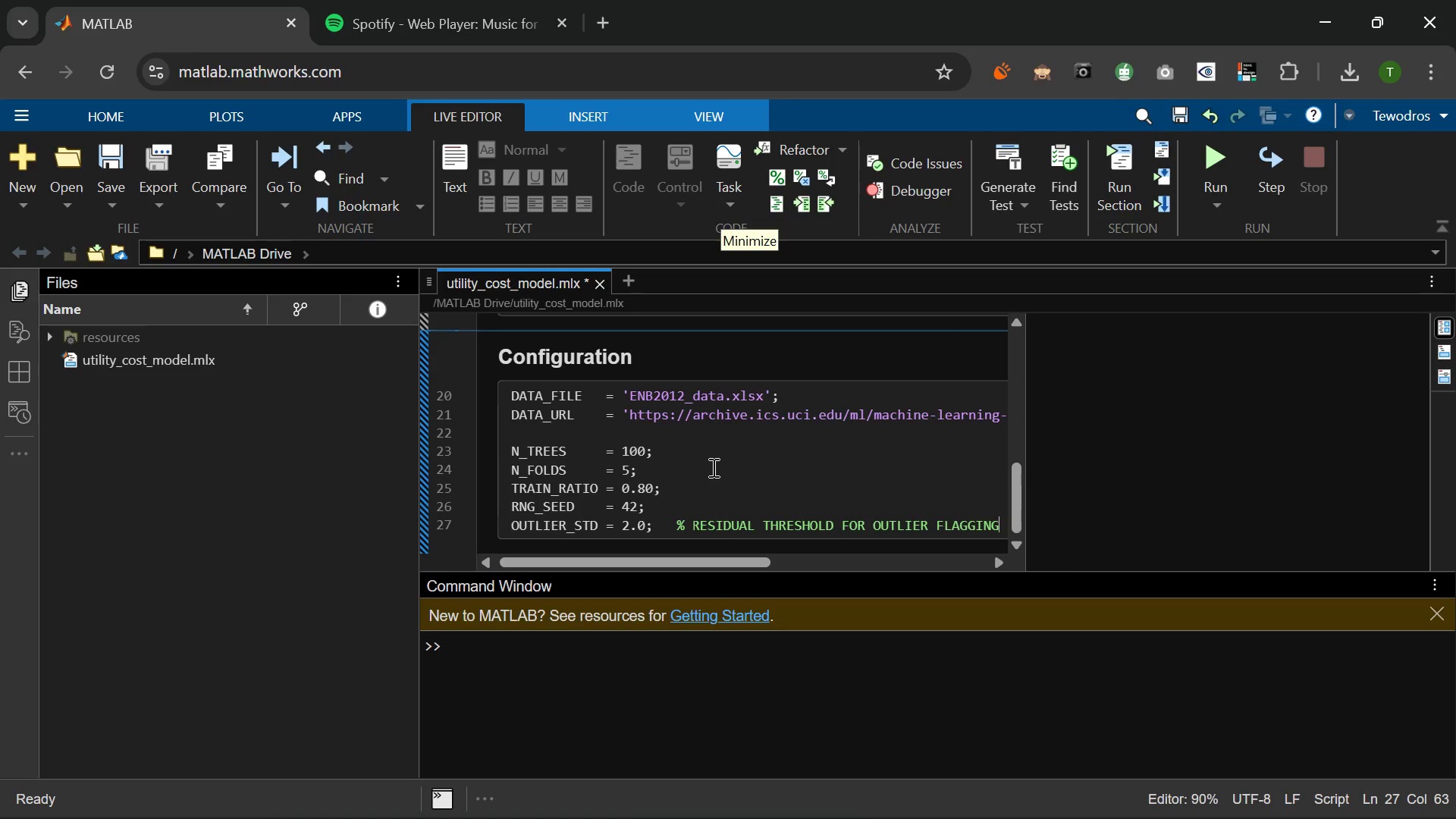 
key(Enter)
 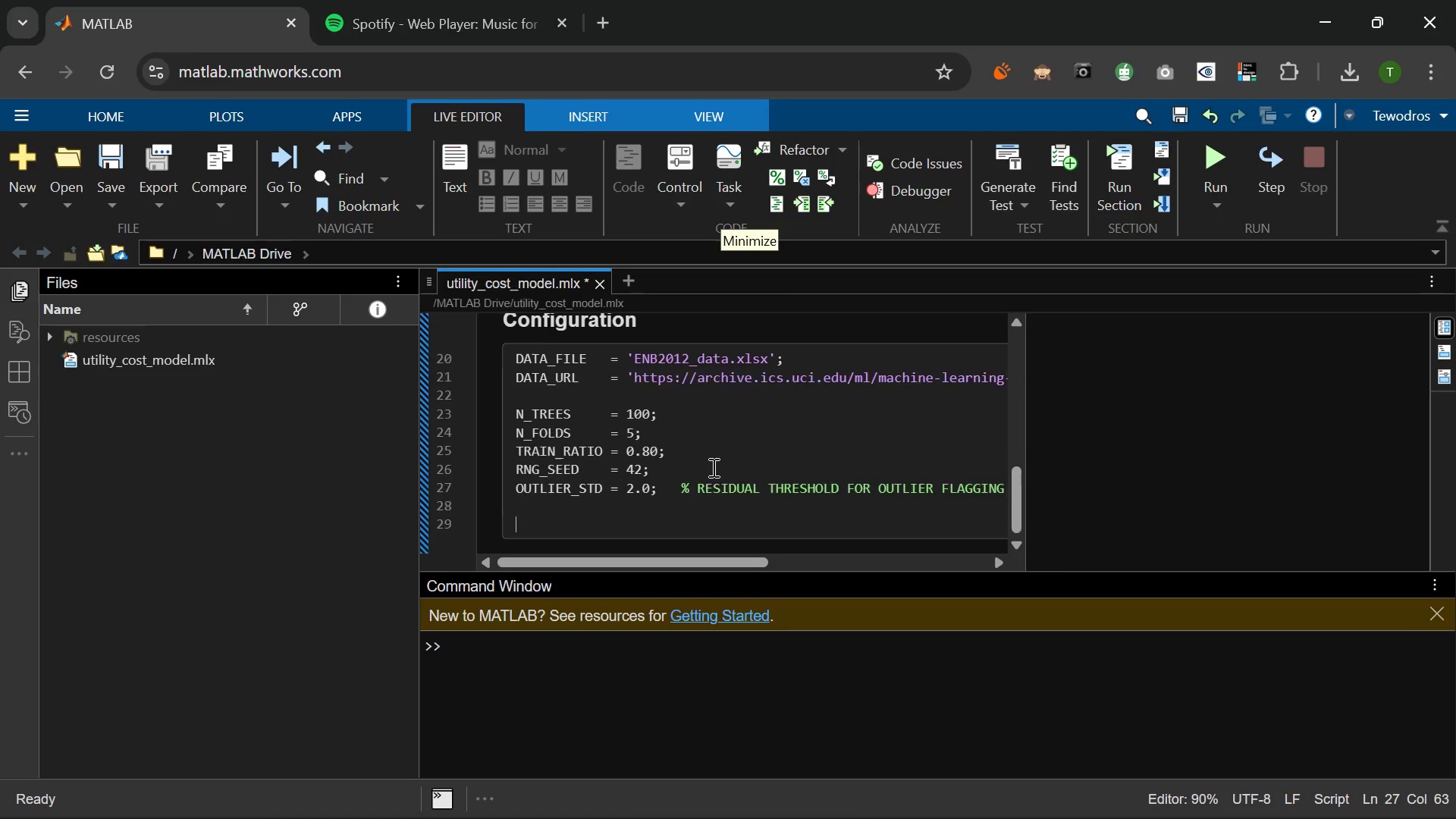 
key(Enter)
 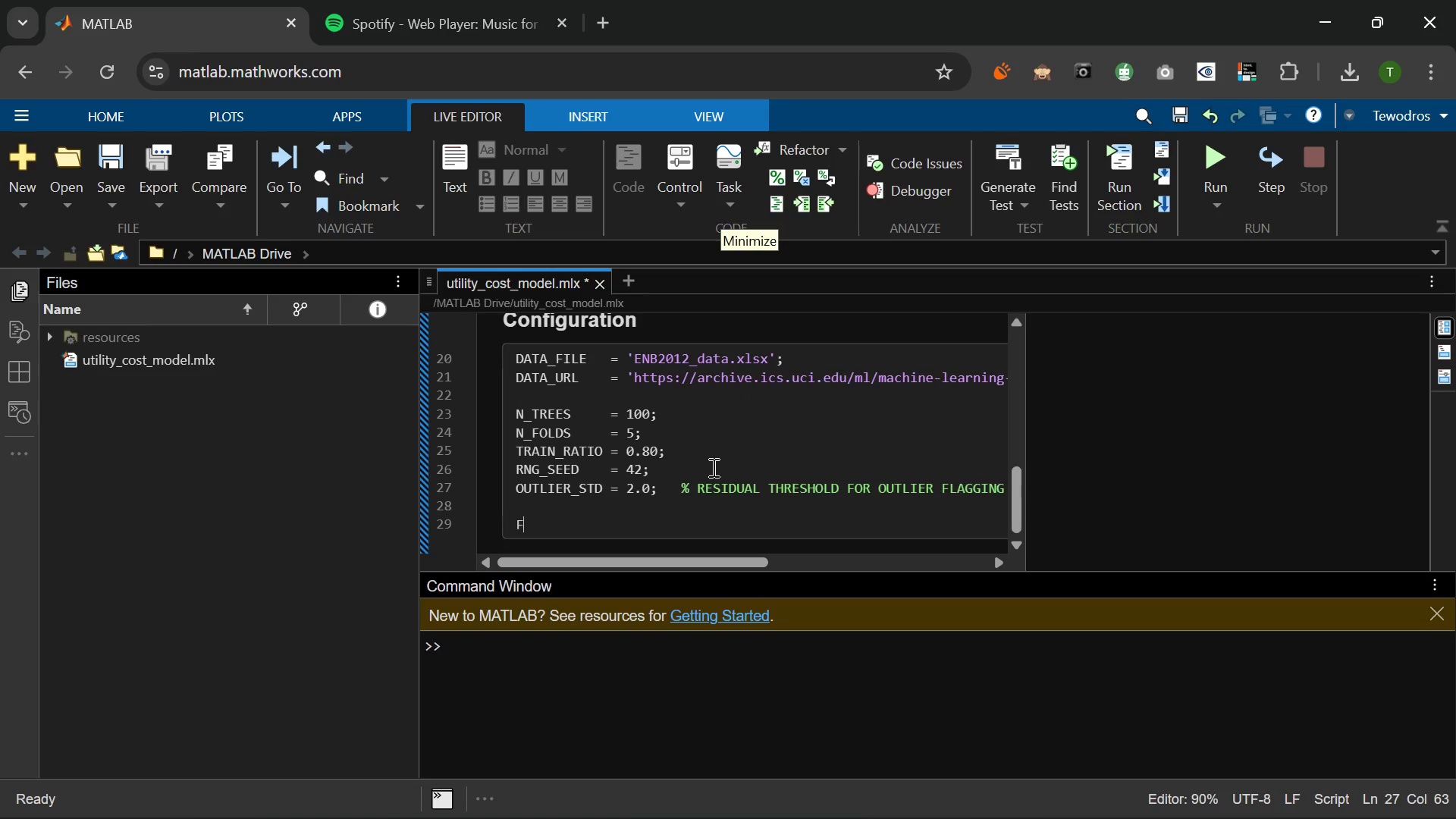 
type(FEATURE_NAMES = {'Compactness)
 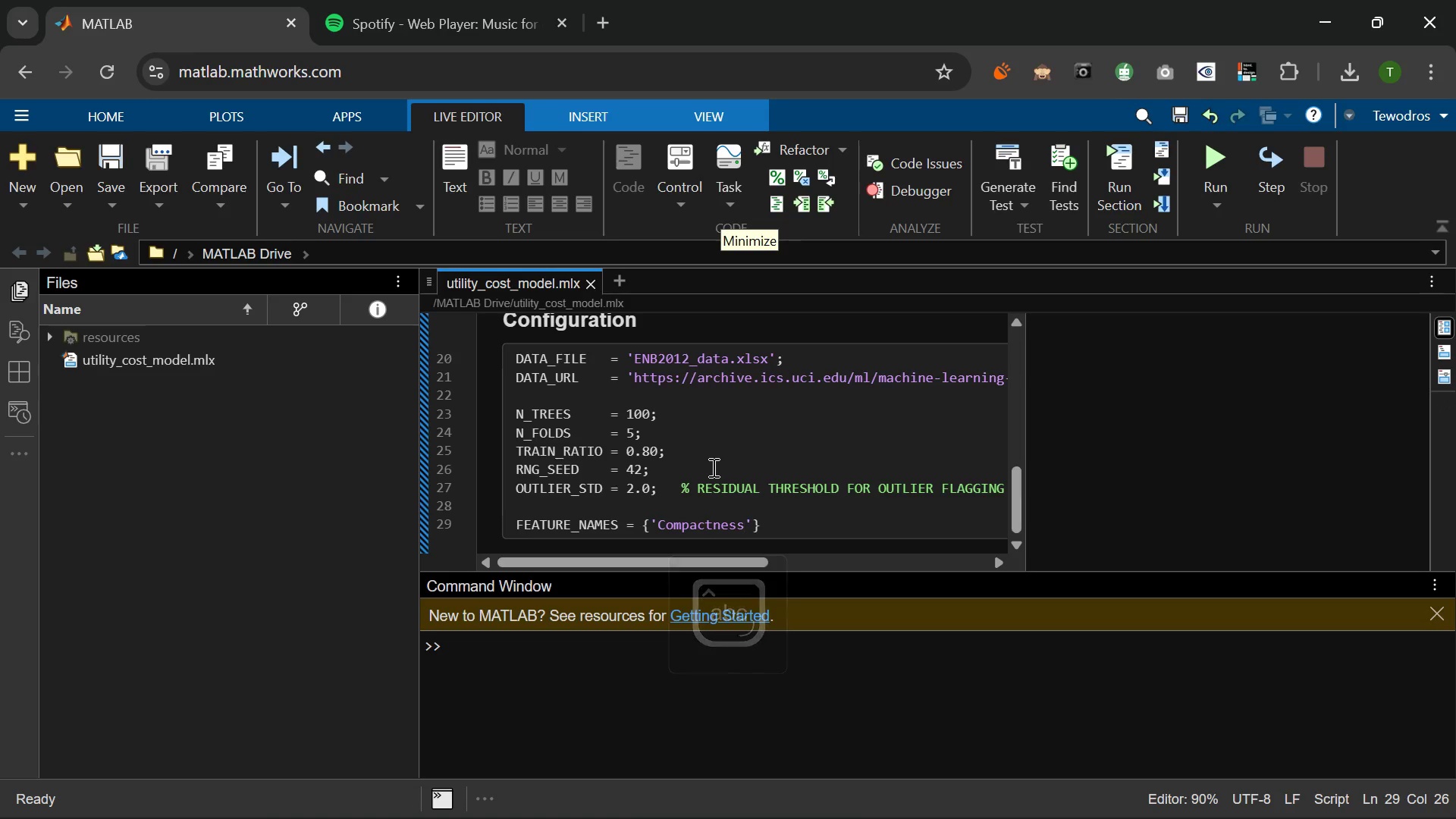 
key(ArrowRight)
 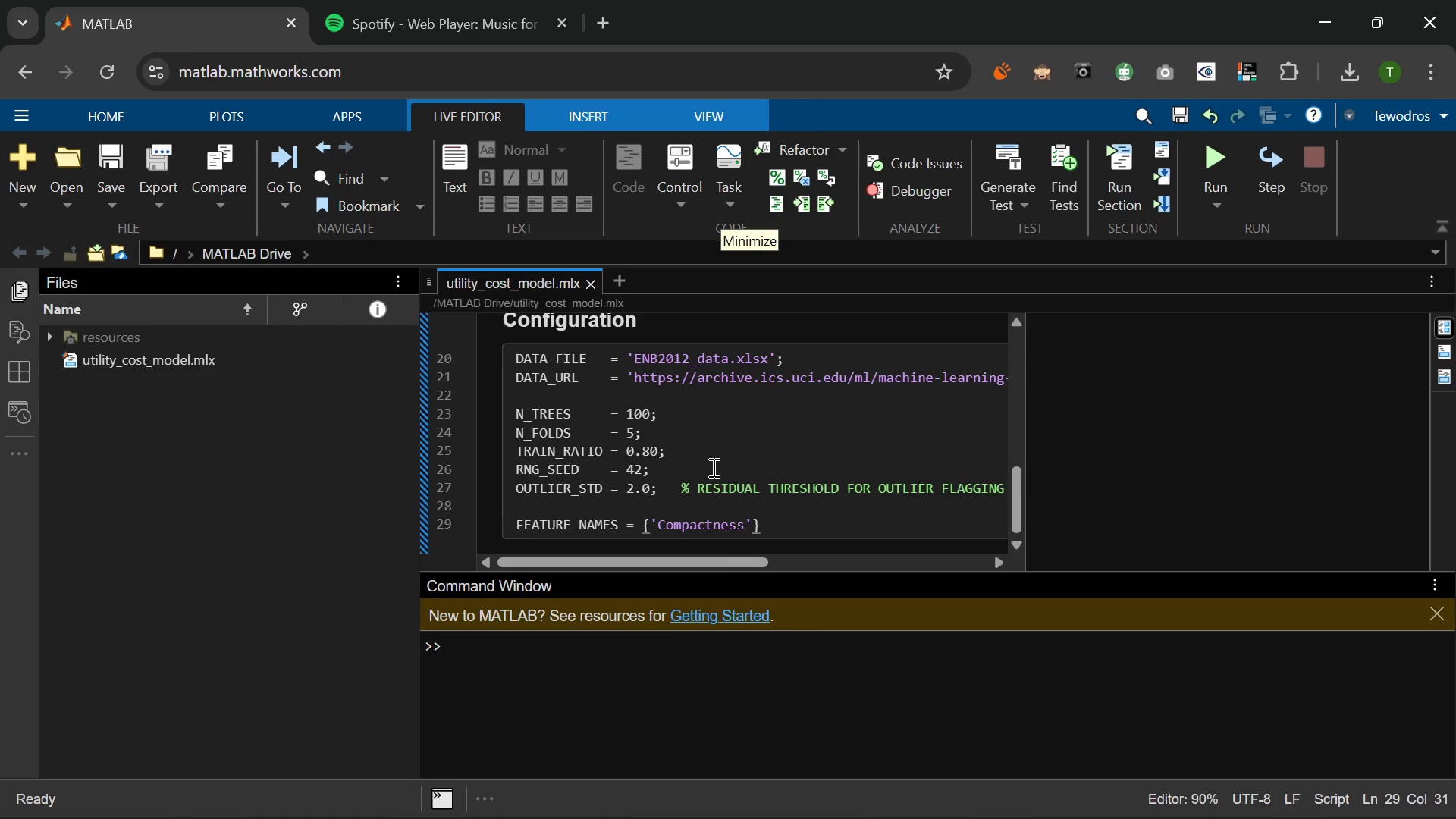 
type(, 'Surface Area)
 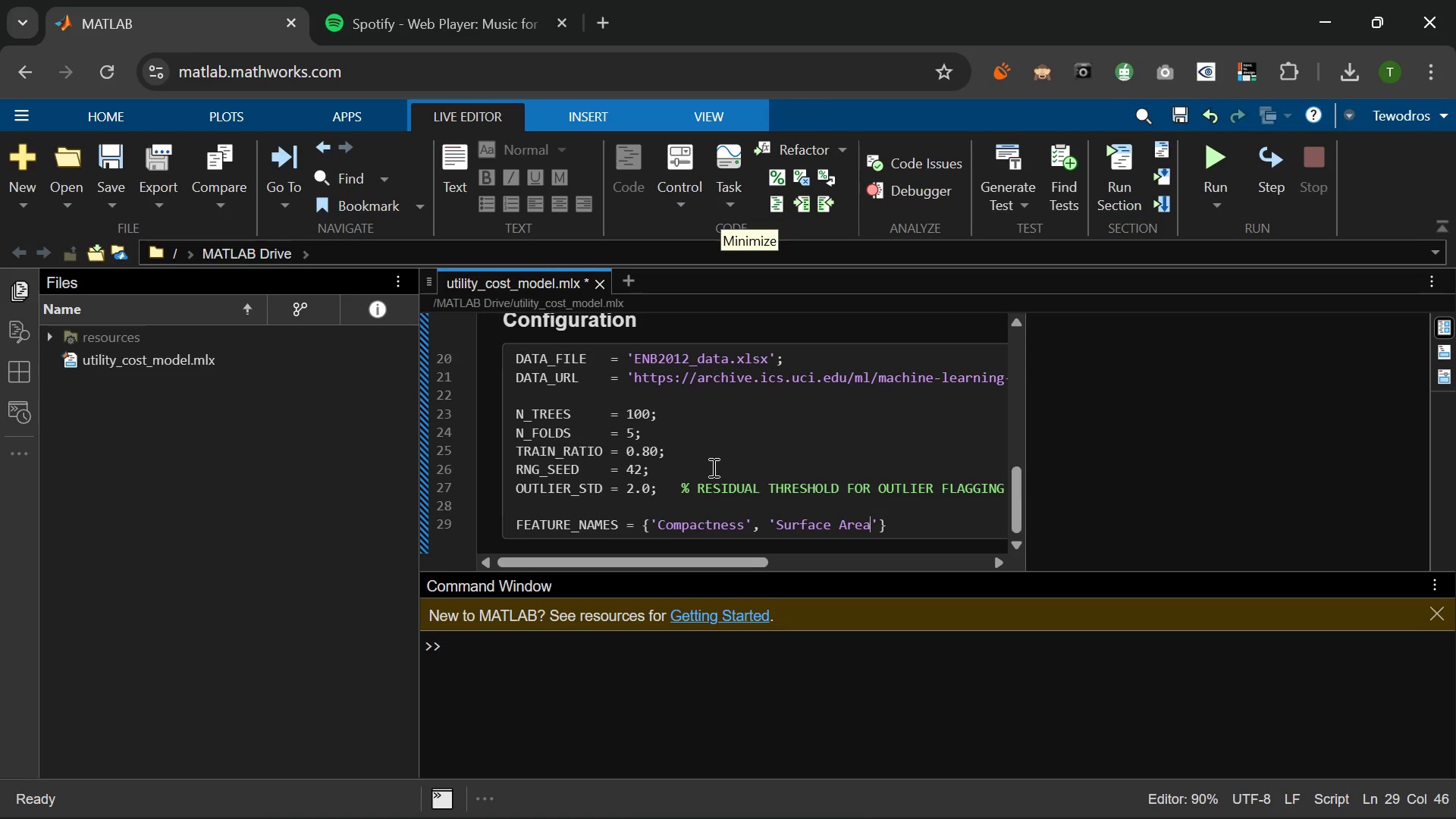 
key(ArrowRight)
 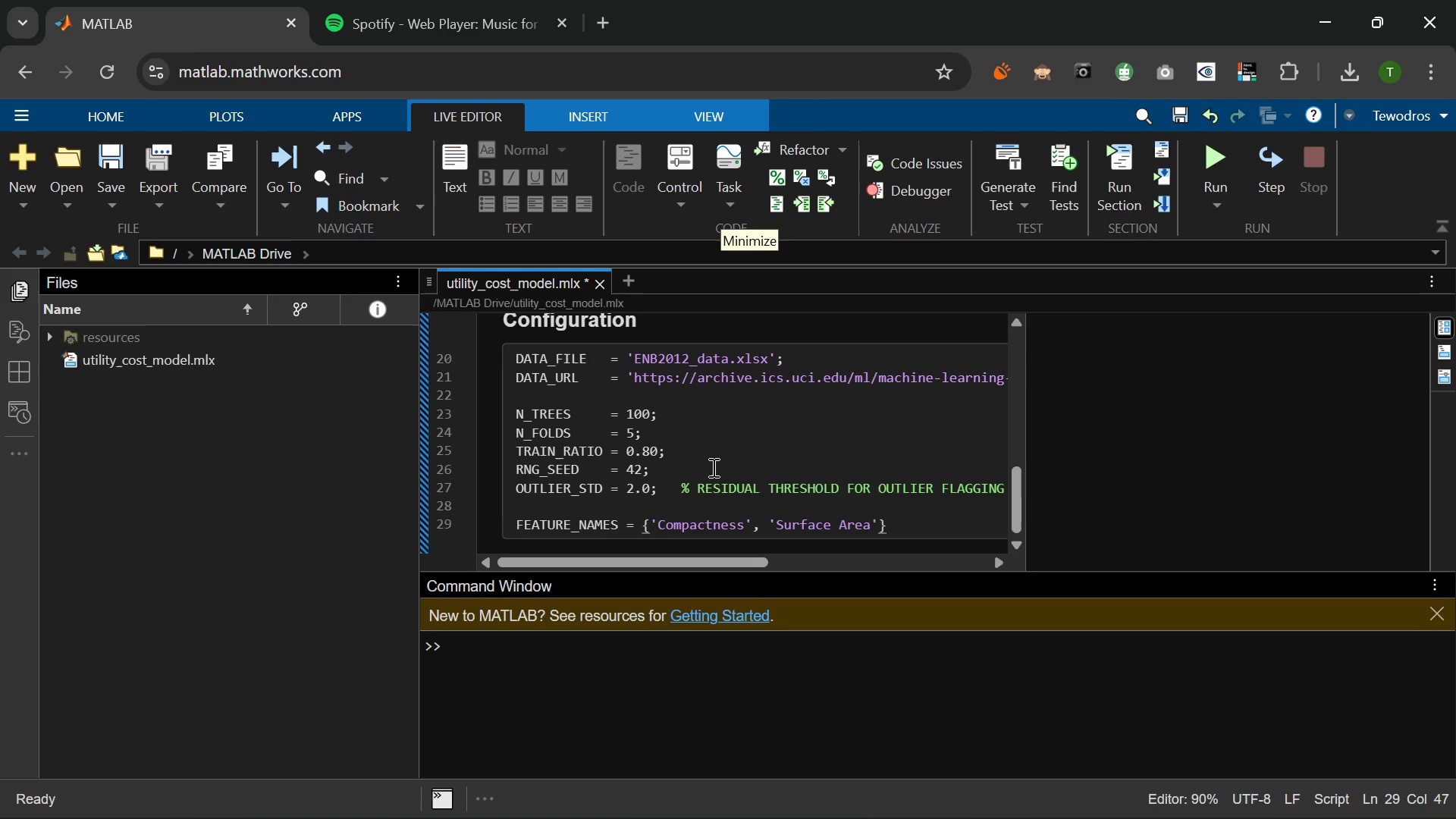 
type(, 'Wall Area)
 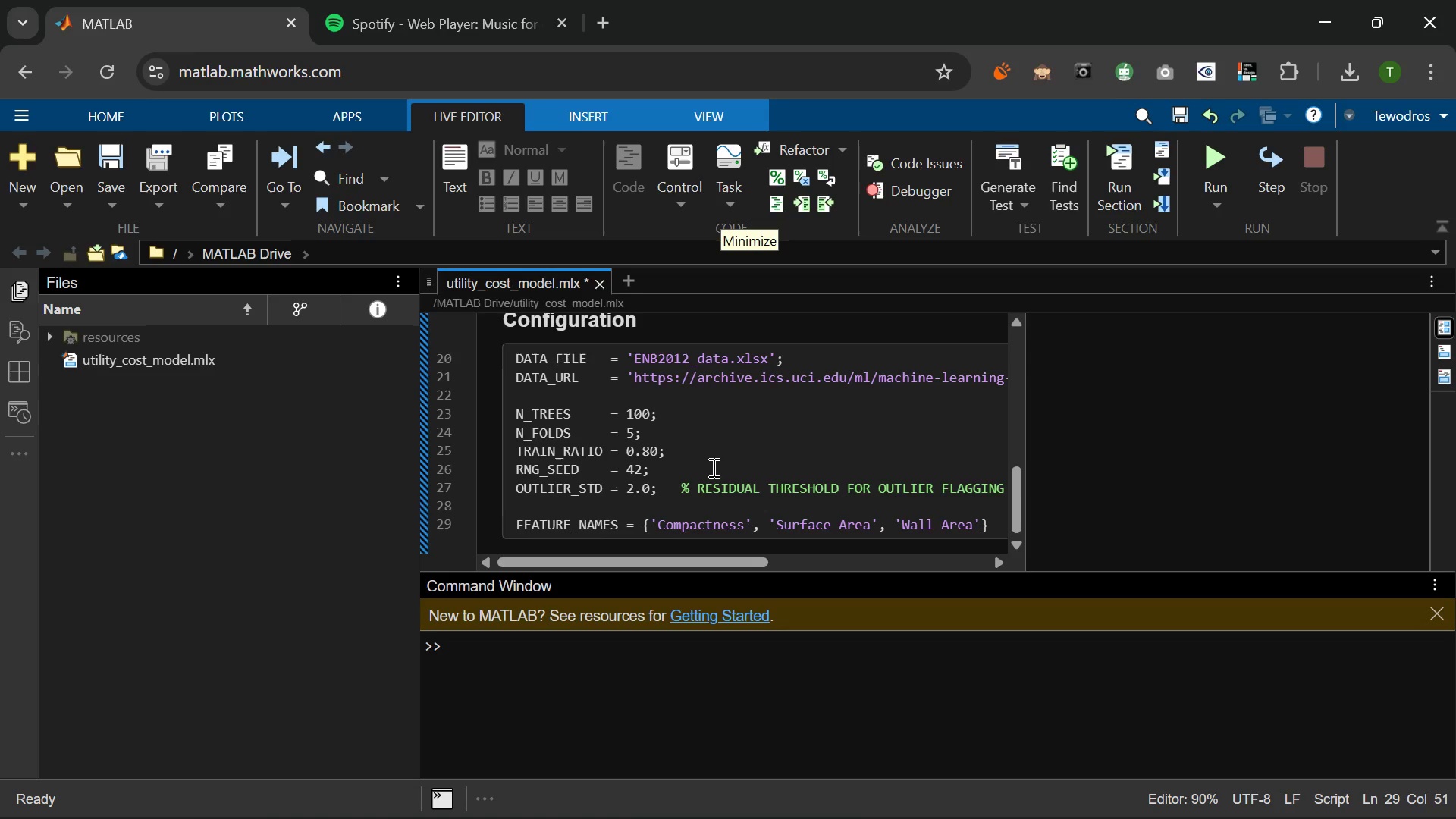 
key(ArrowRight)
 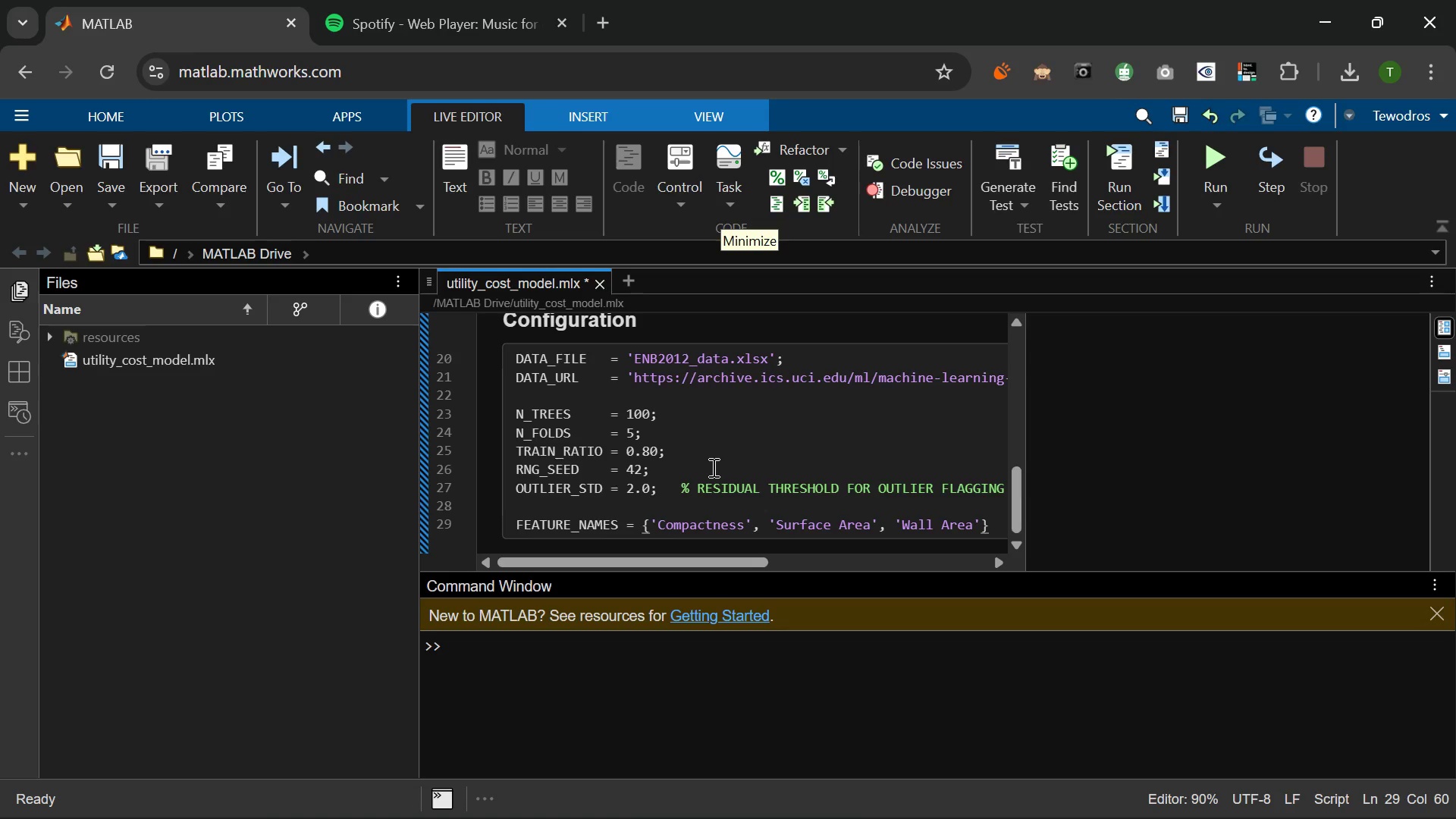 
type(, Roof)
 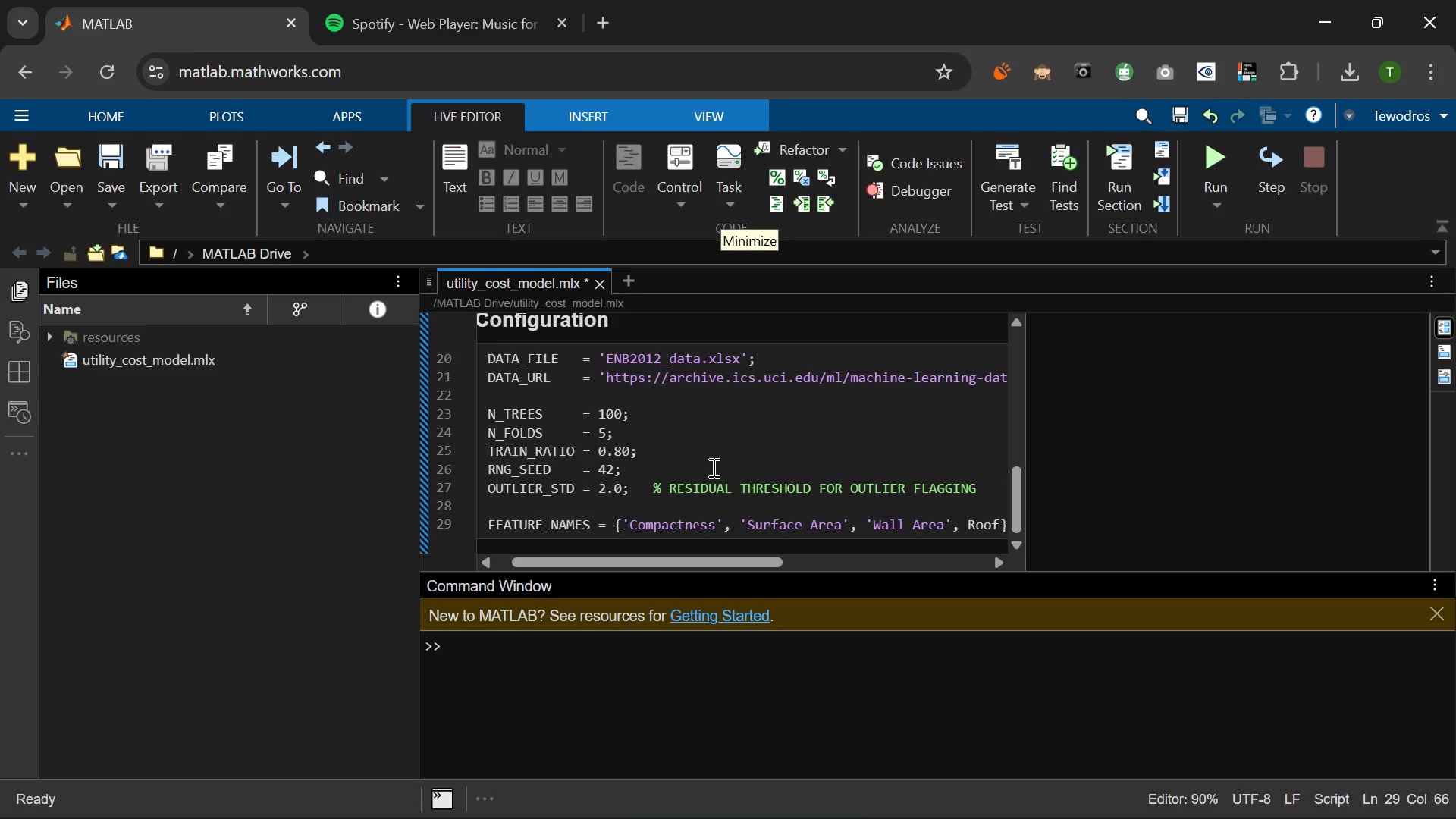 
left_click([448, 30])
 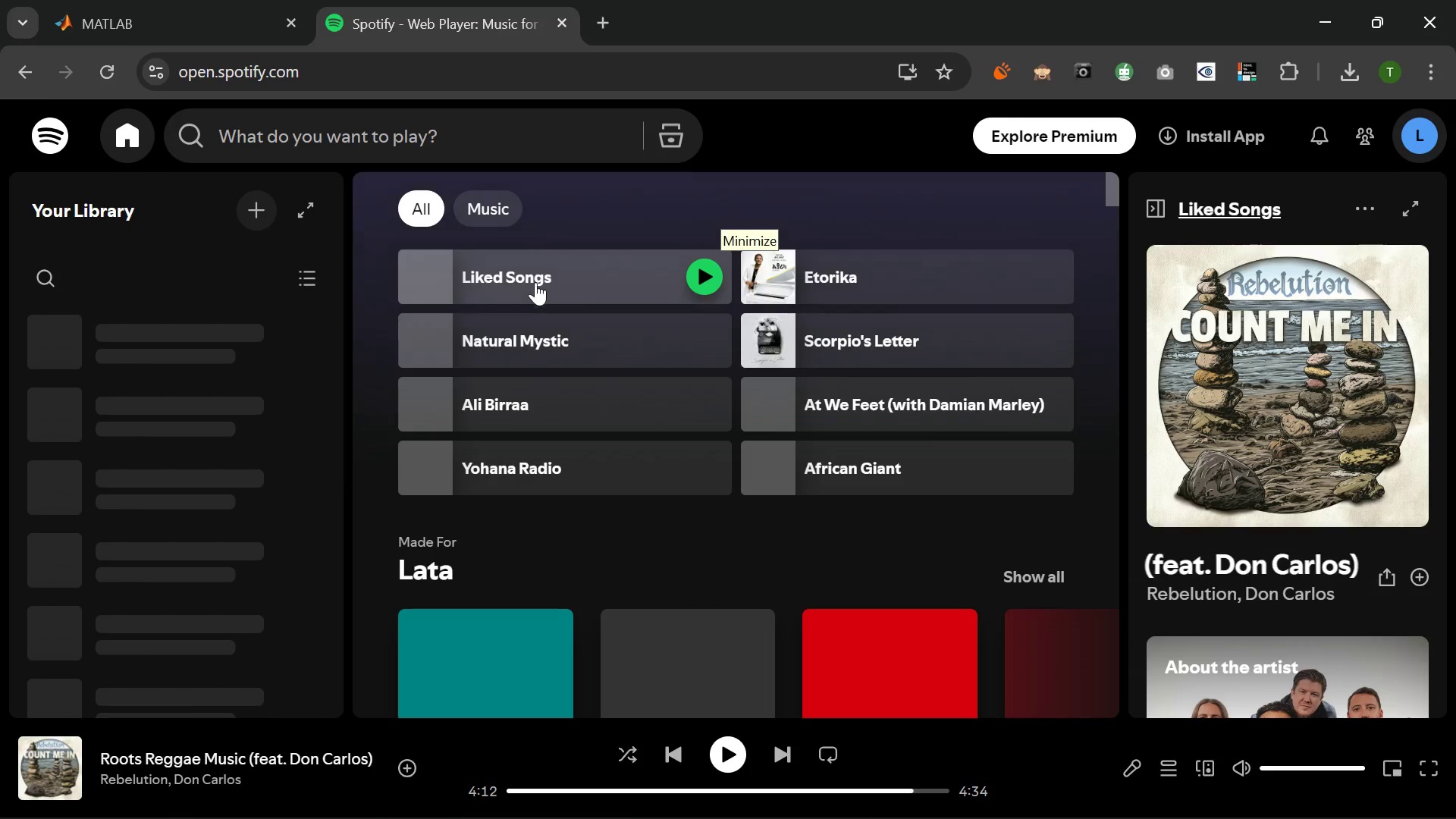 
scroll: coordinate [509, 316], scroll_direction: down, amount: 2.0
 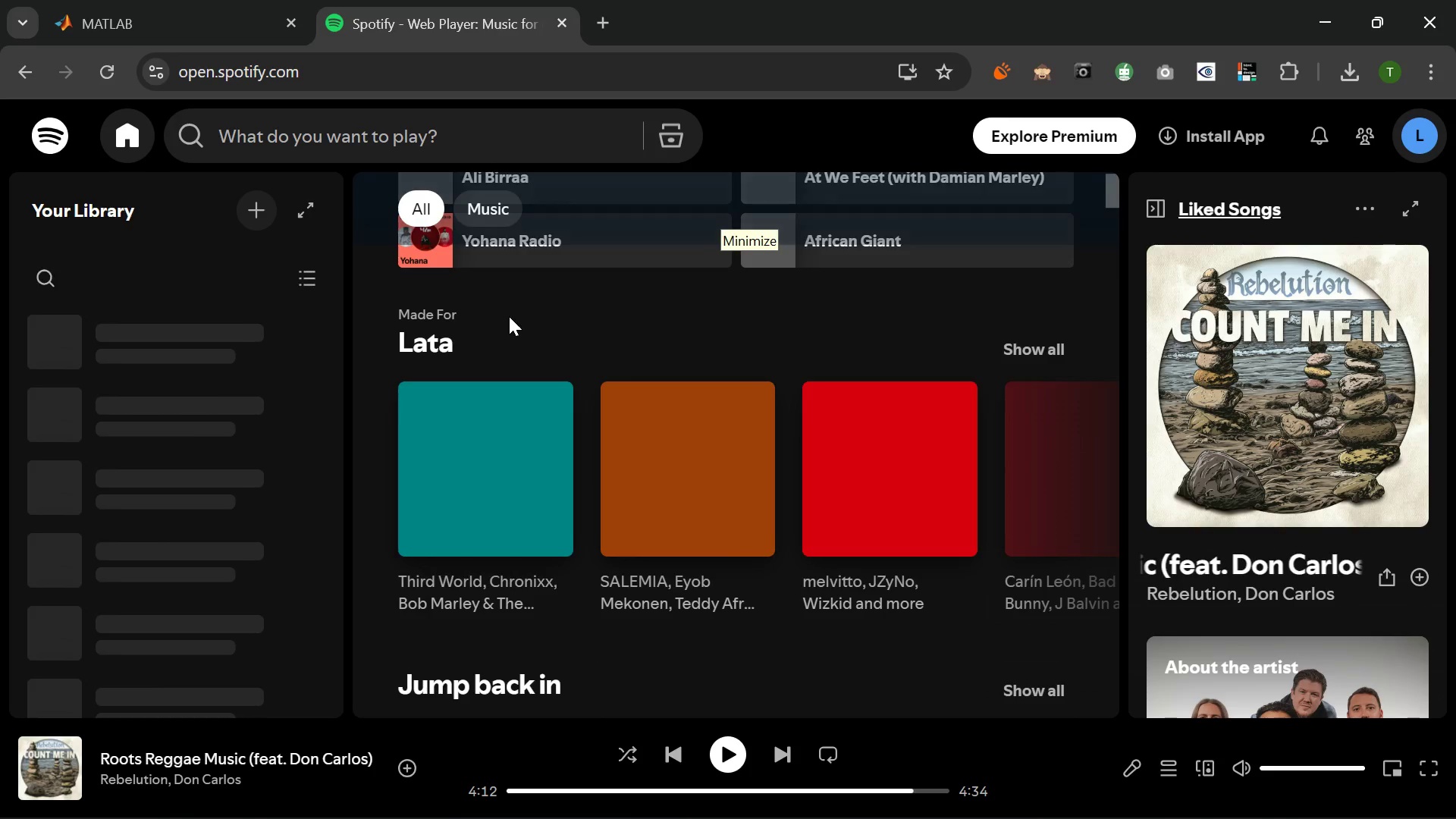 
scroll: coordinate [509, 316], scroll_direction: up, amount: 3.0
 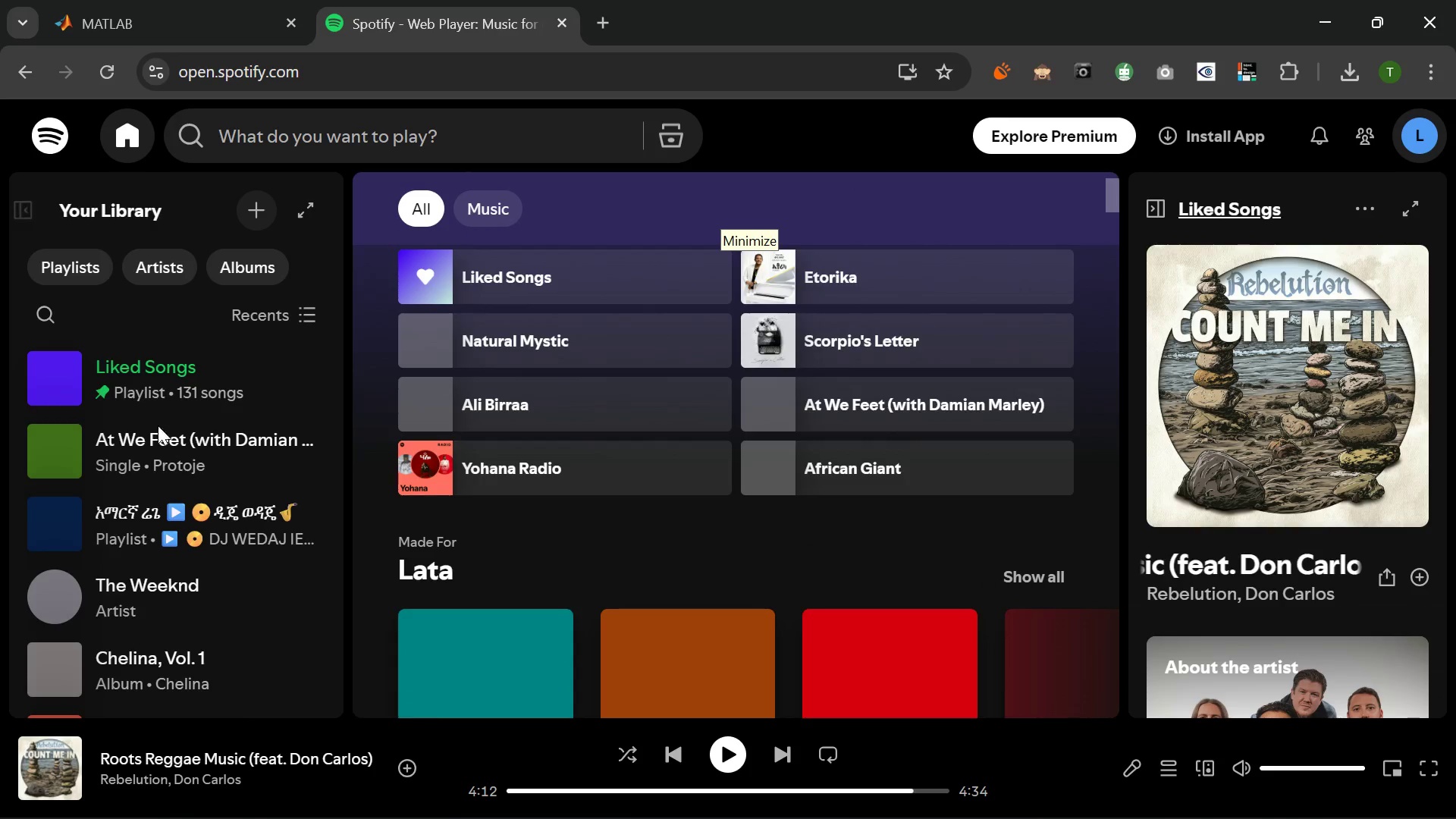 
mouse_move([136, 360])
 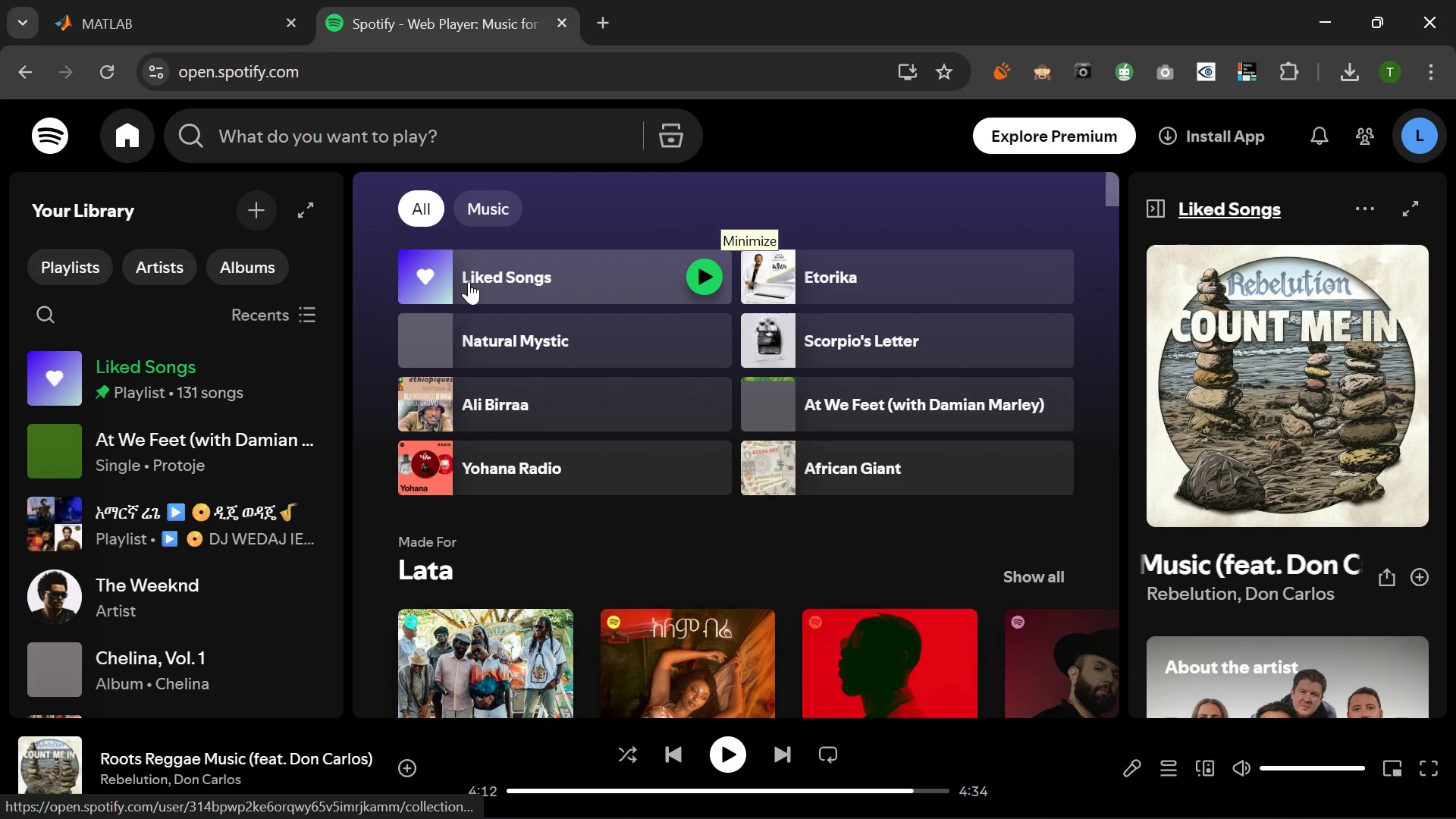 
left_click([469, 281])
 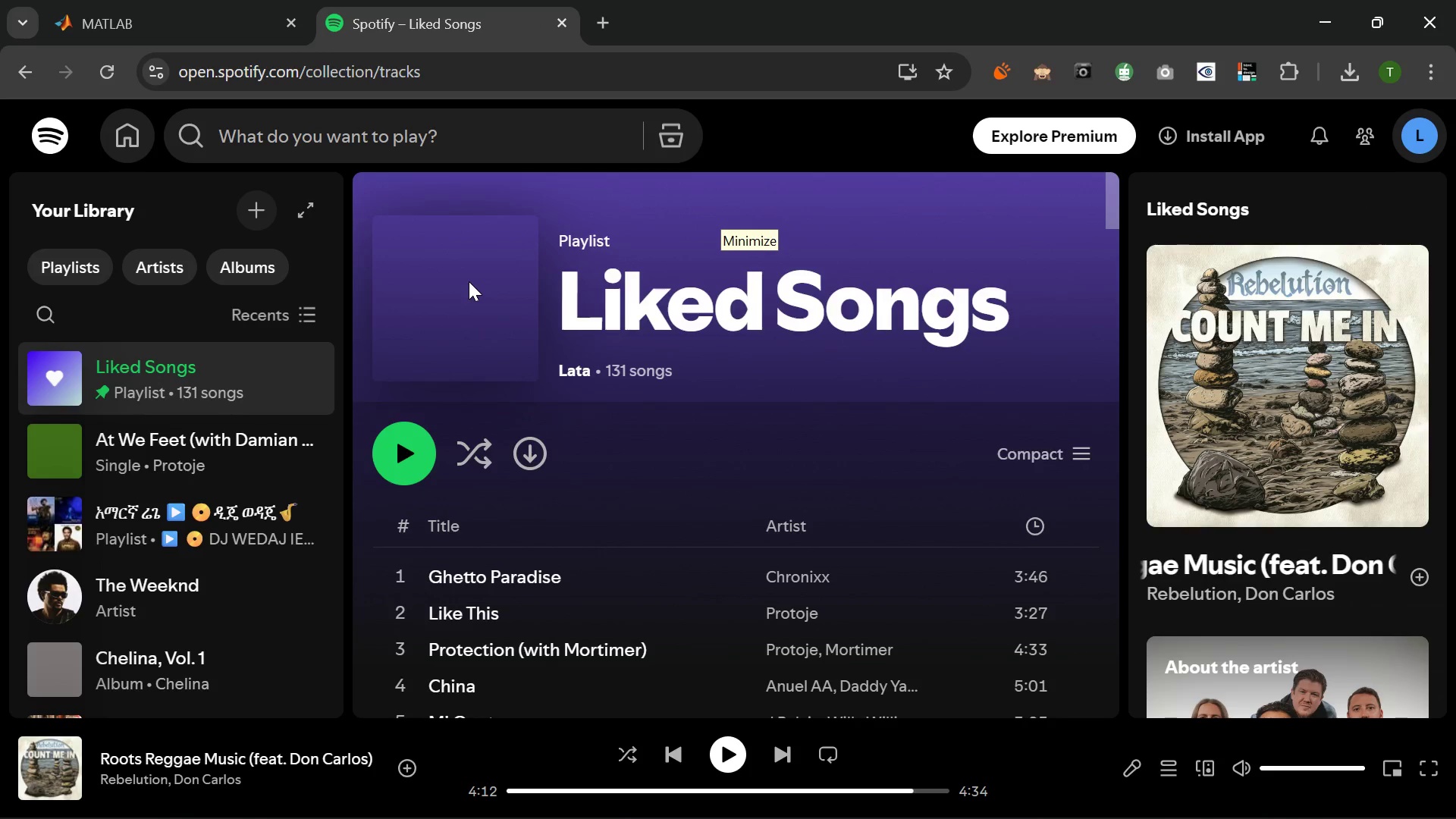 
scroll: coordinate [469, 281], scroll_direction: down, amount: 6.0
 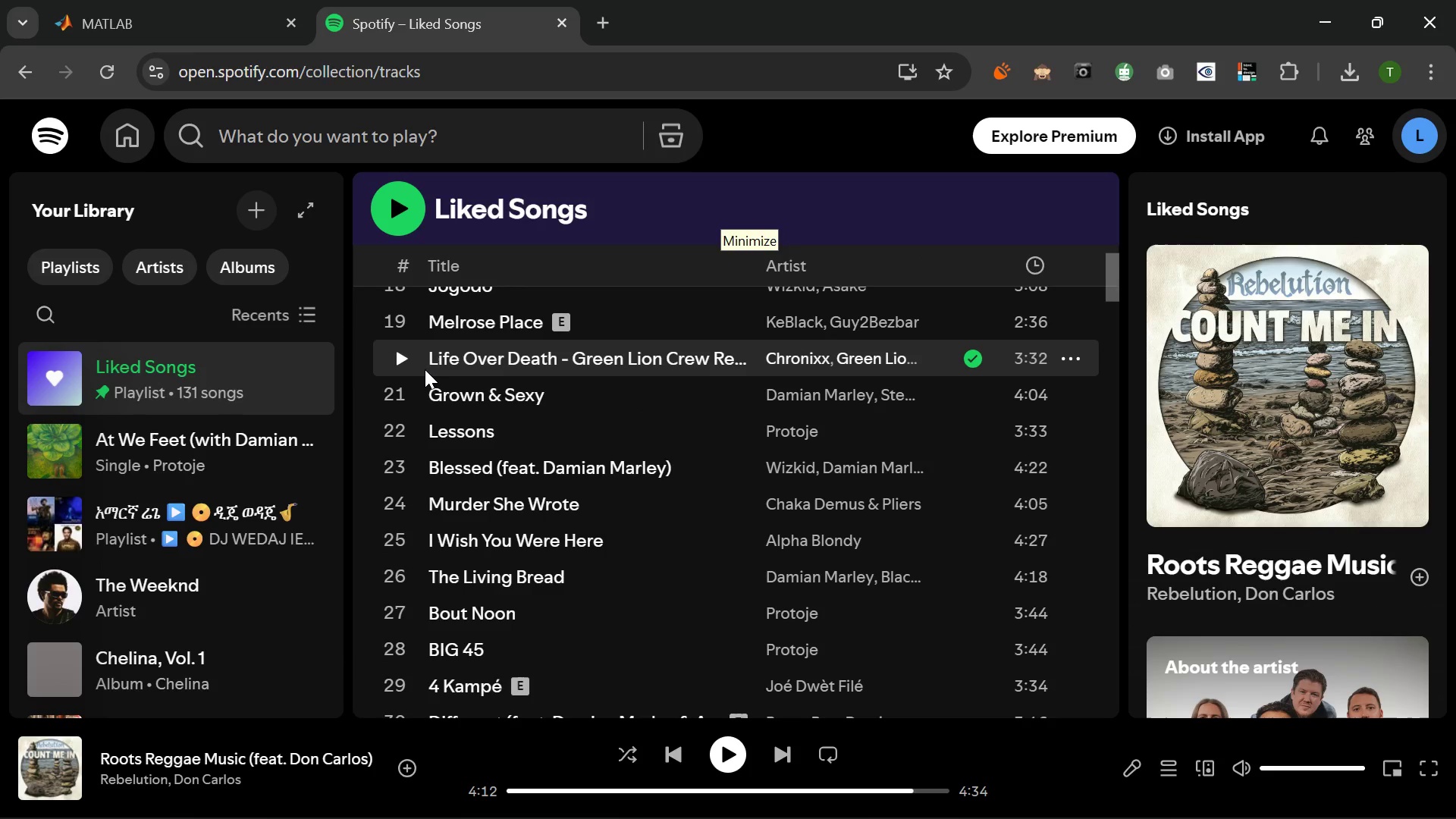 
left_click([403, 362])
 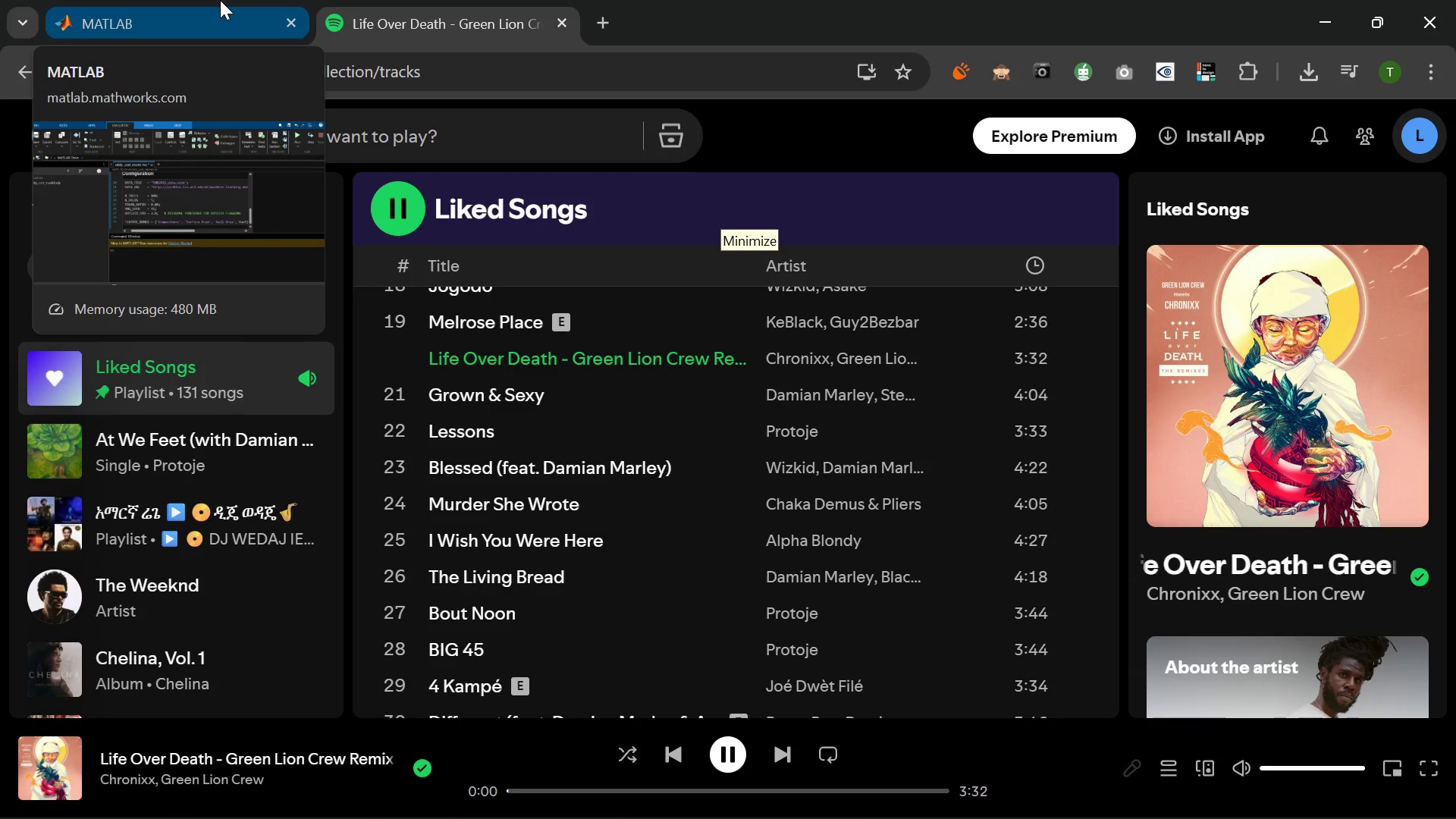 
wait(6.06)
 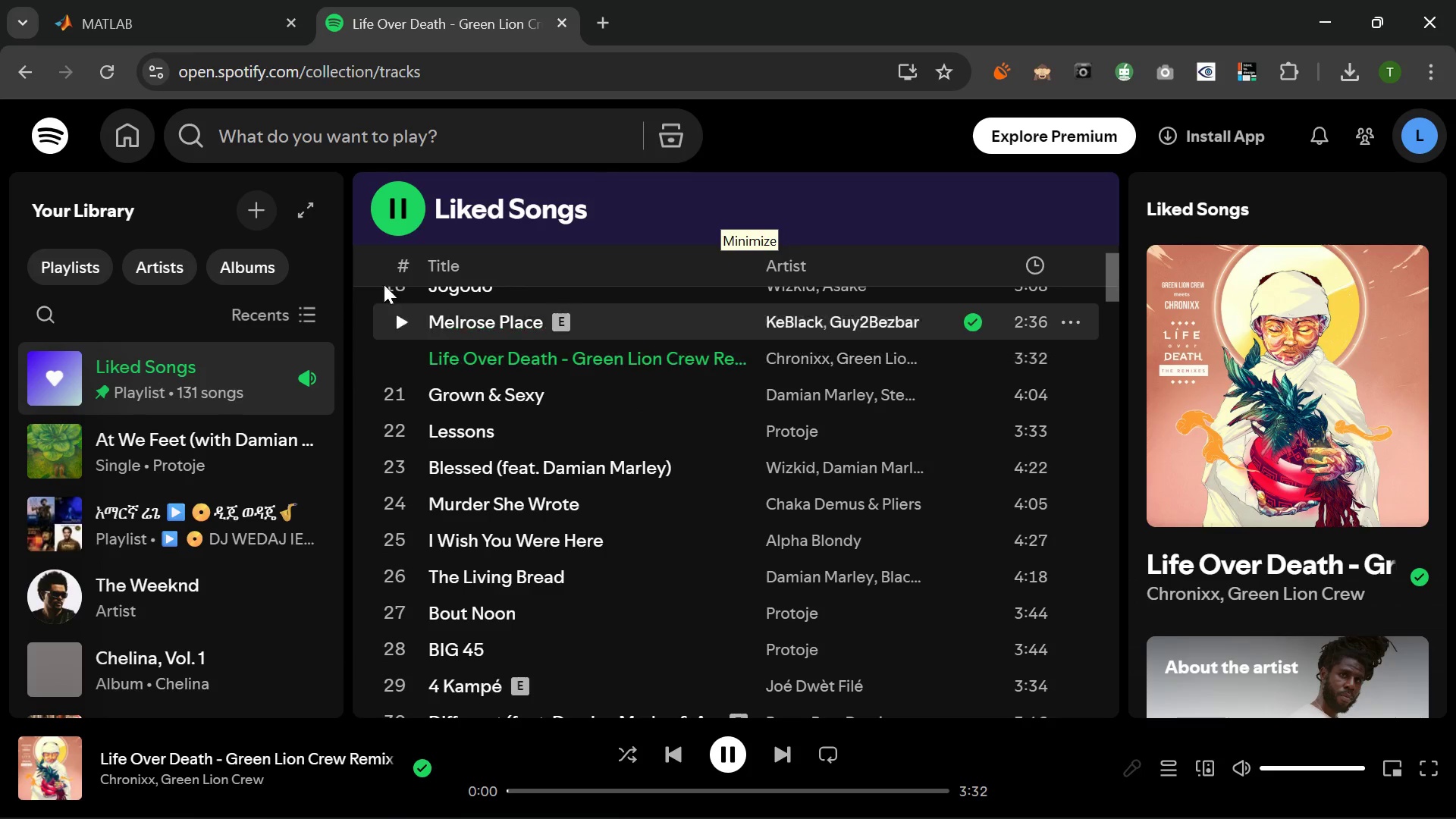 
left_click([220, 0])
 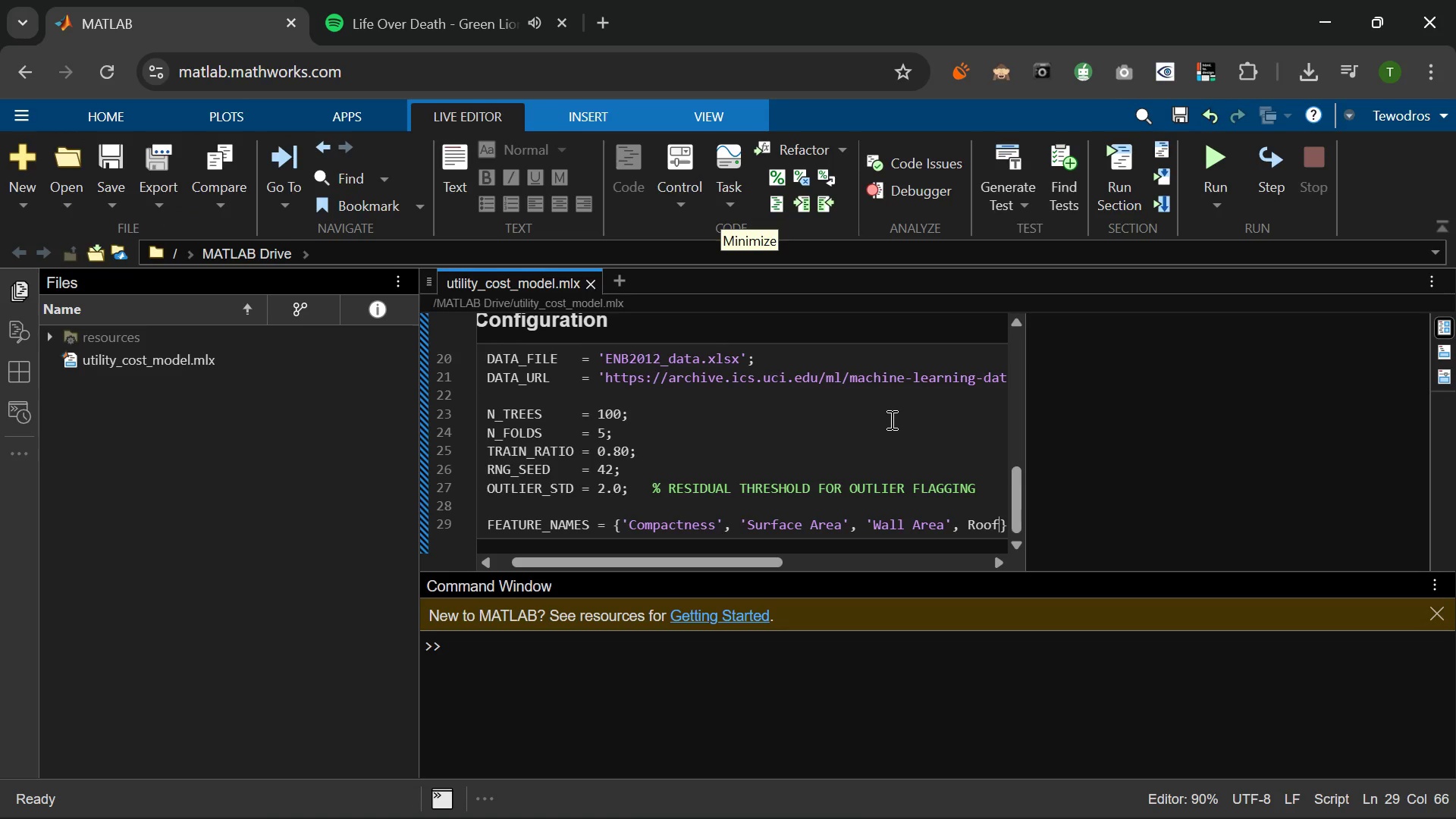 
key(Space)
 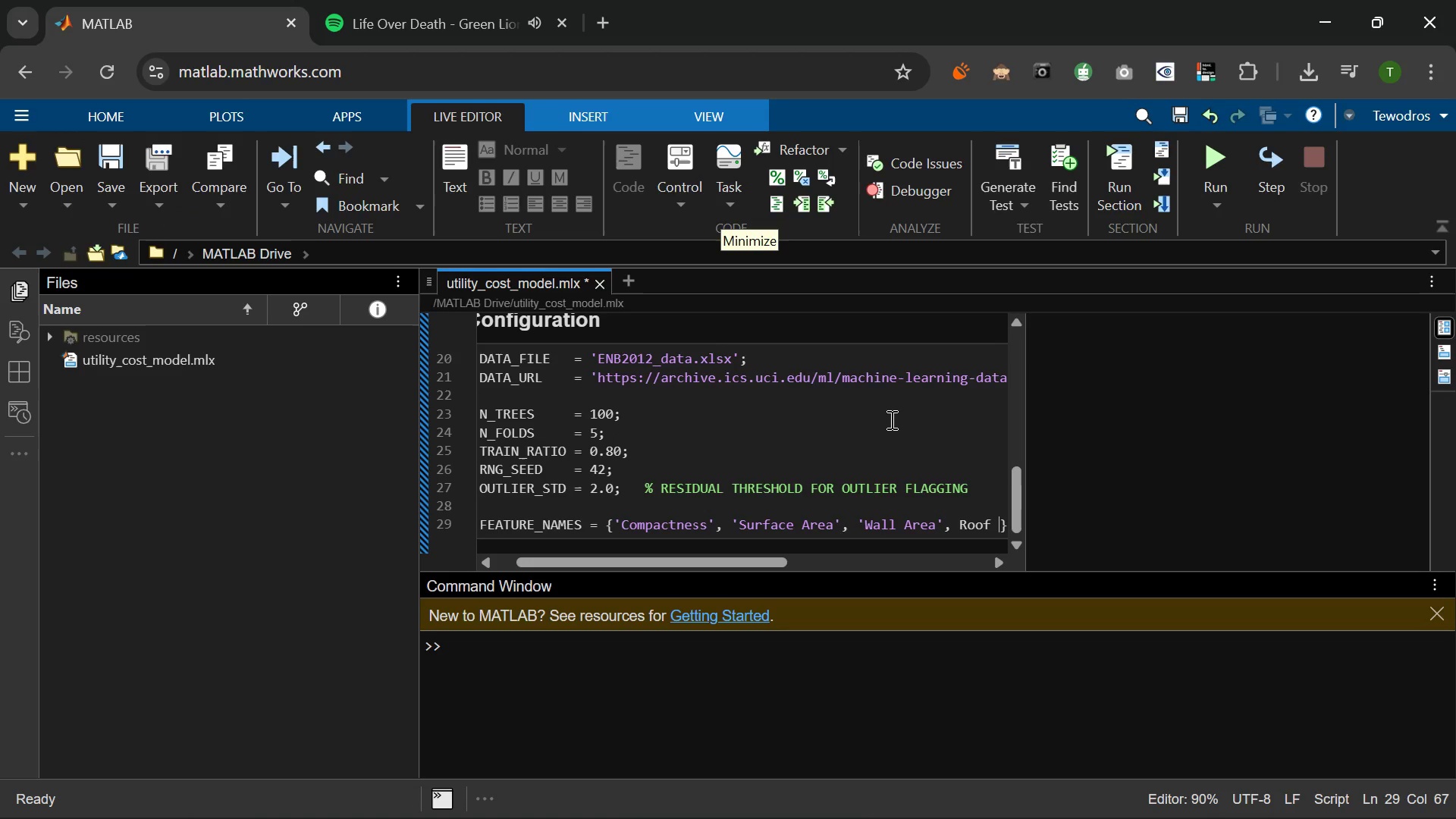 
hold_key(key=ArrowLeft, duration=0.55)
 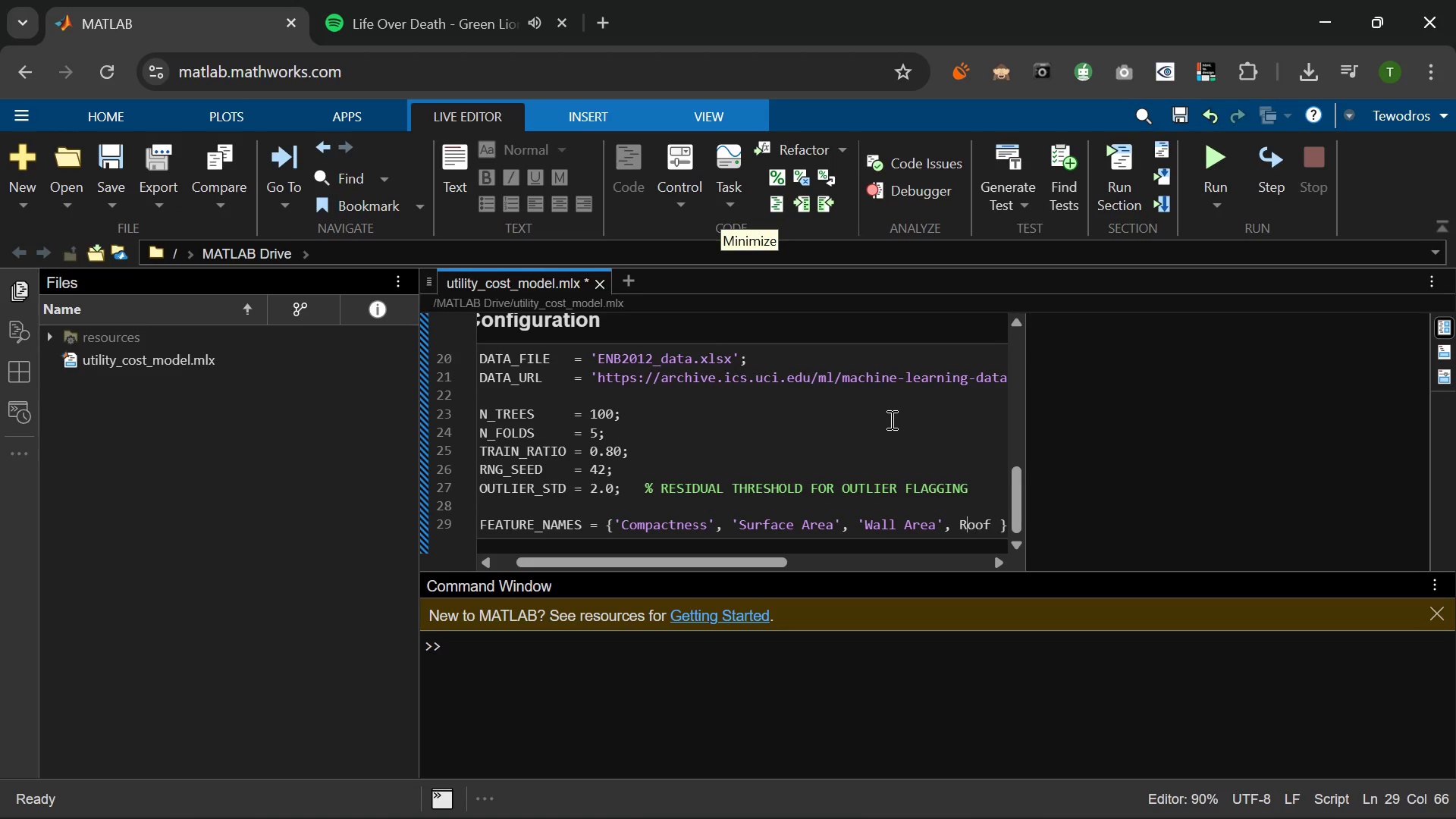 
key(ArrowLeft)
 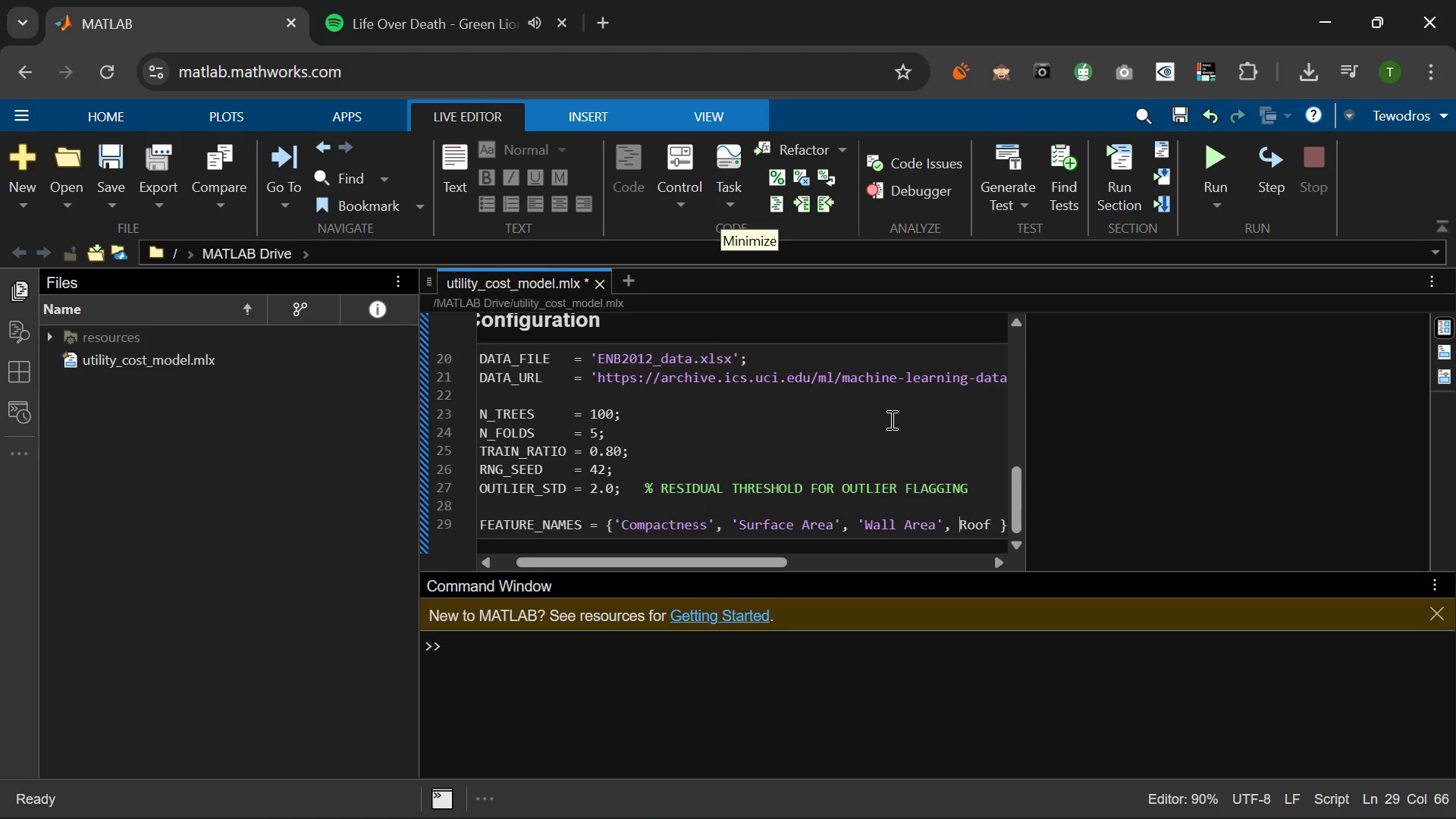 
key(ArrowLeft)
 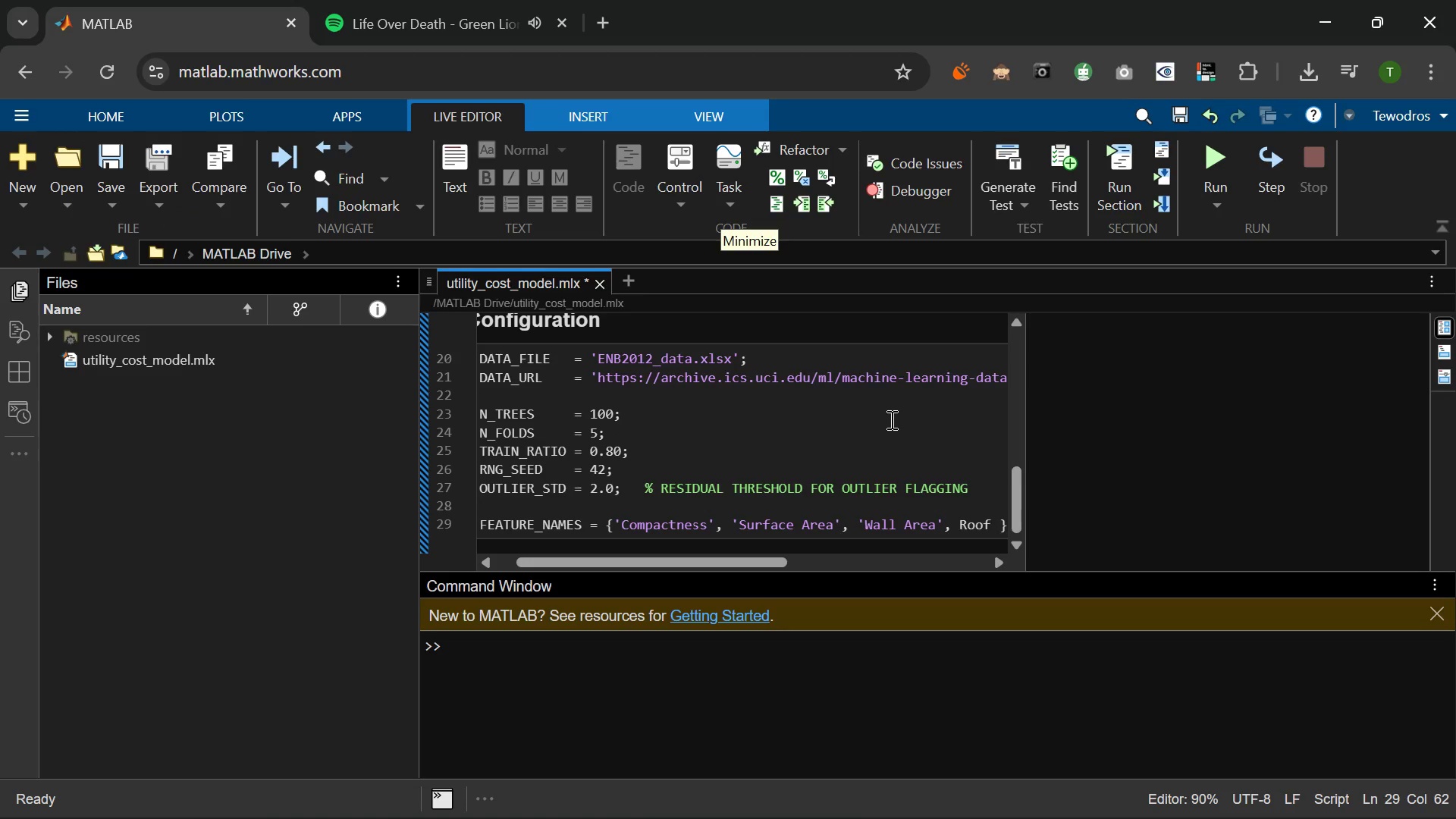 
key(Quote)
 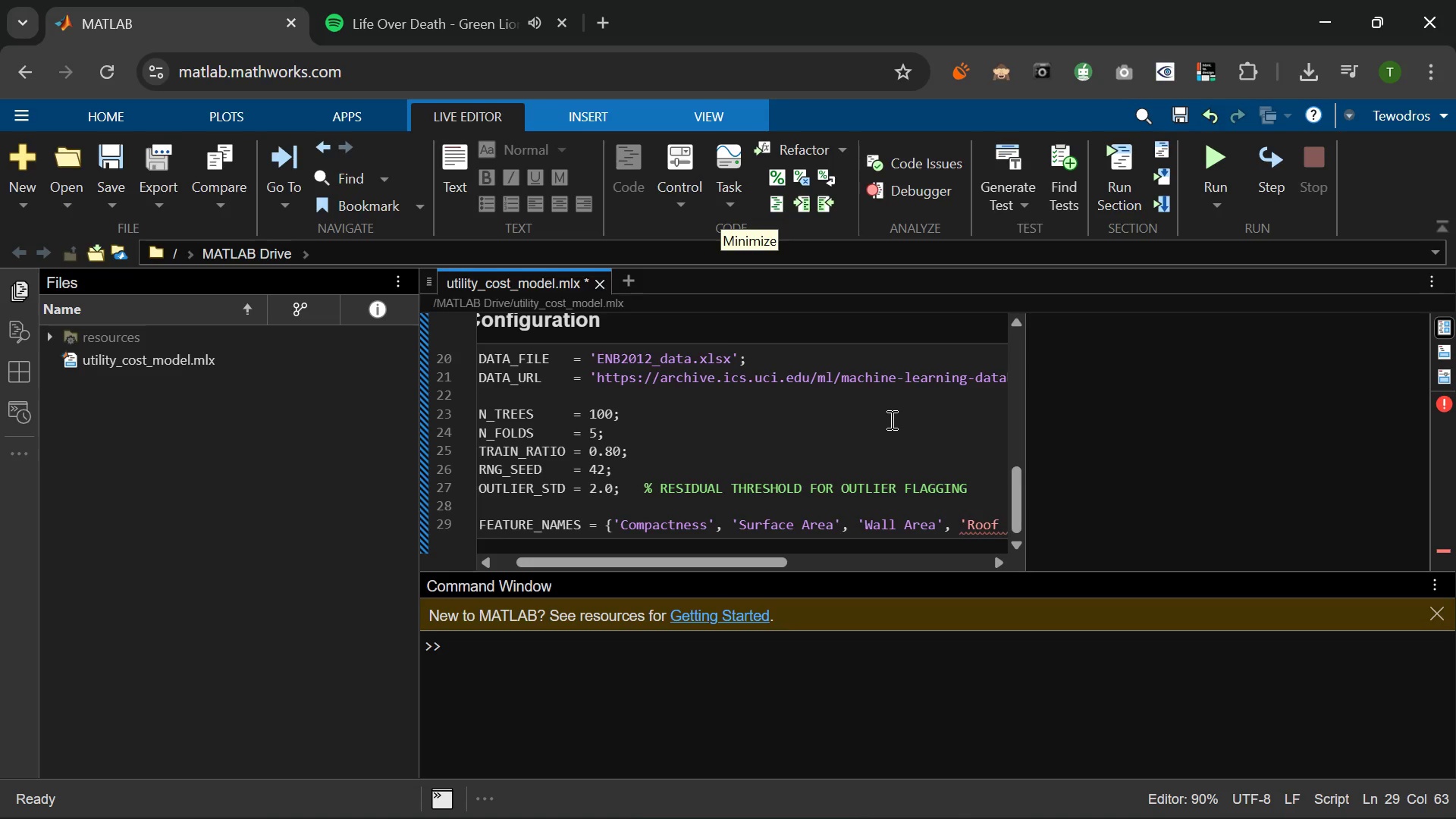 
hold_key(key=ArrowRight, duration=0.5)
 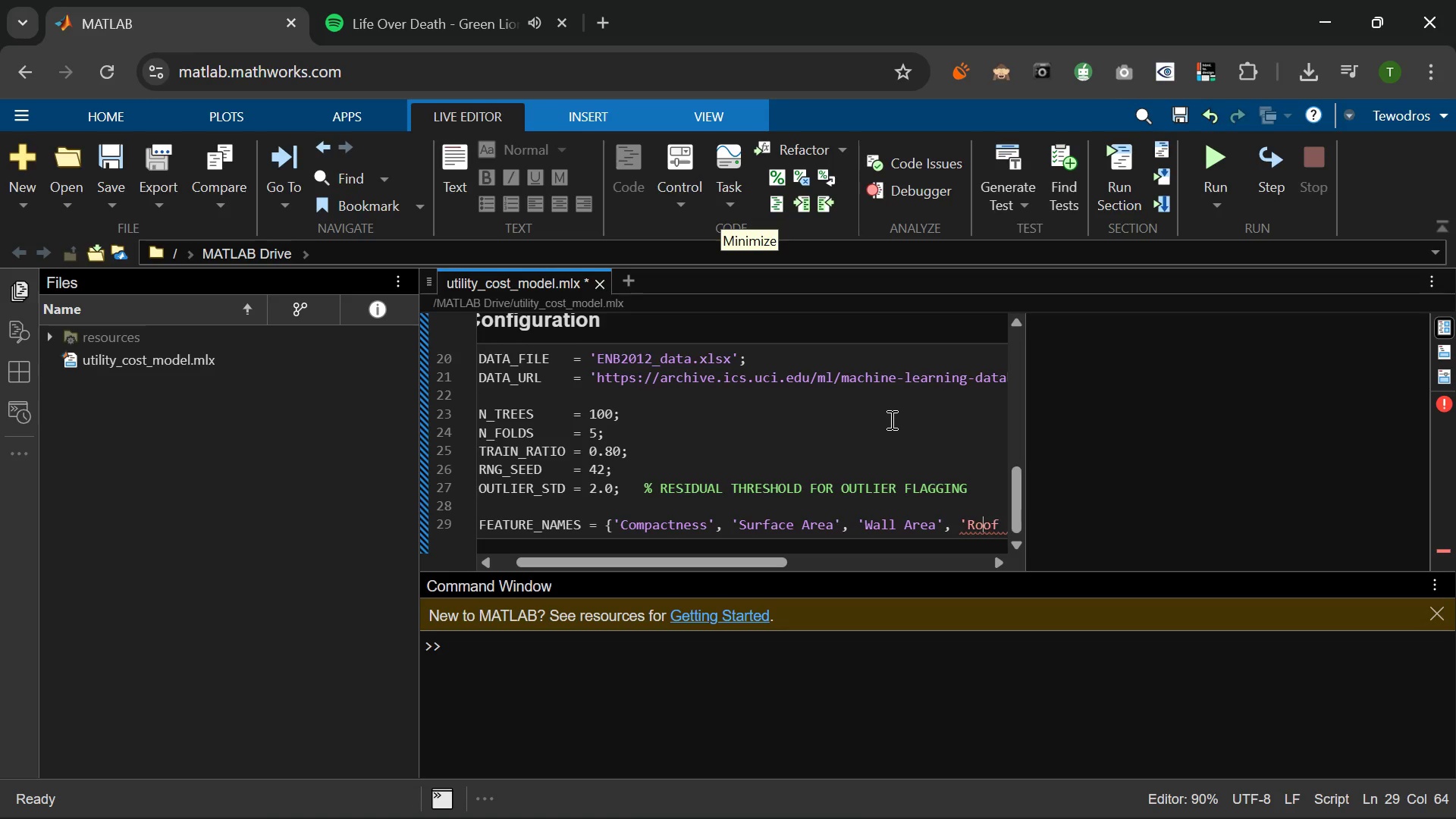 
key(ArrowRight)
 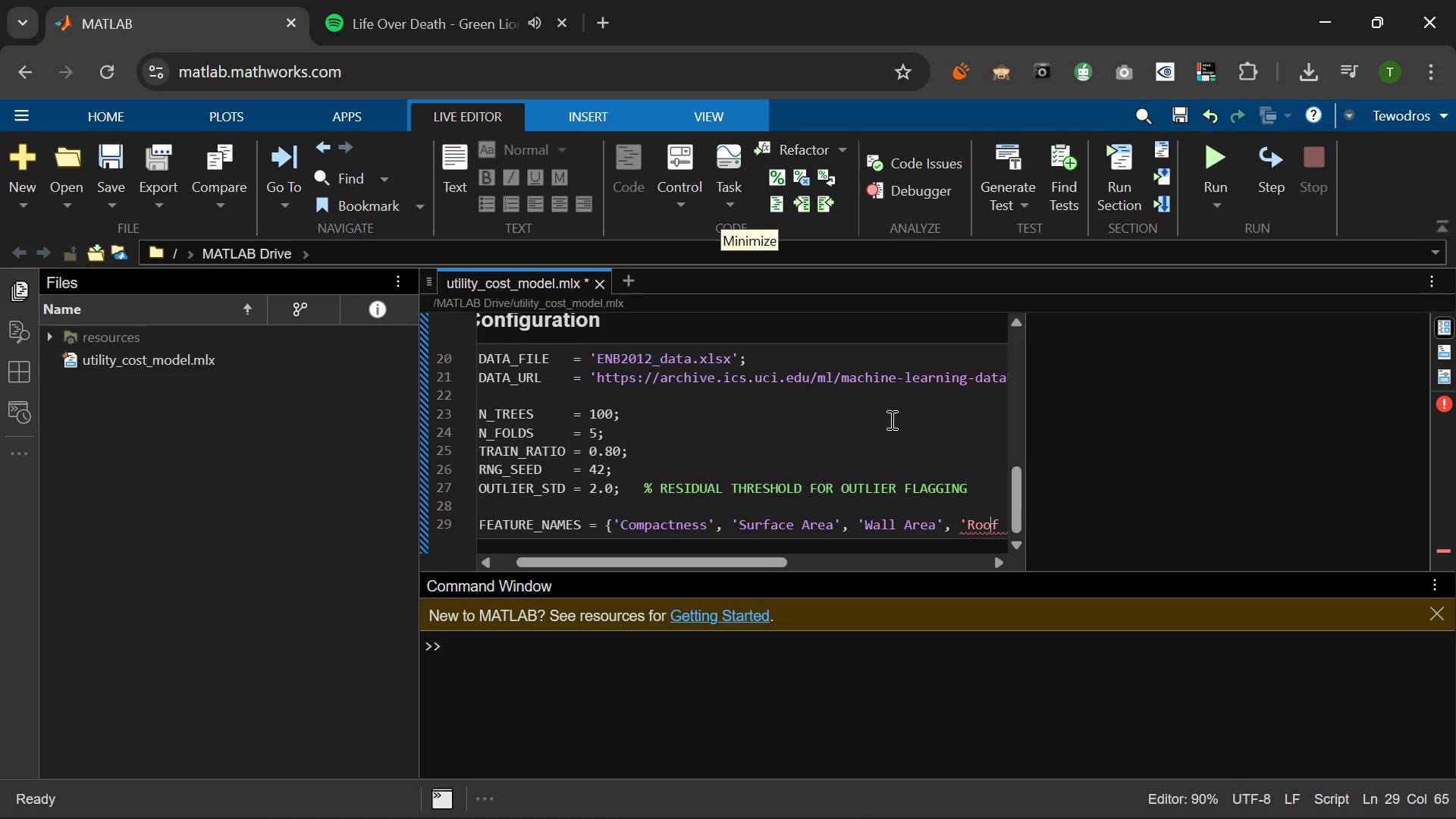 
key(ArrowRight)
 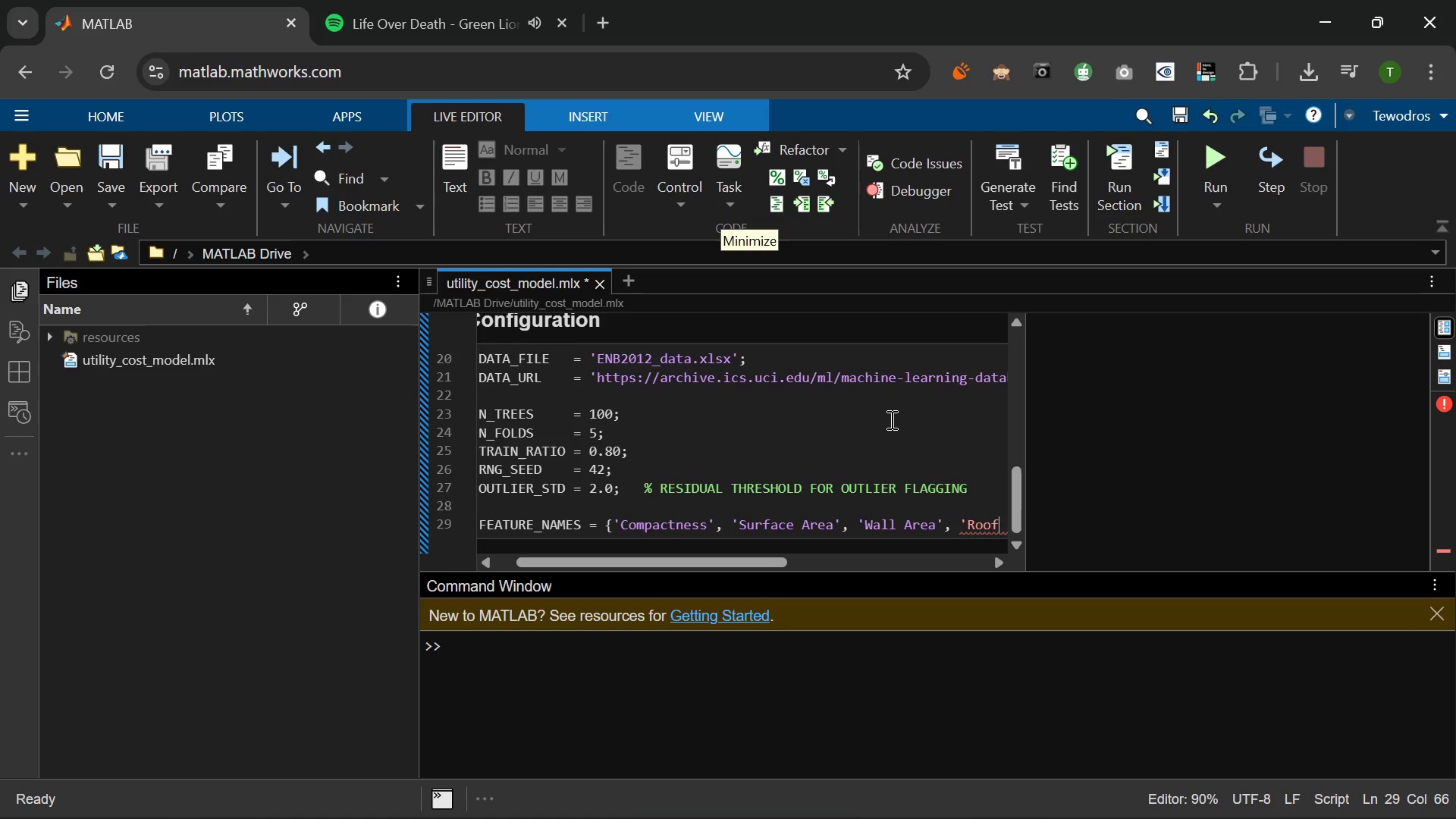 
key(ArrowRight)
 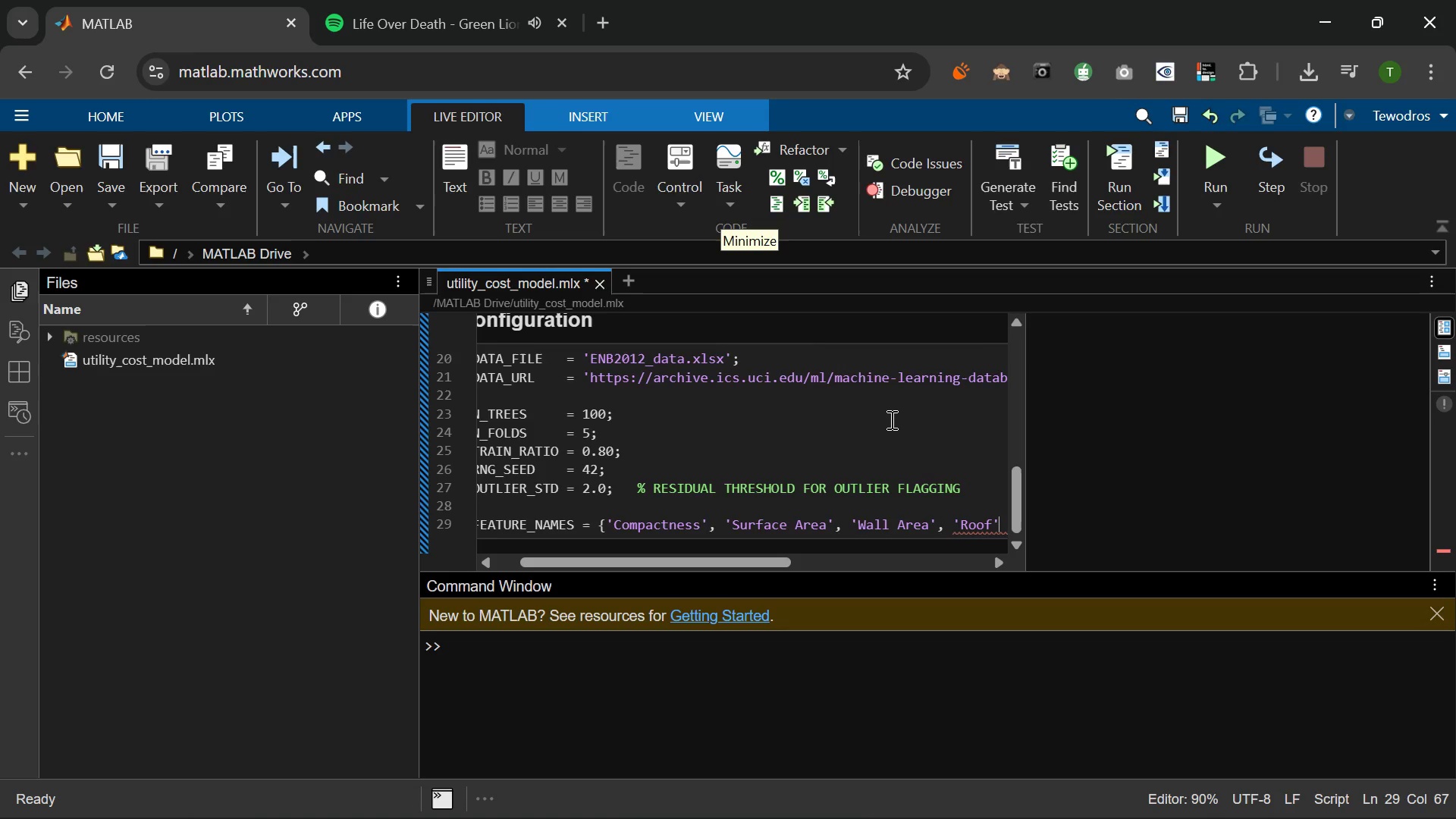 
key(Quote)
 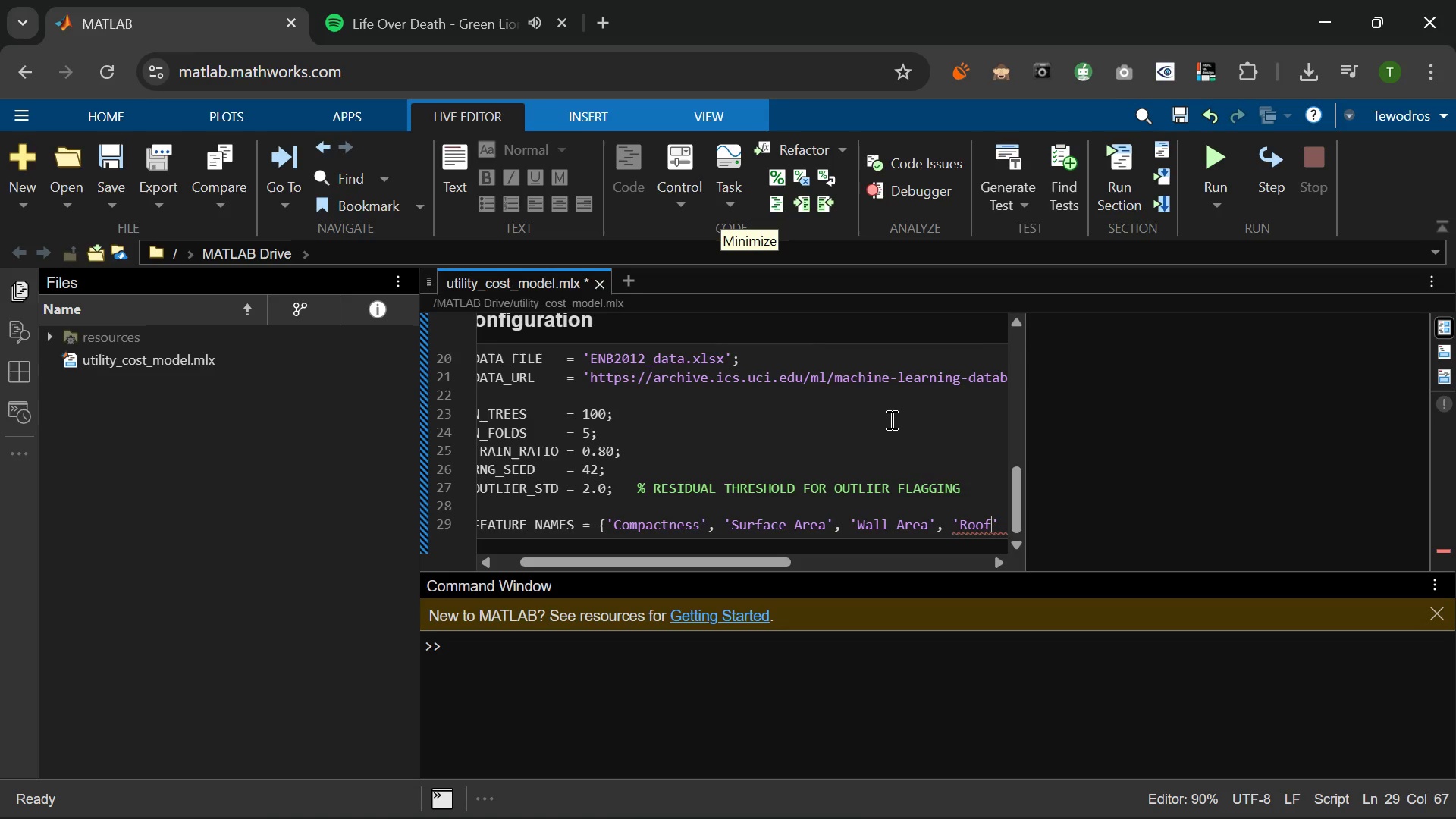 
key(ArrowLeft)
 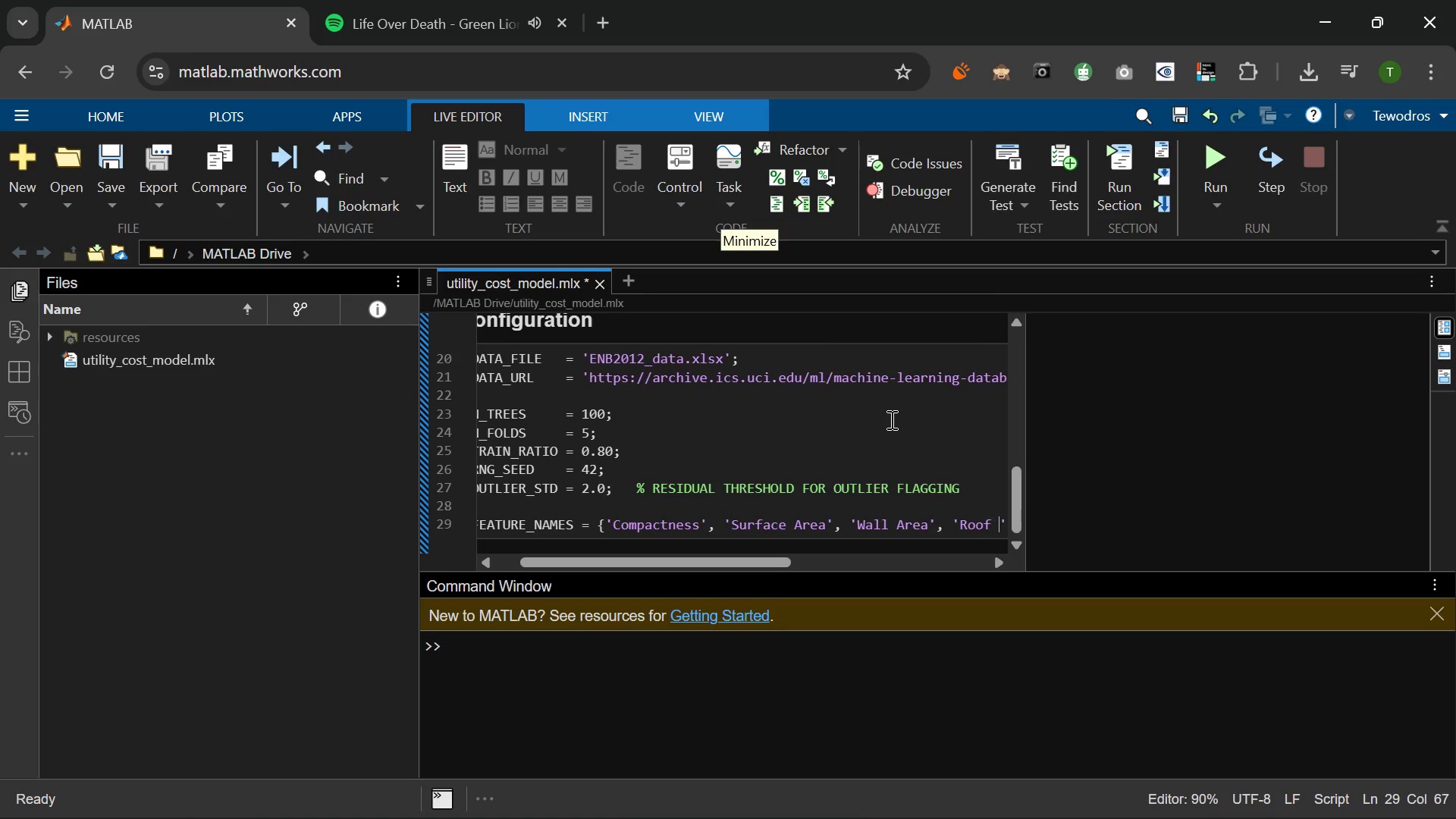 
type( Area)
 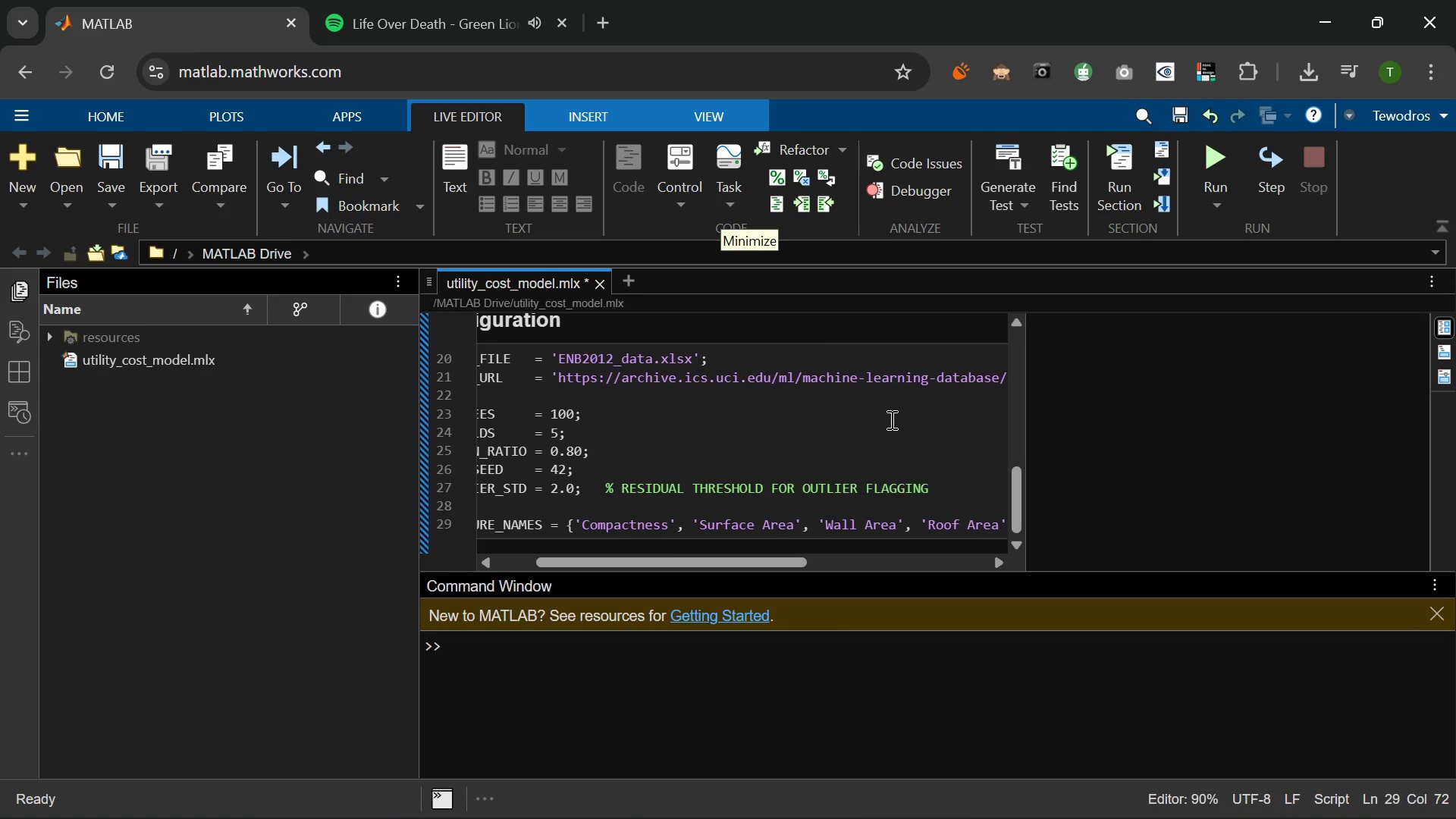 
key(ArrowRight)
 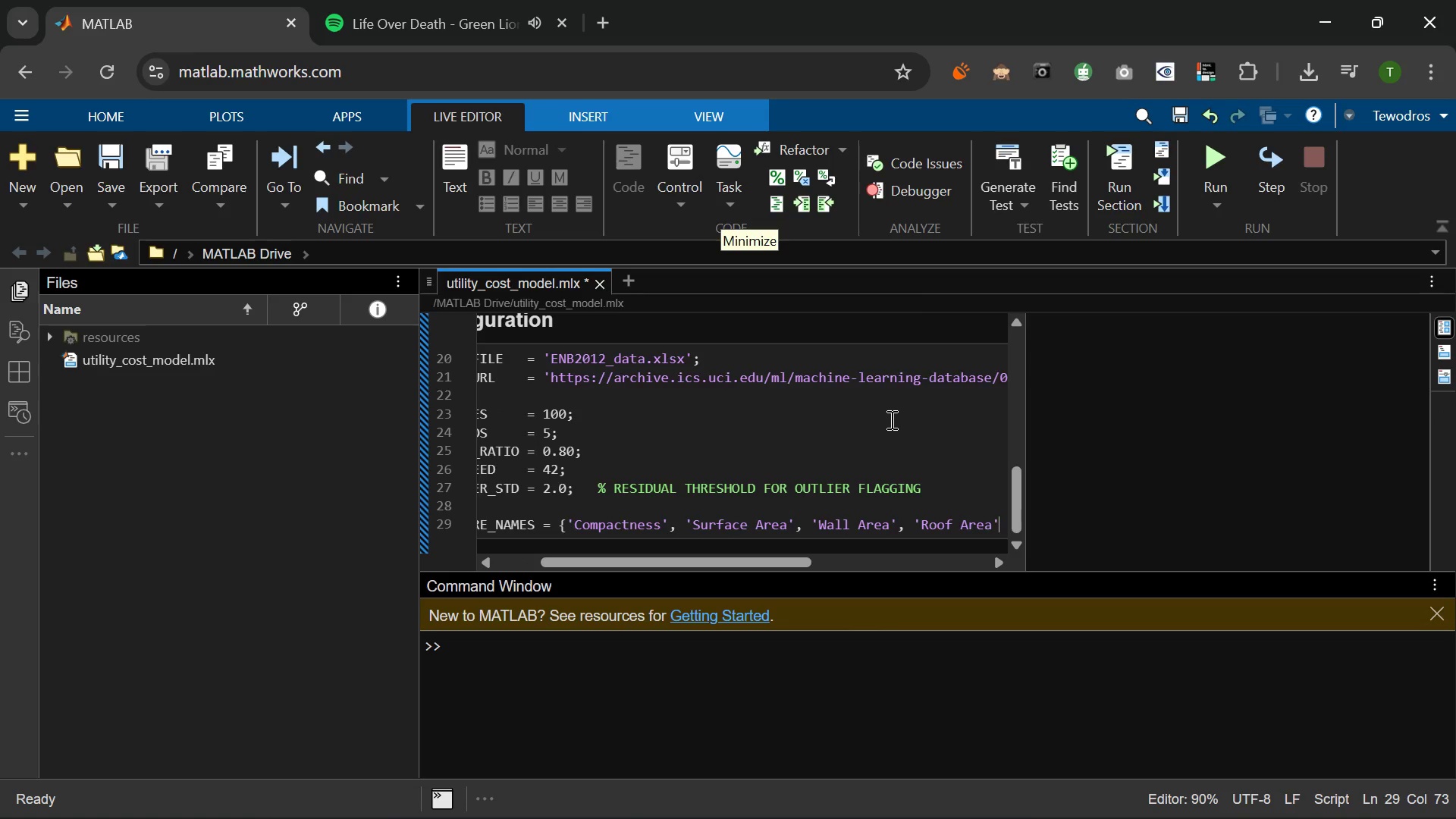 
key(Comma)
 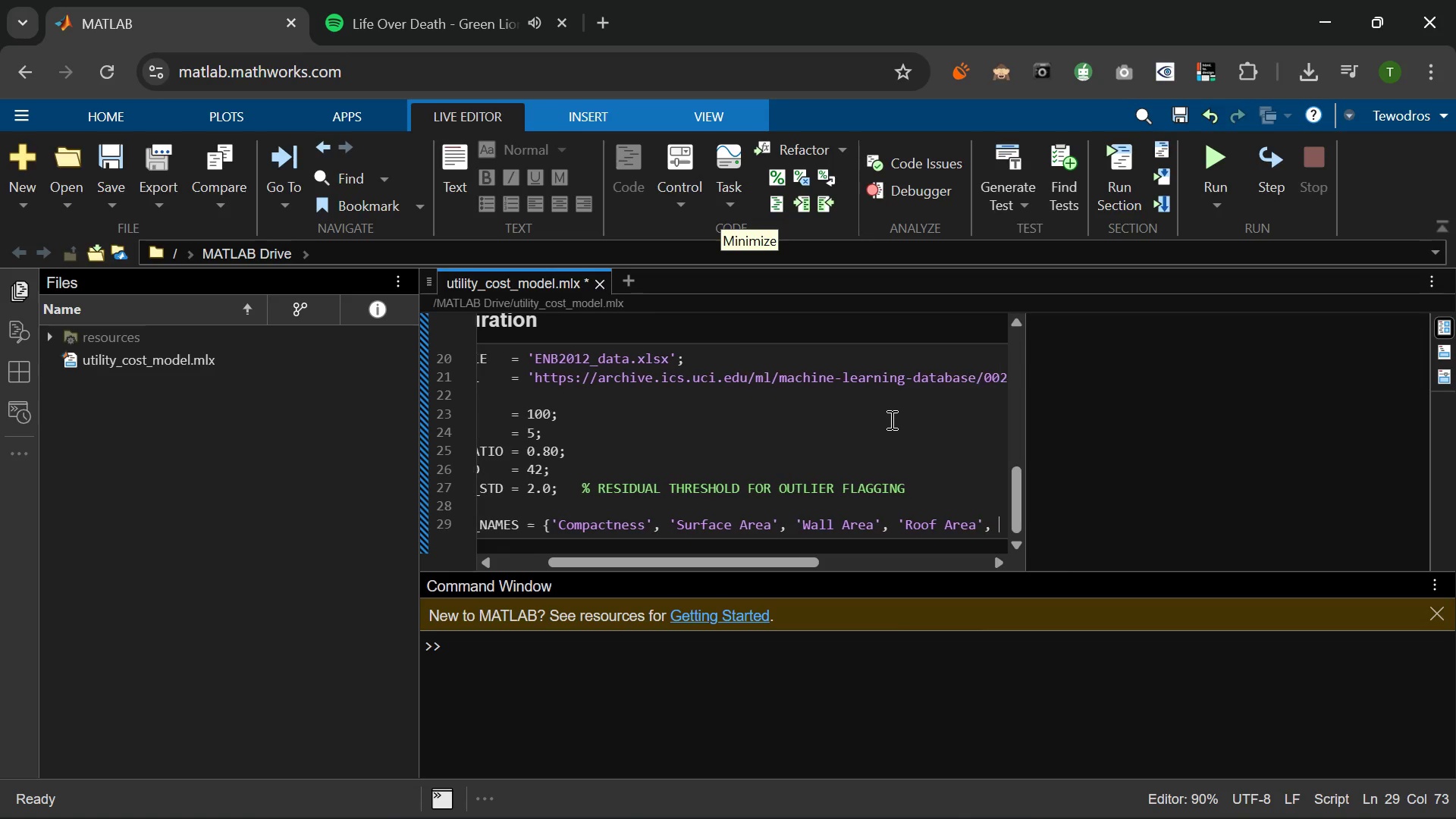 
key(Space)
 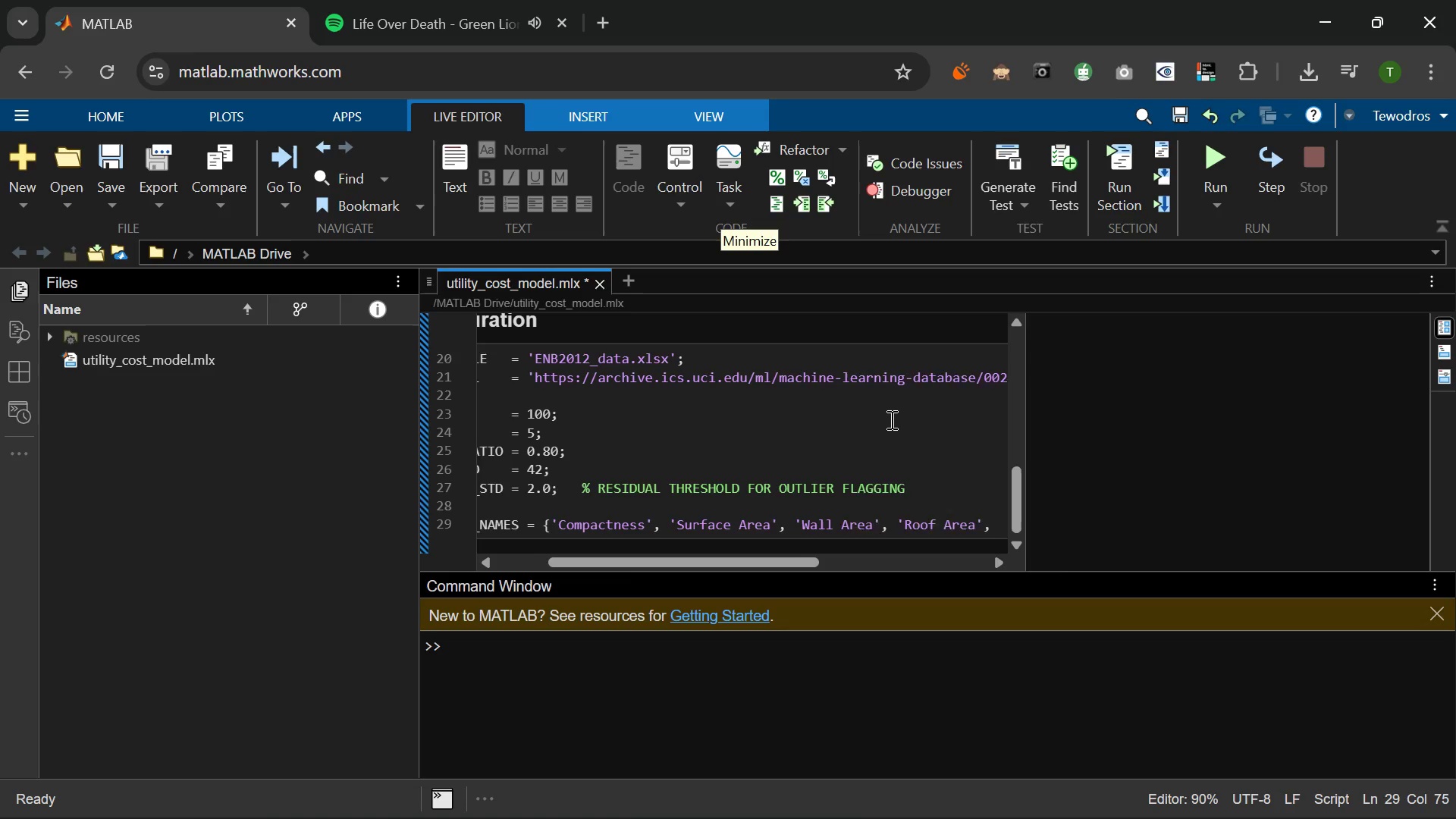 
key(Period)
 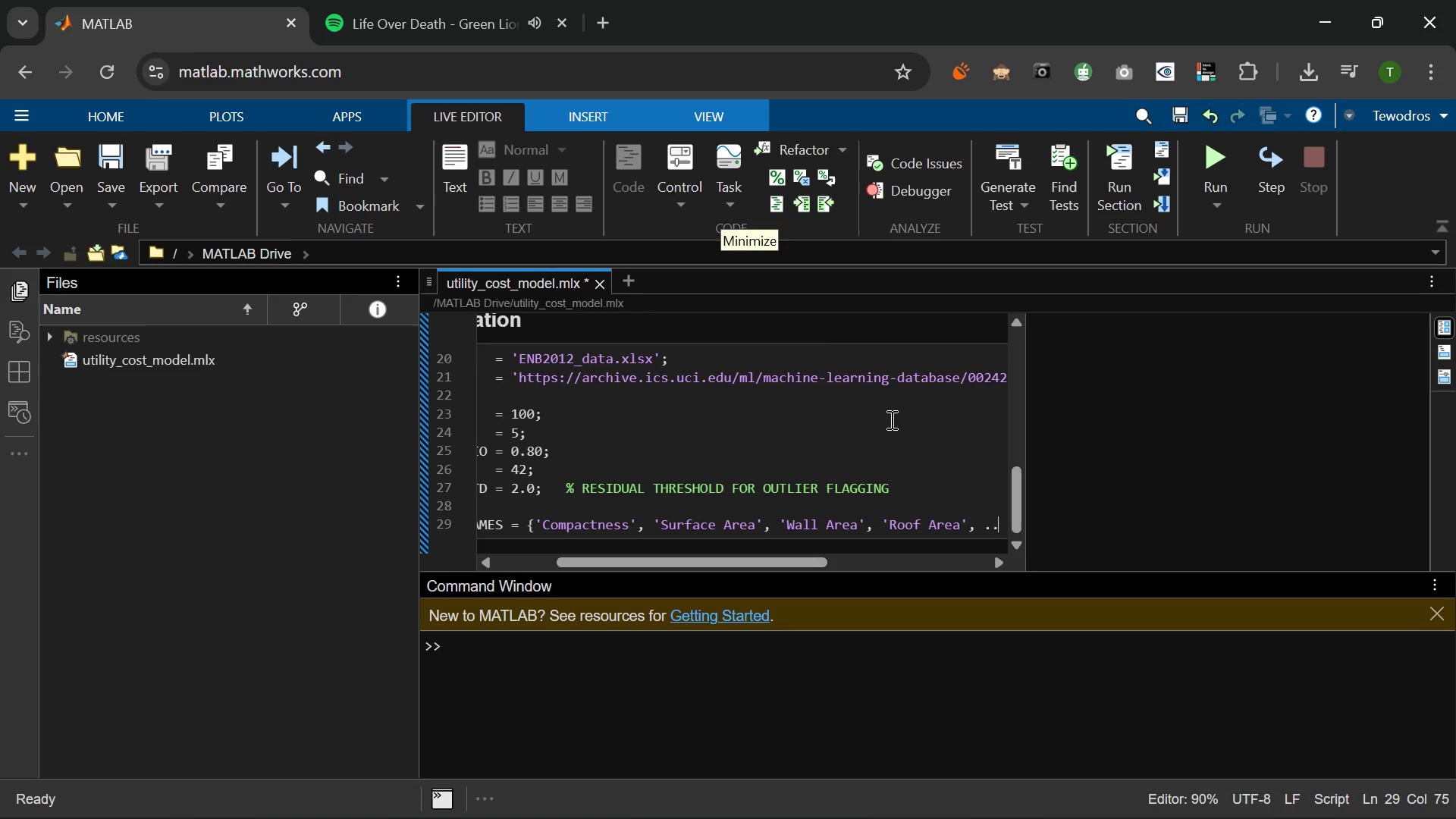 
hold_key(key=Period, duration=0.39)
 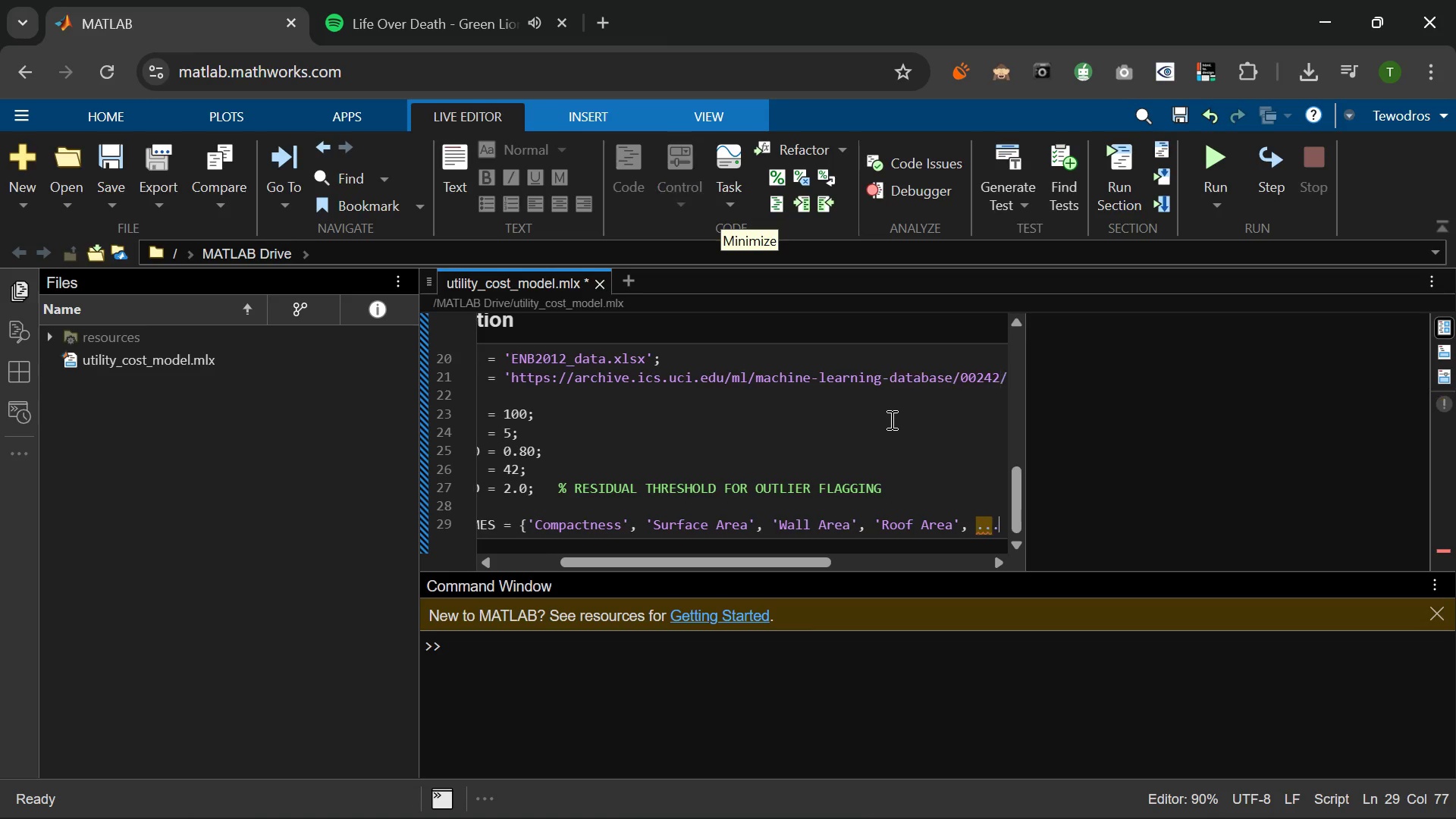 
key(Period)
 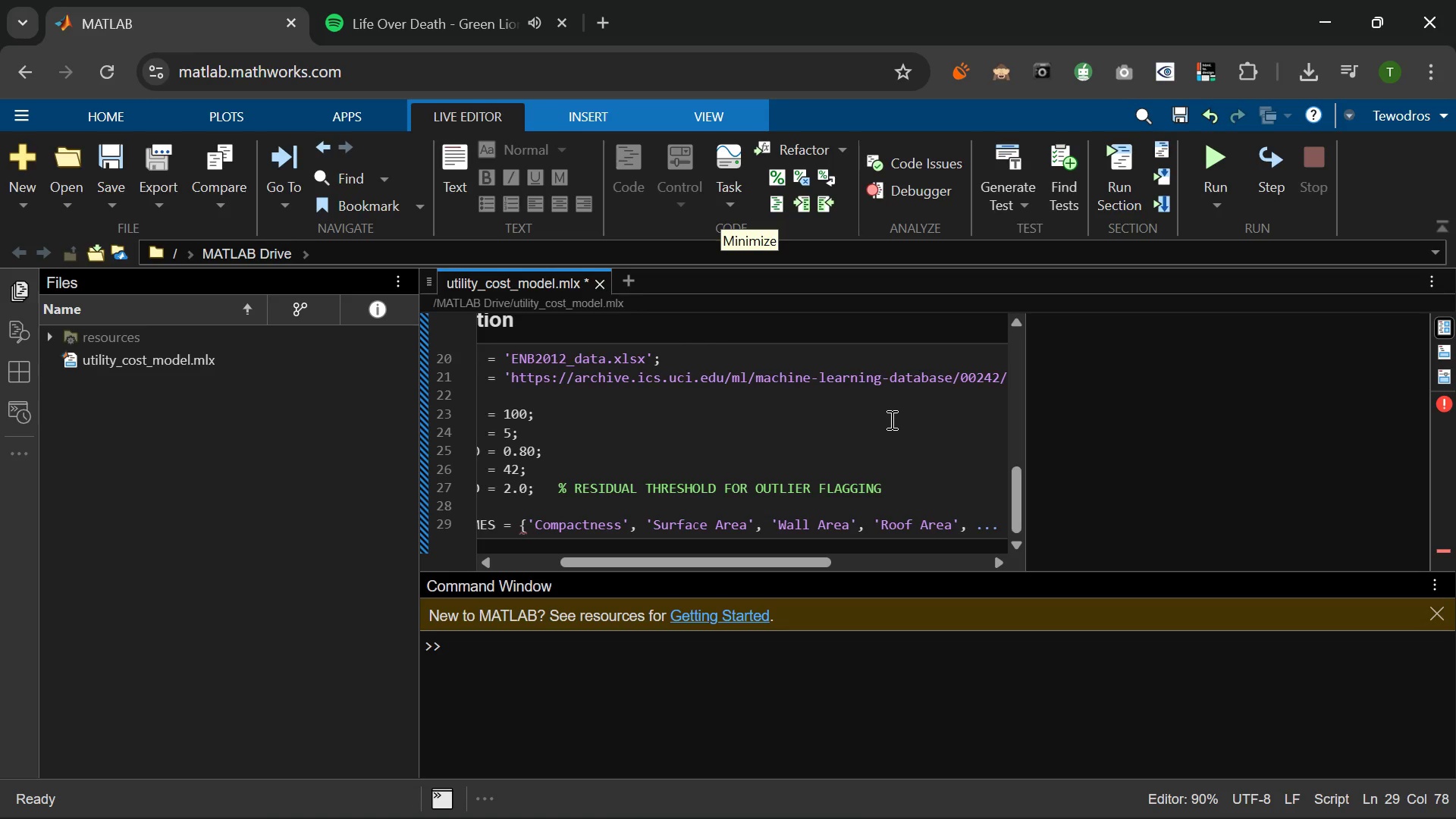 
key(Enter)
 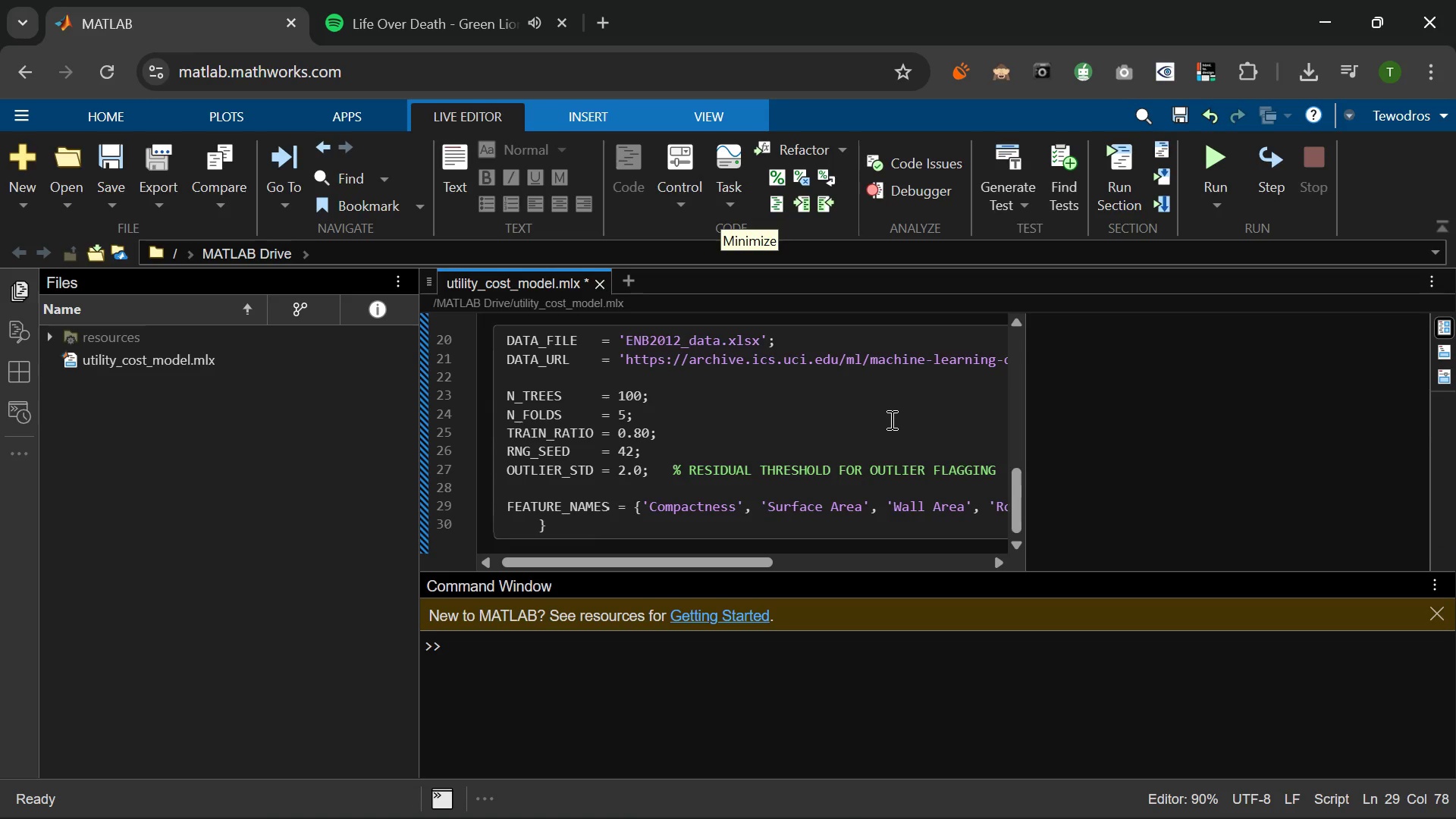 
wait(7.64)
 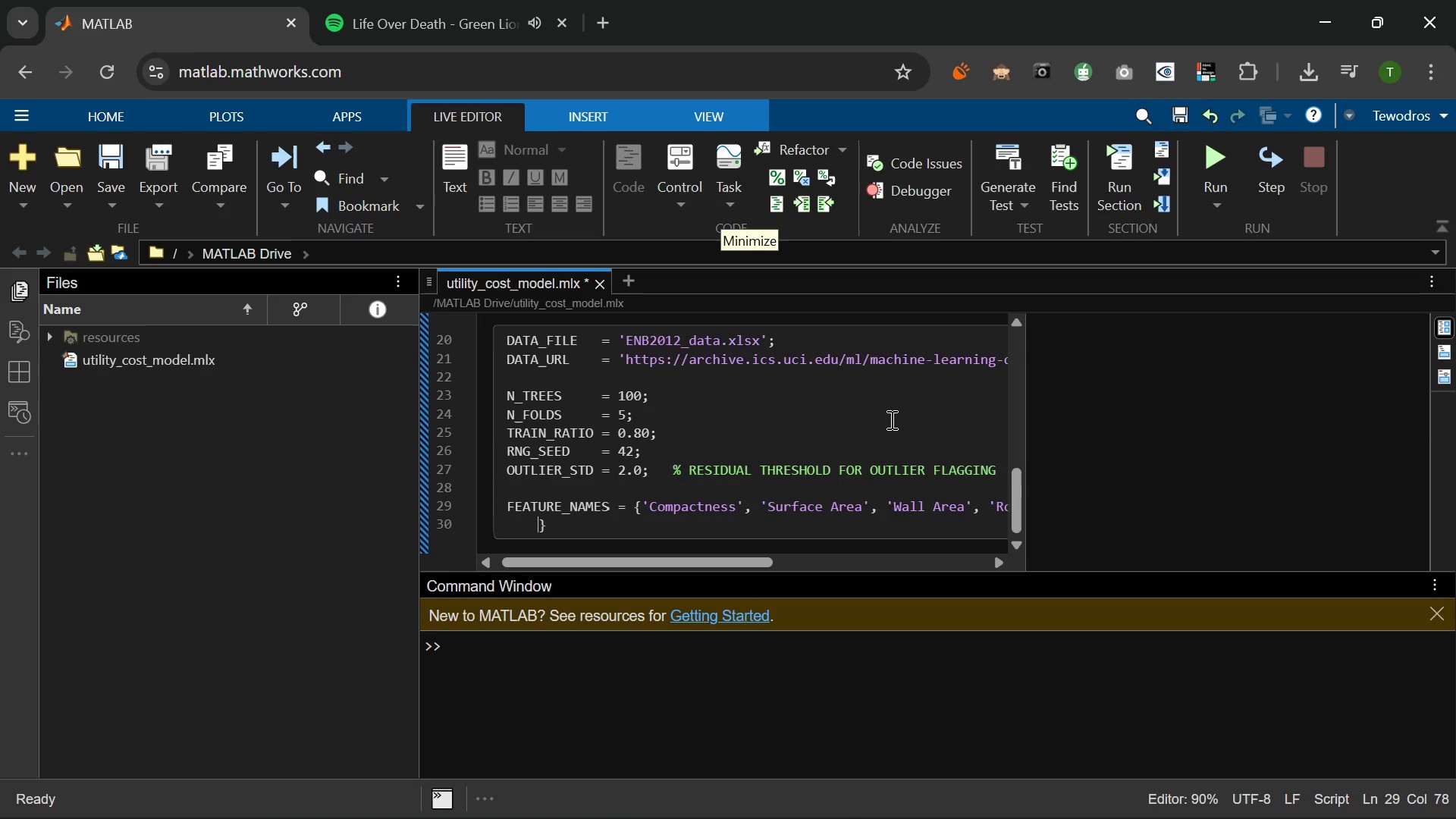 
key(Tab)
 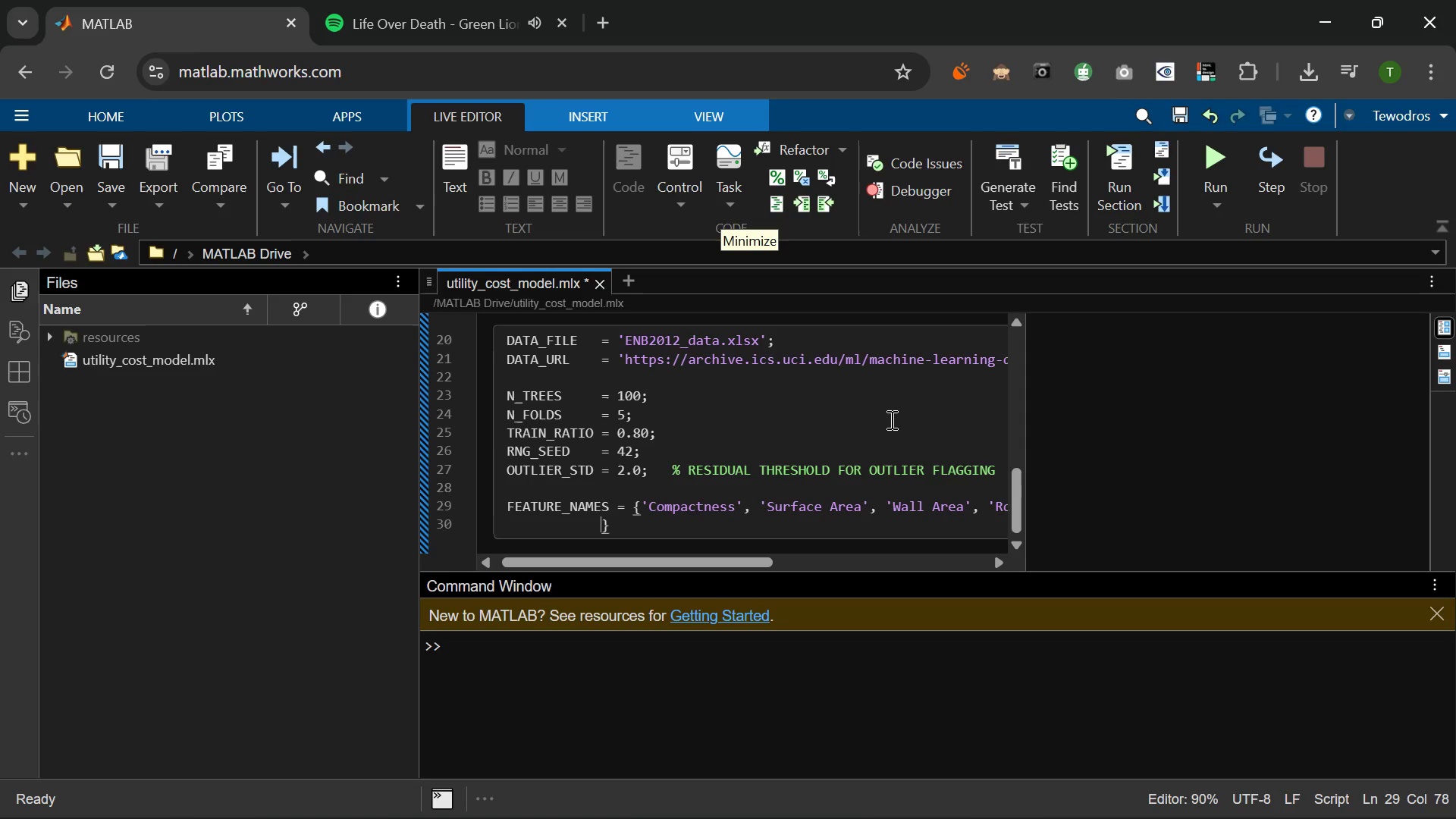 
key(Tab)
 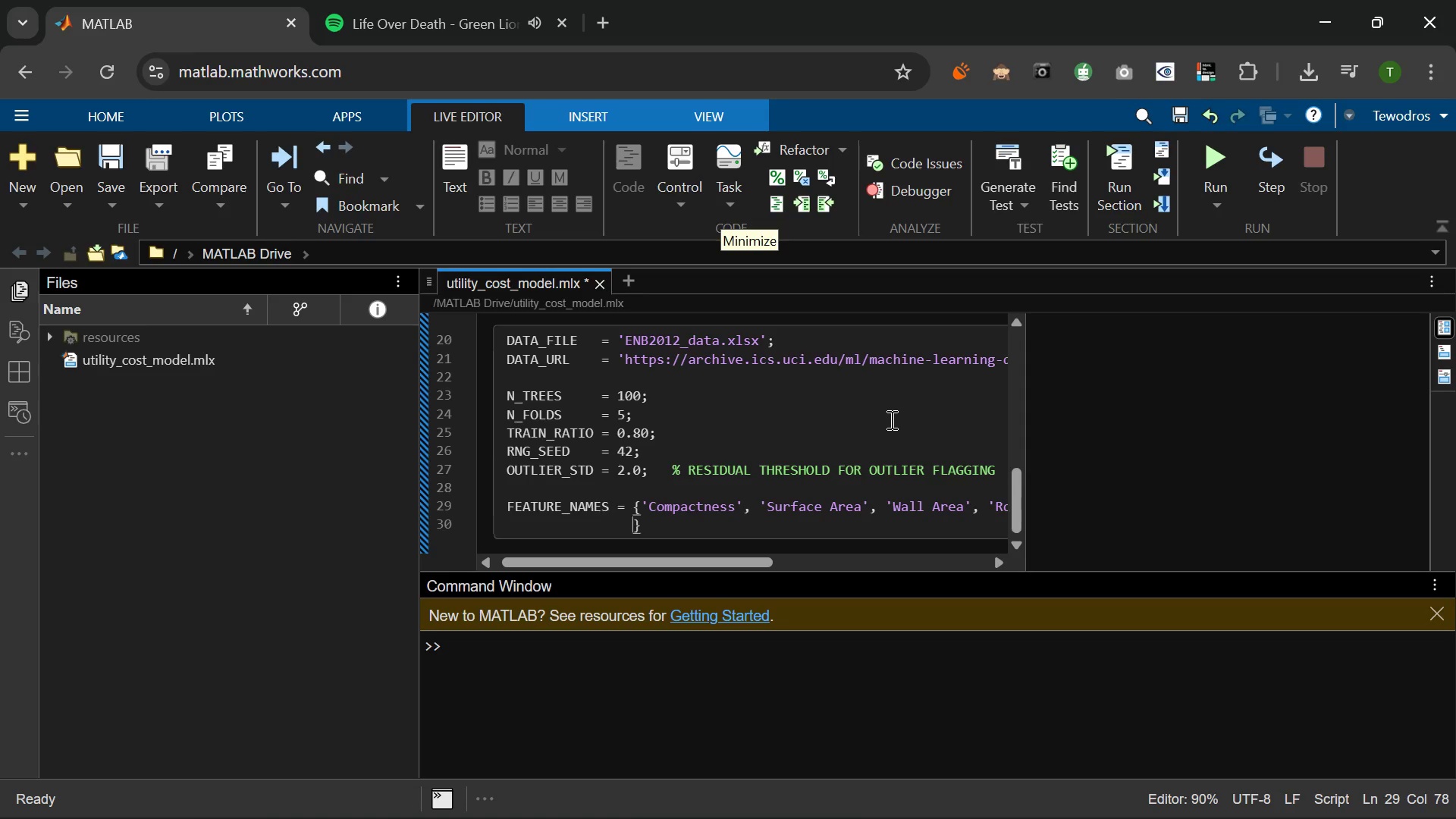 
key(Tab)
 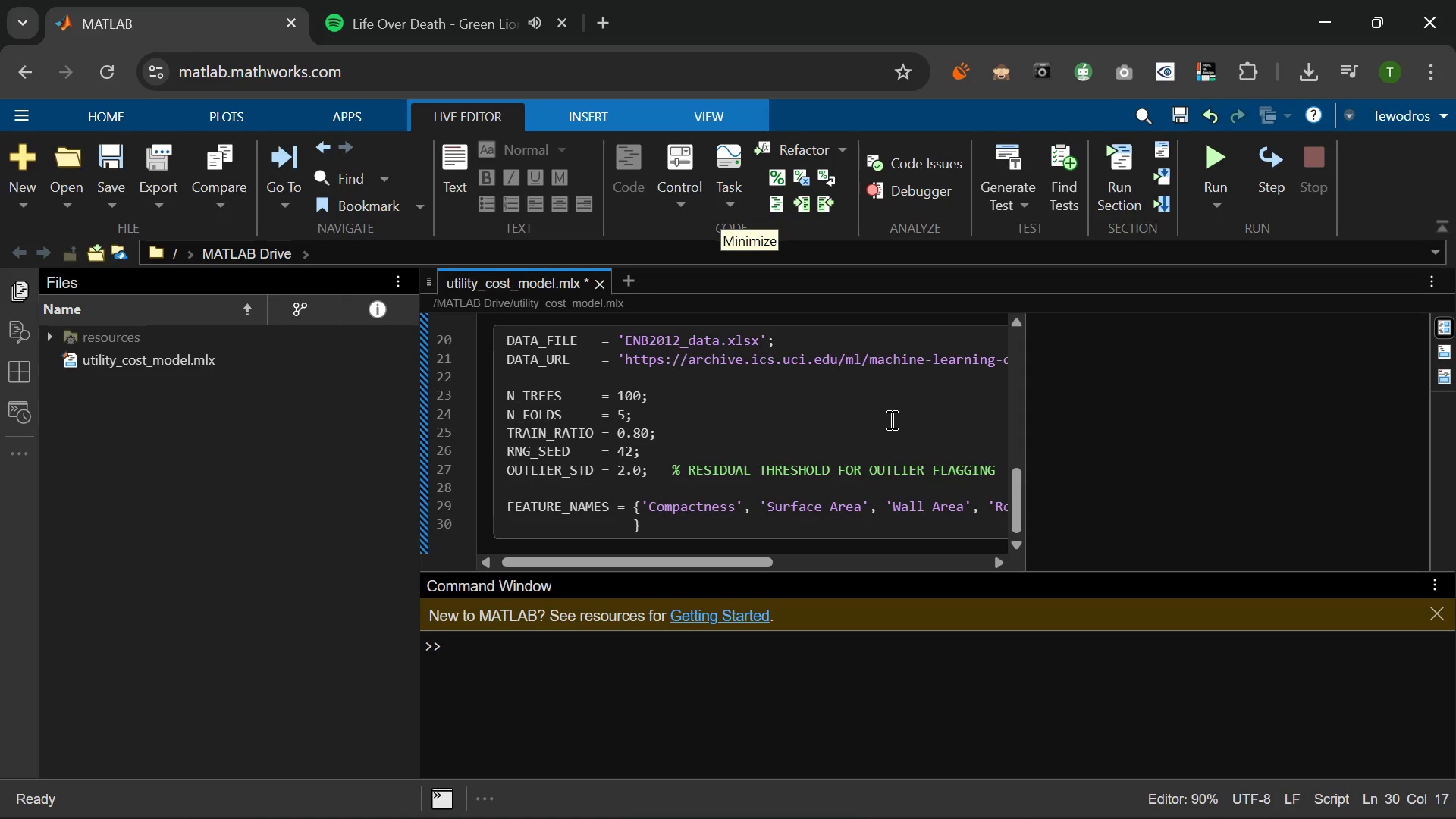 
wait(5.69)
 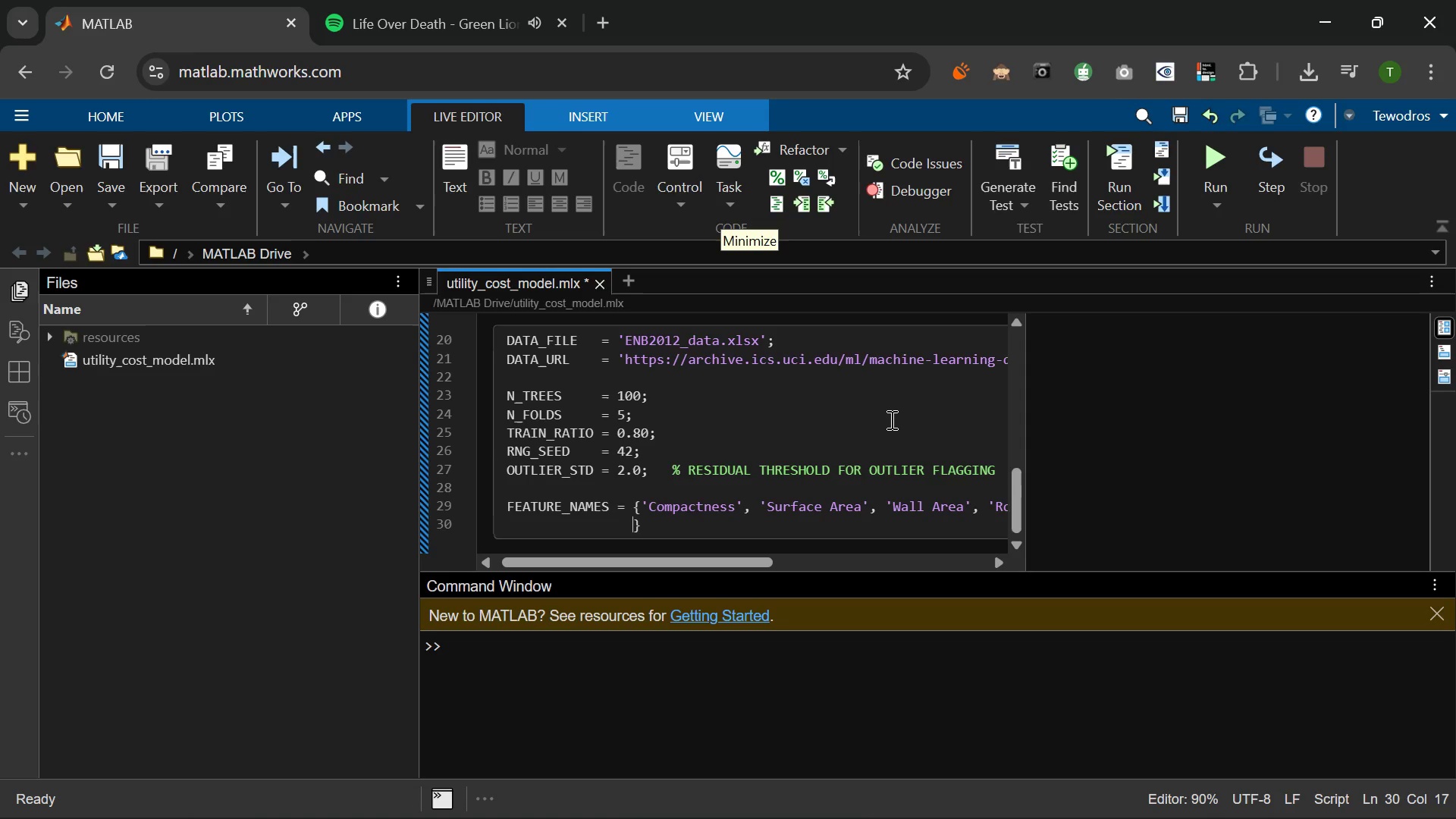 
type( 'h)
key(Backspace)
type(Hegn)
key(Backspace)
type(hi)
key(Backspace)
key(Backspace)
key(Backspace)
type(g)
key(Backspace)
 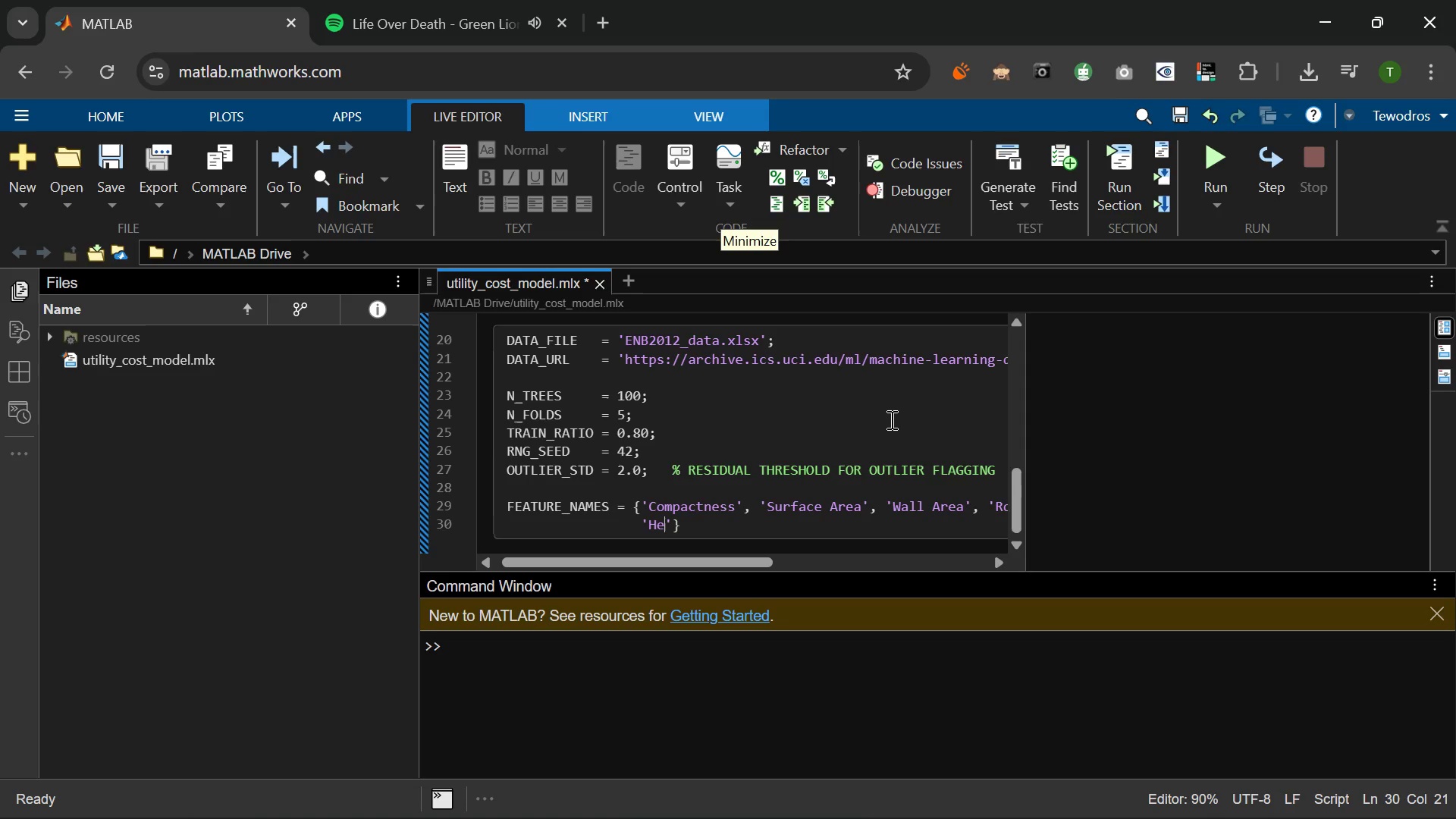 
type(ight)
 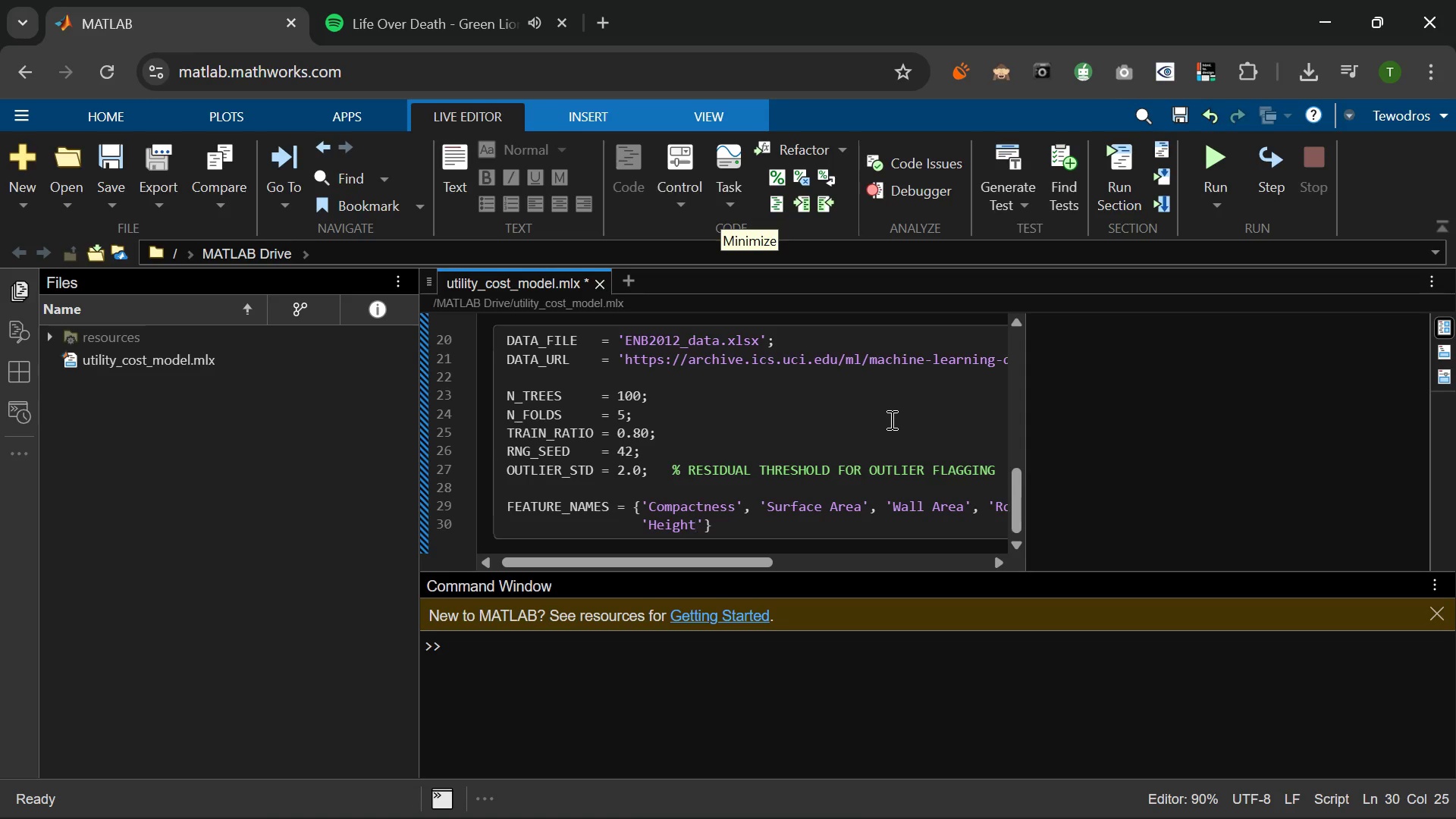 
key(ArrowRight)
 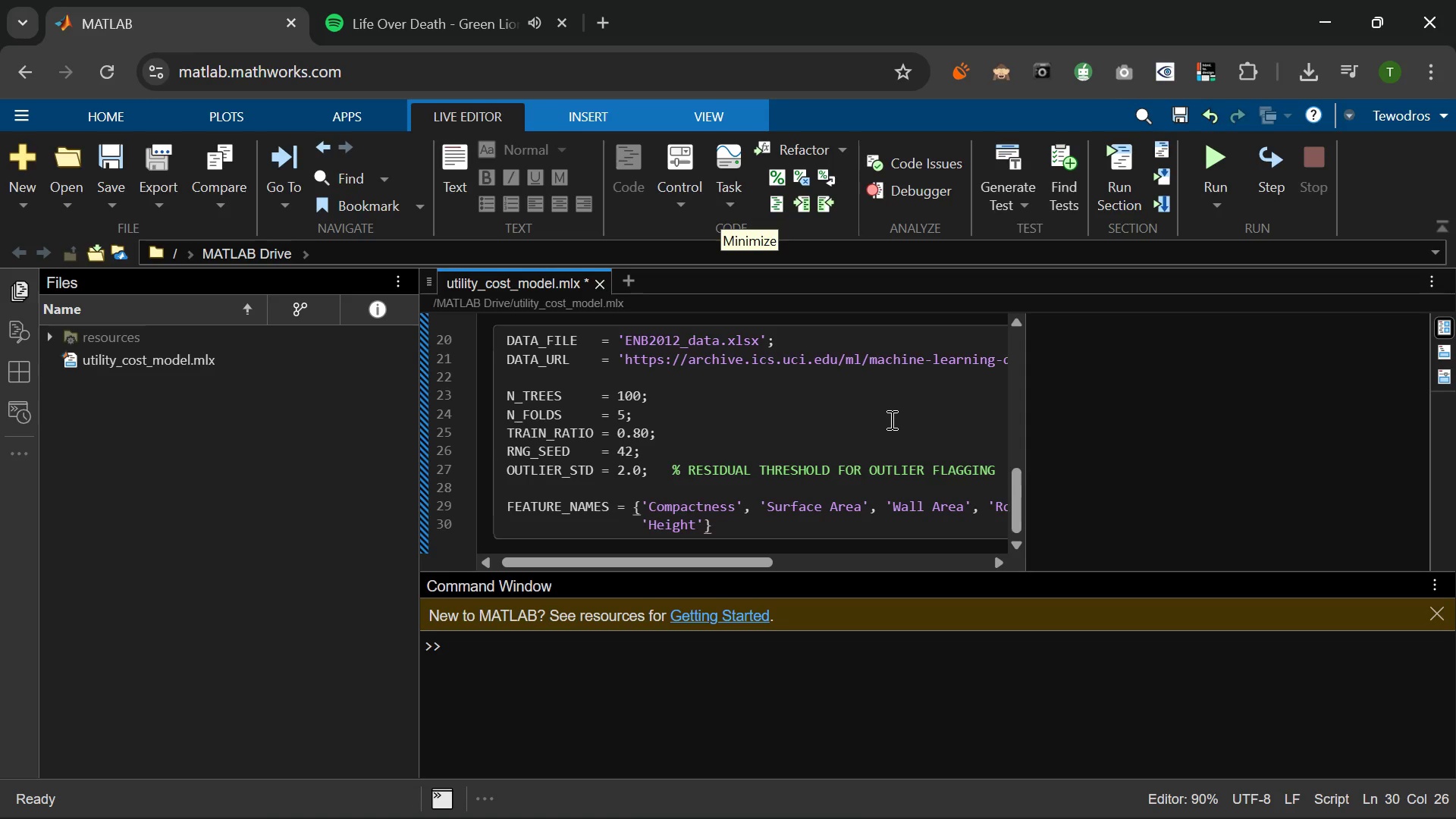 
type(, 'Orentation)
 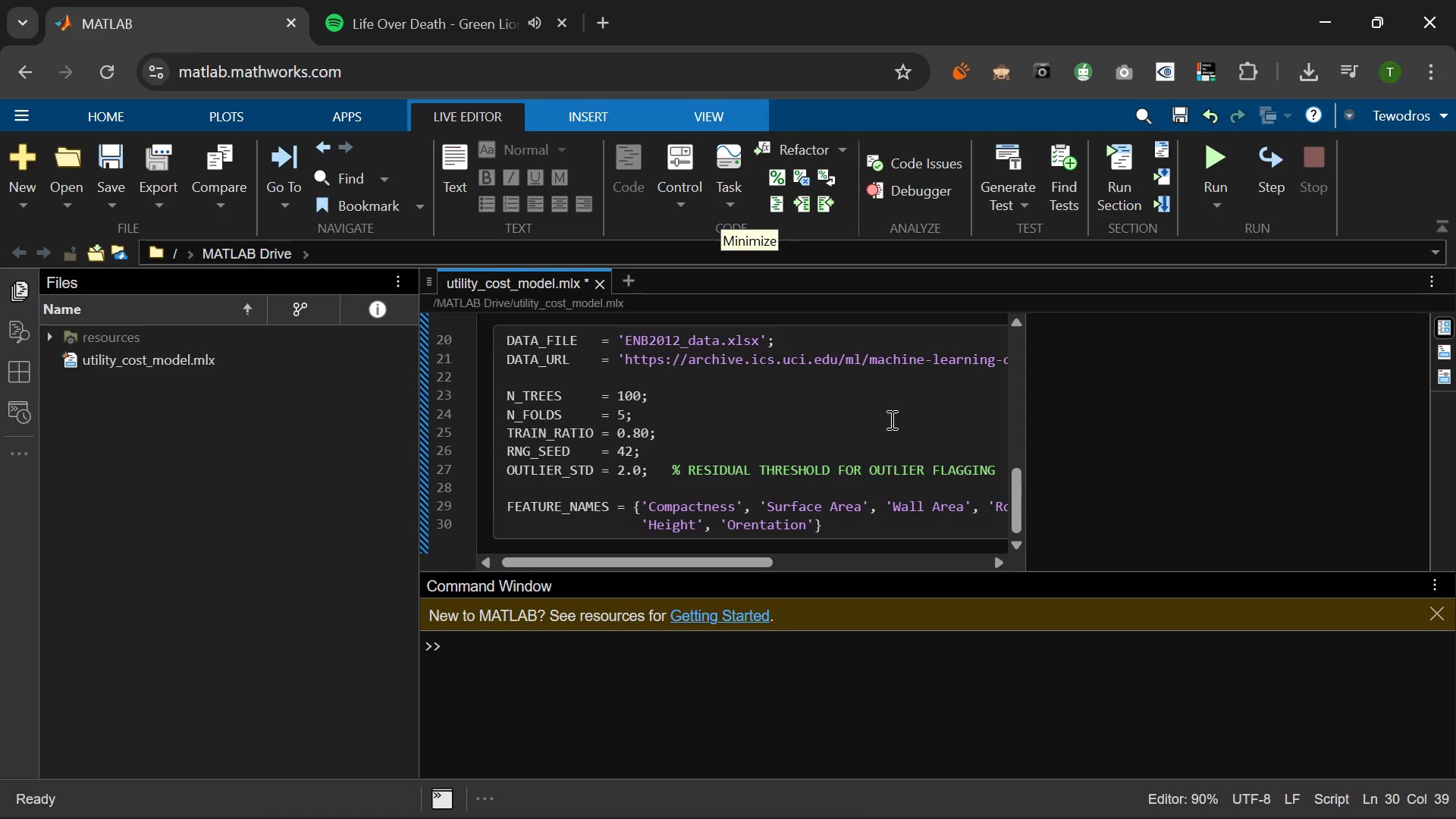 
key(ArrowRight)
 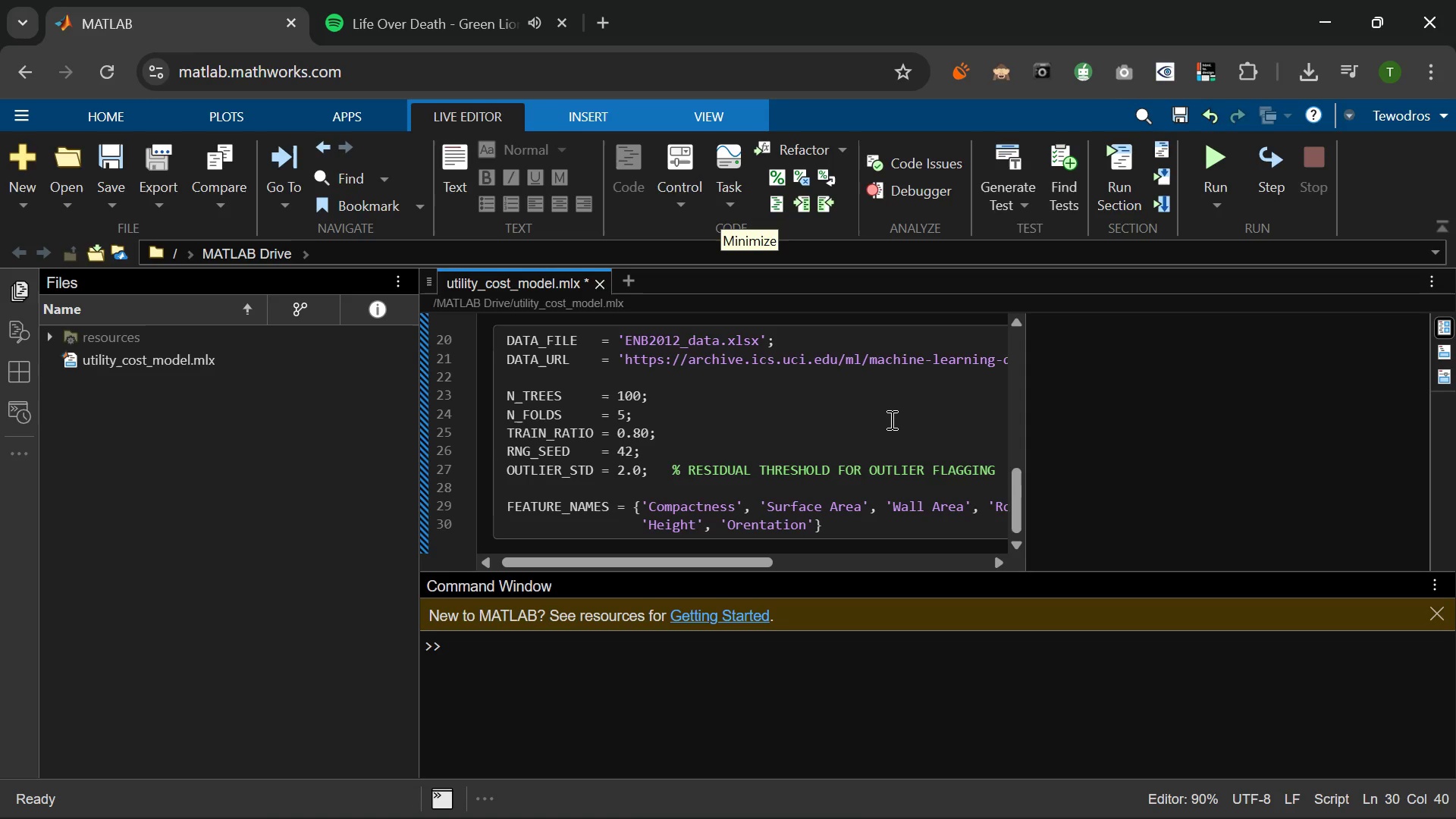 
type(, ")
key(Backspace)
type('Glazing Area)
 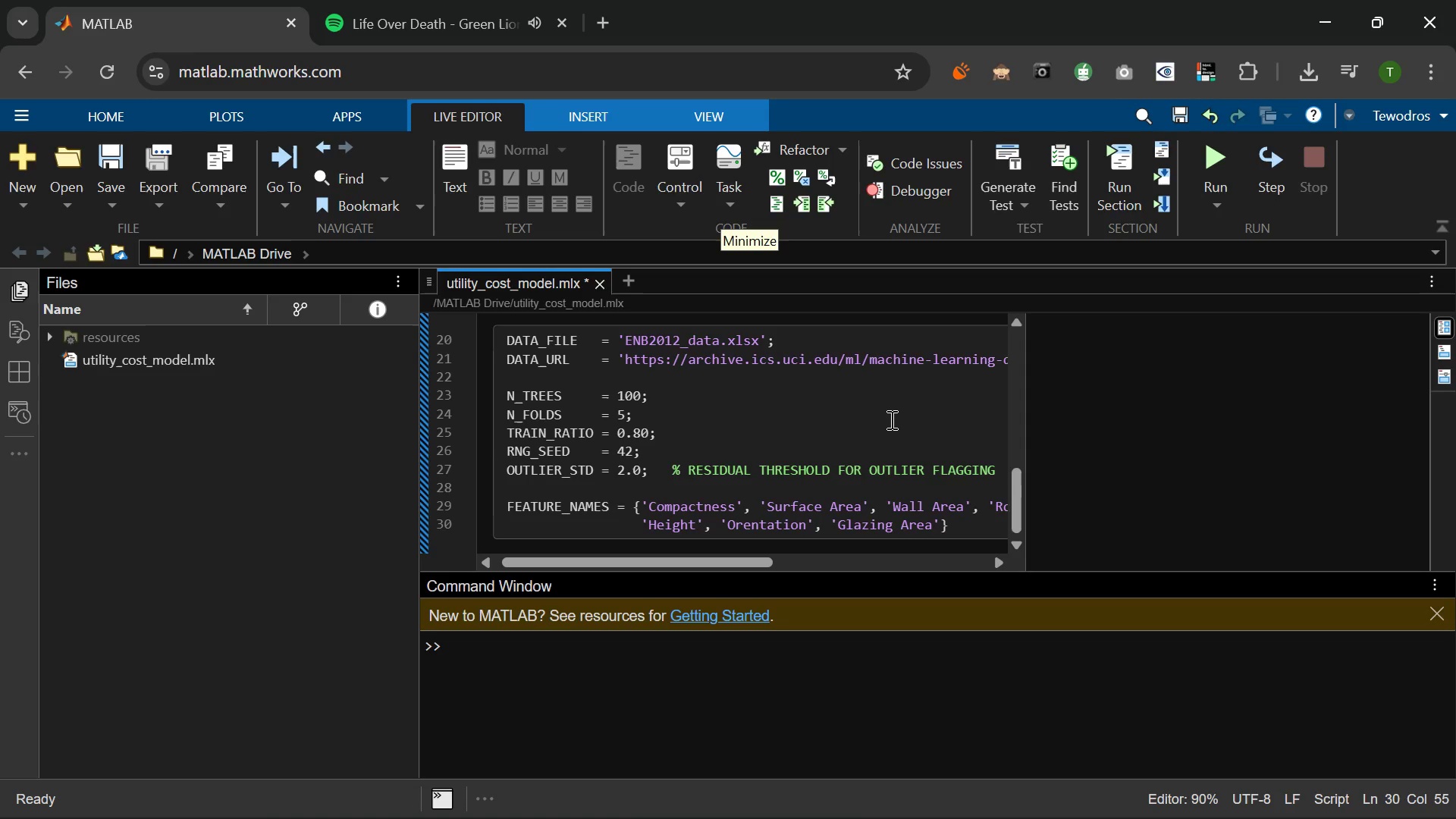 
key(ArrowRight)
 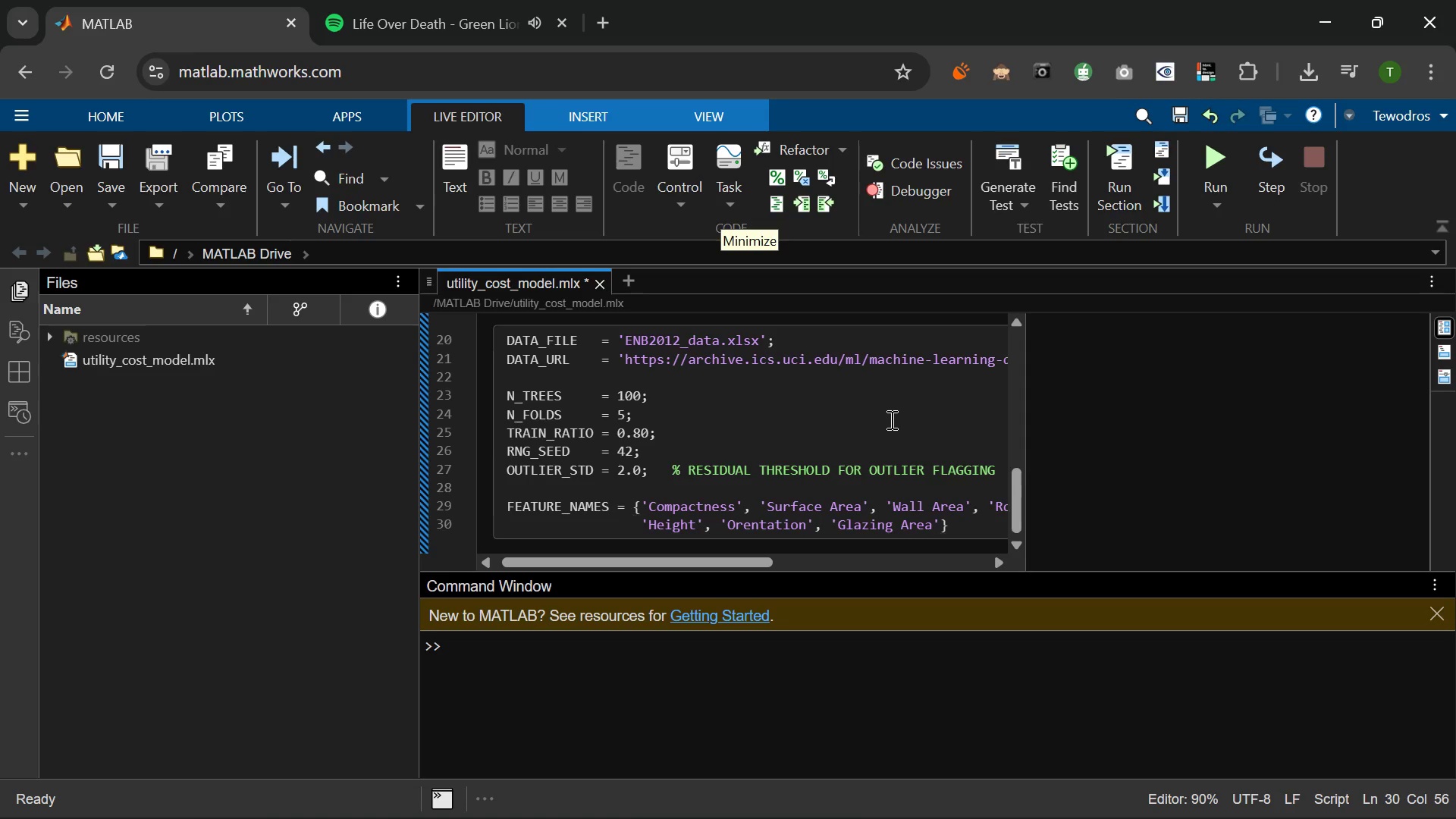 
type(, g)
key(Backspace)
type(G)
key(Backspace)
type('Glazing Dist)
 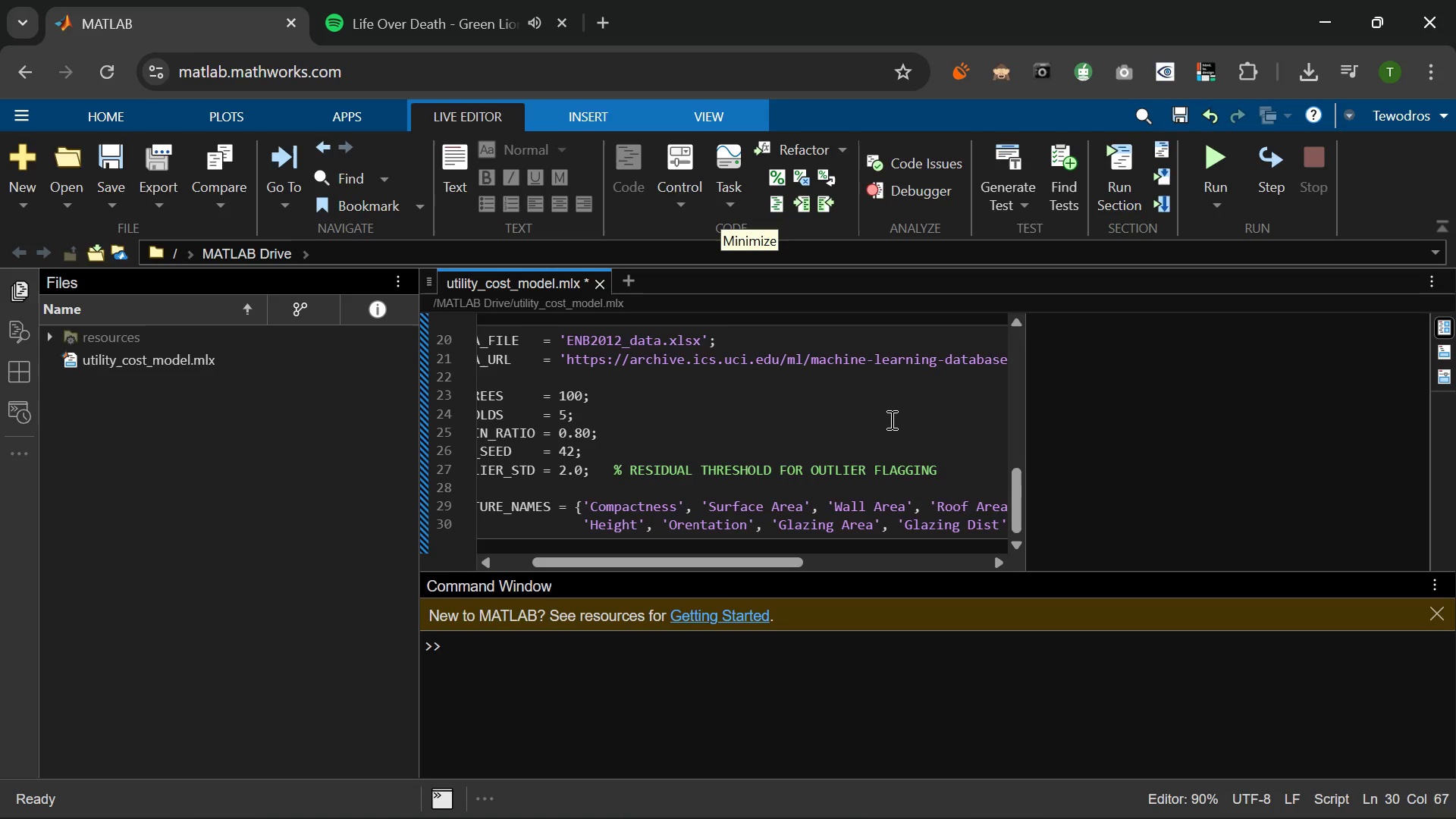 
key(ArrowRight)
 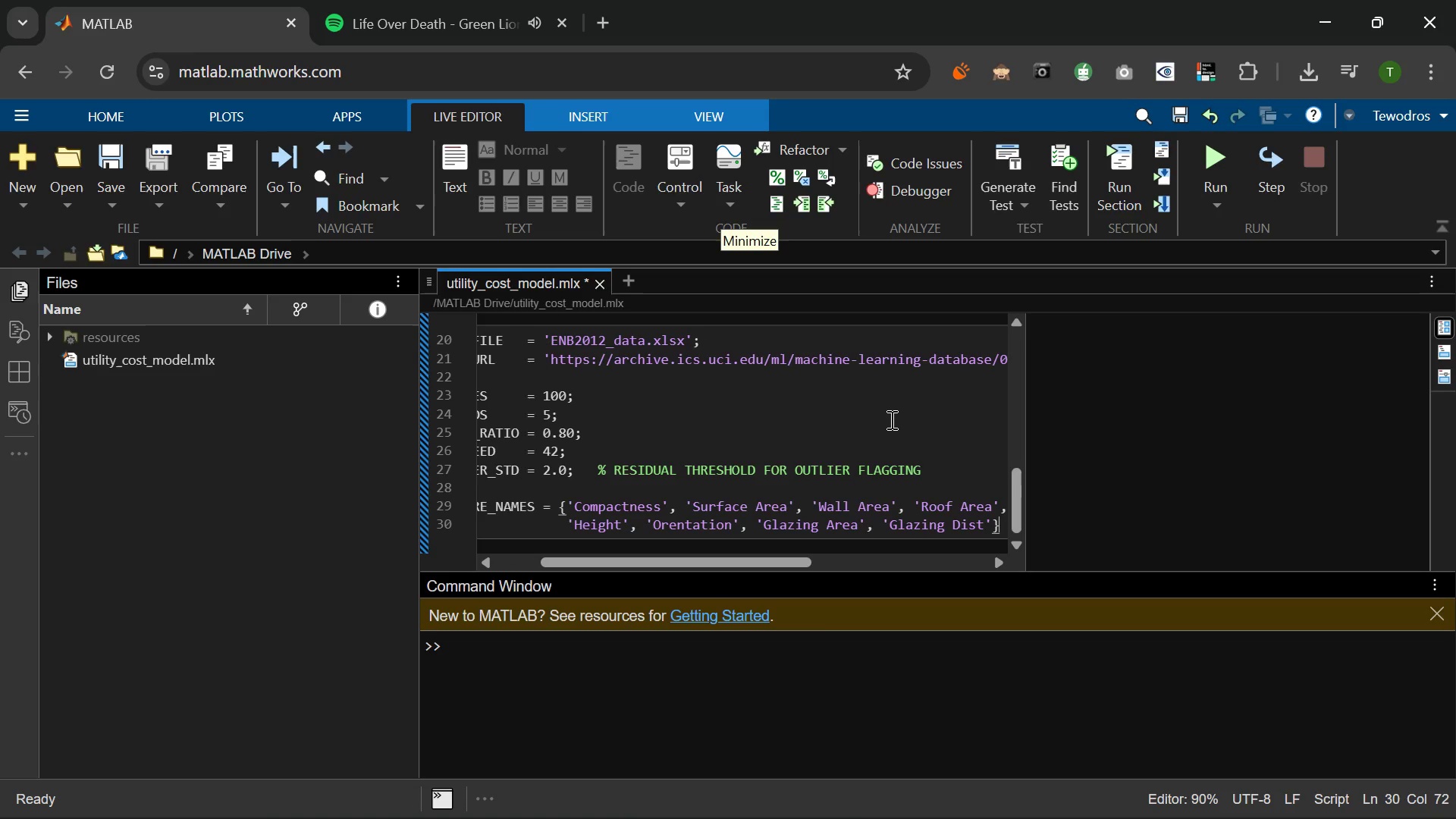 
key(ArrowRight)
 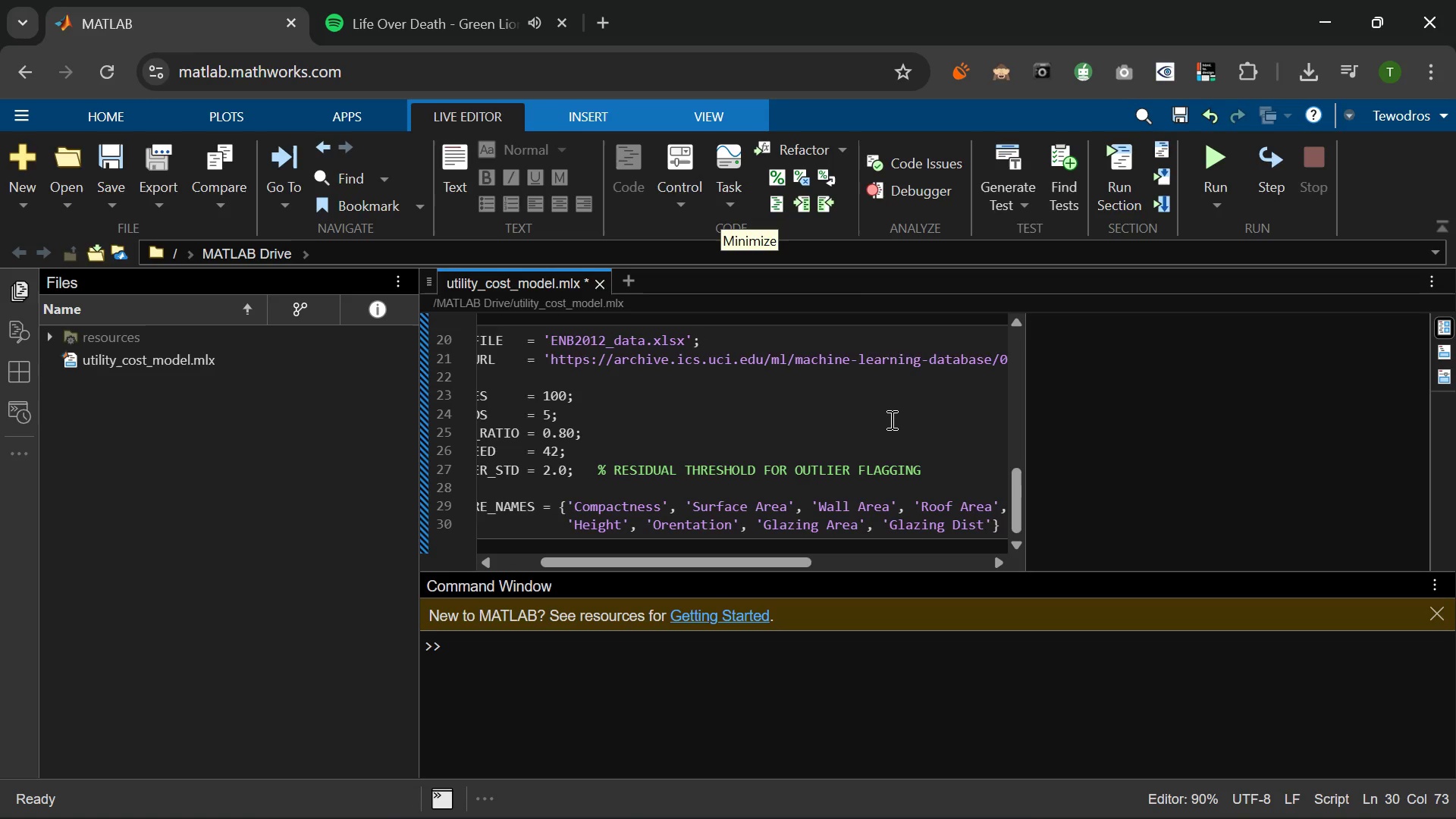 
key(Semicolon)
 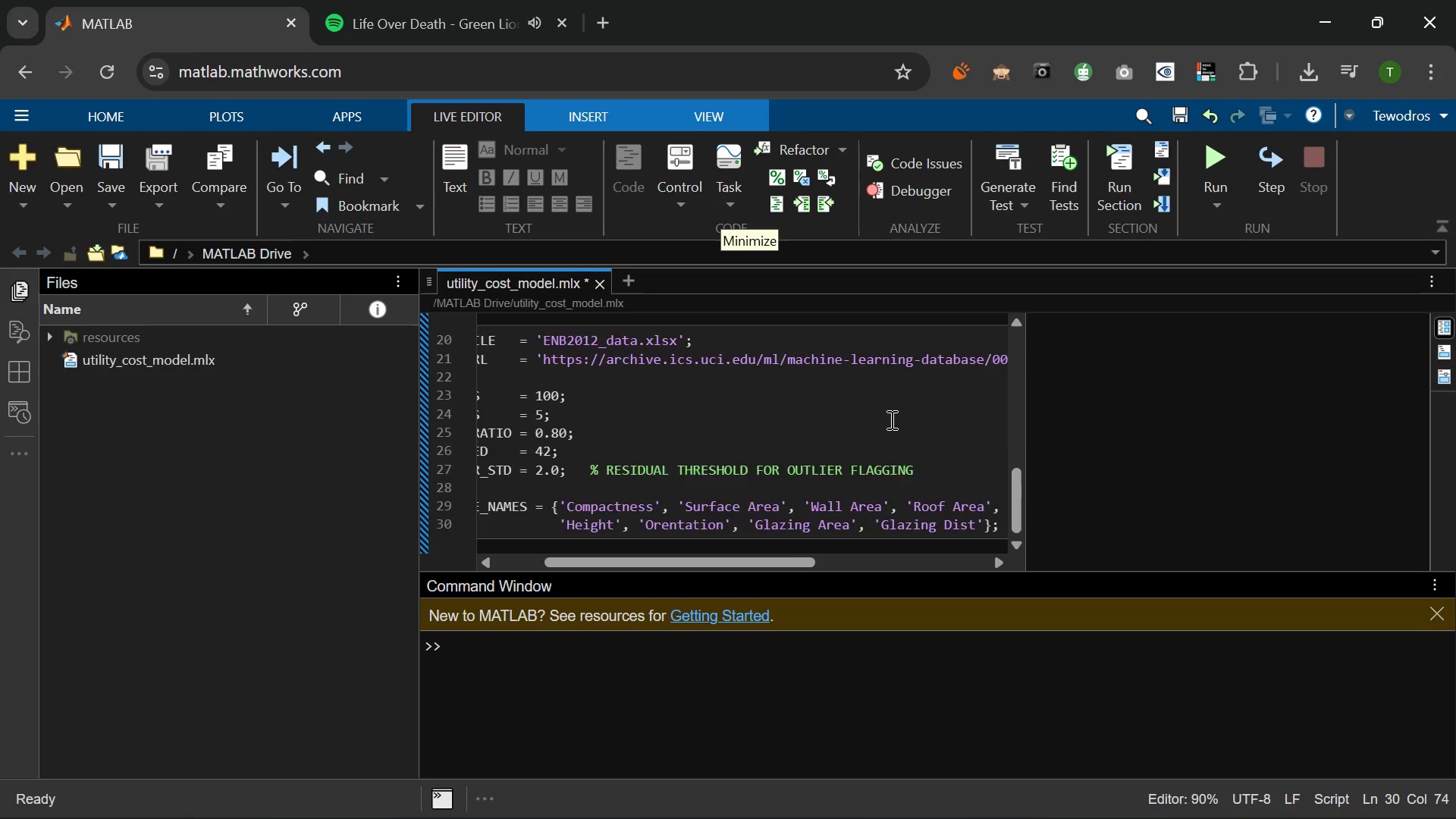 
key(Enter)
 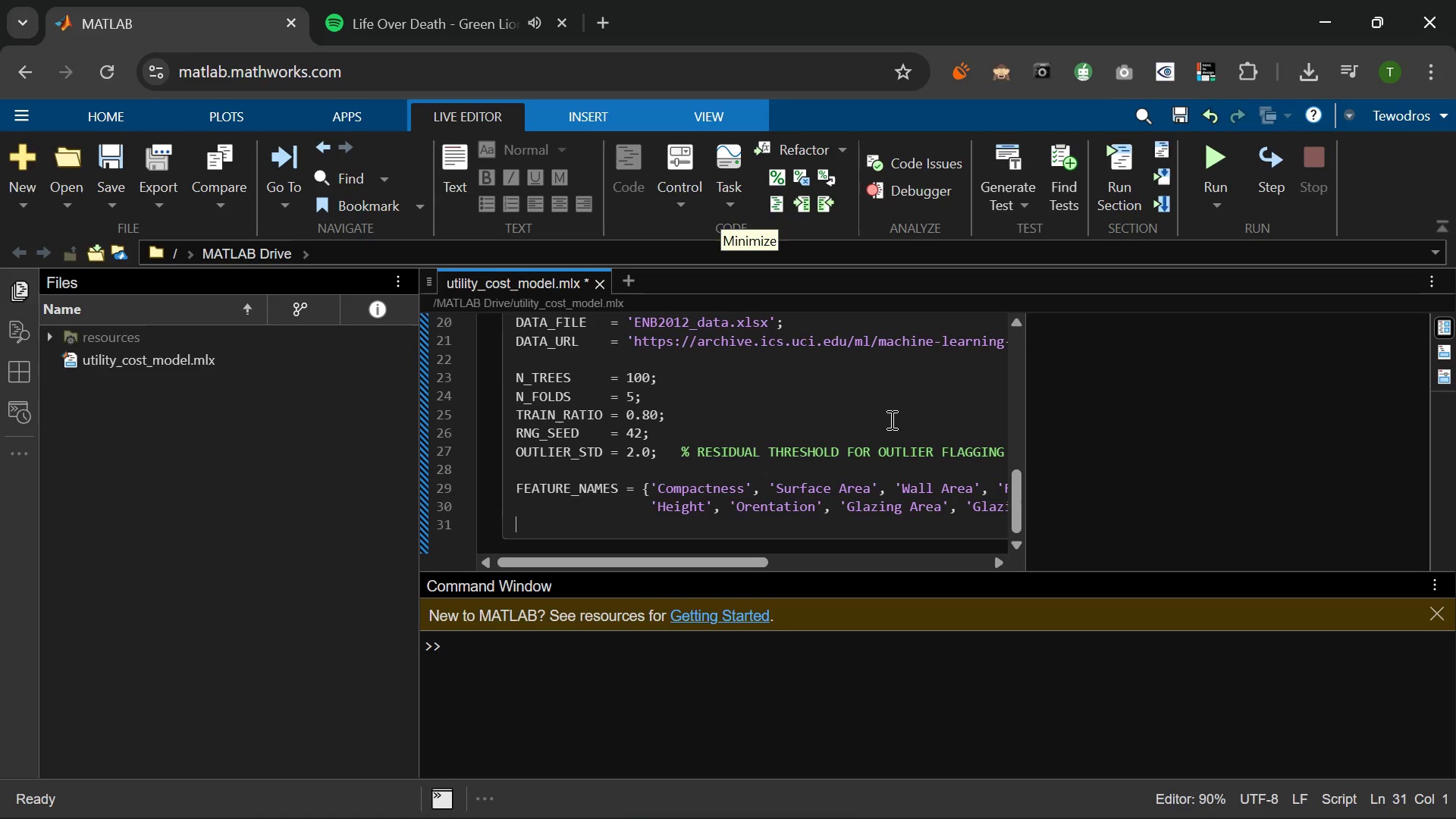 
key(Enter)
 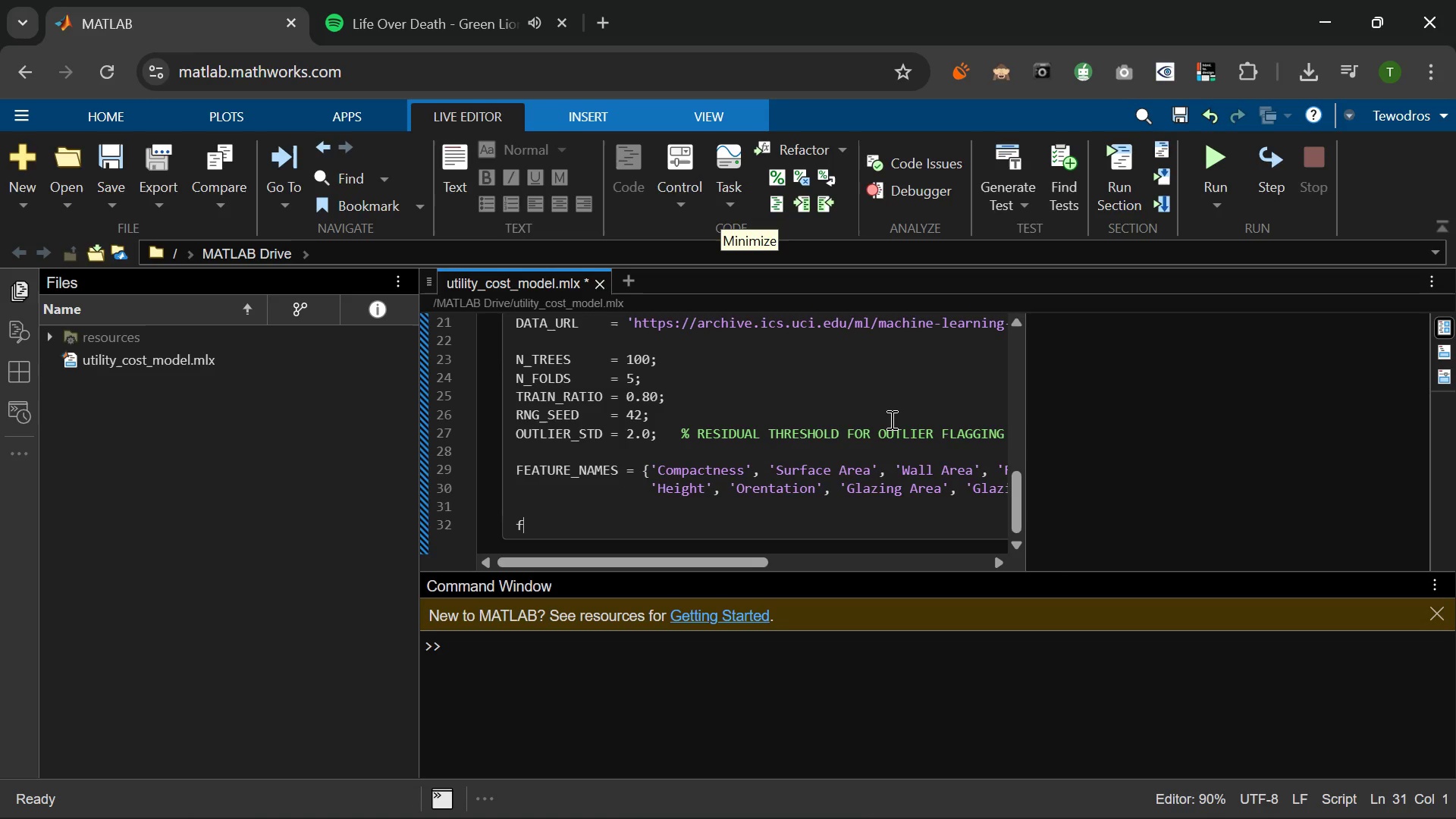 
type(fprintf('===)
 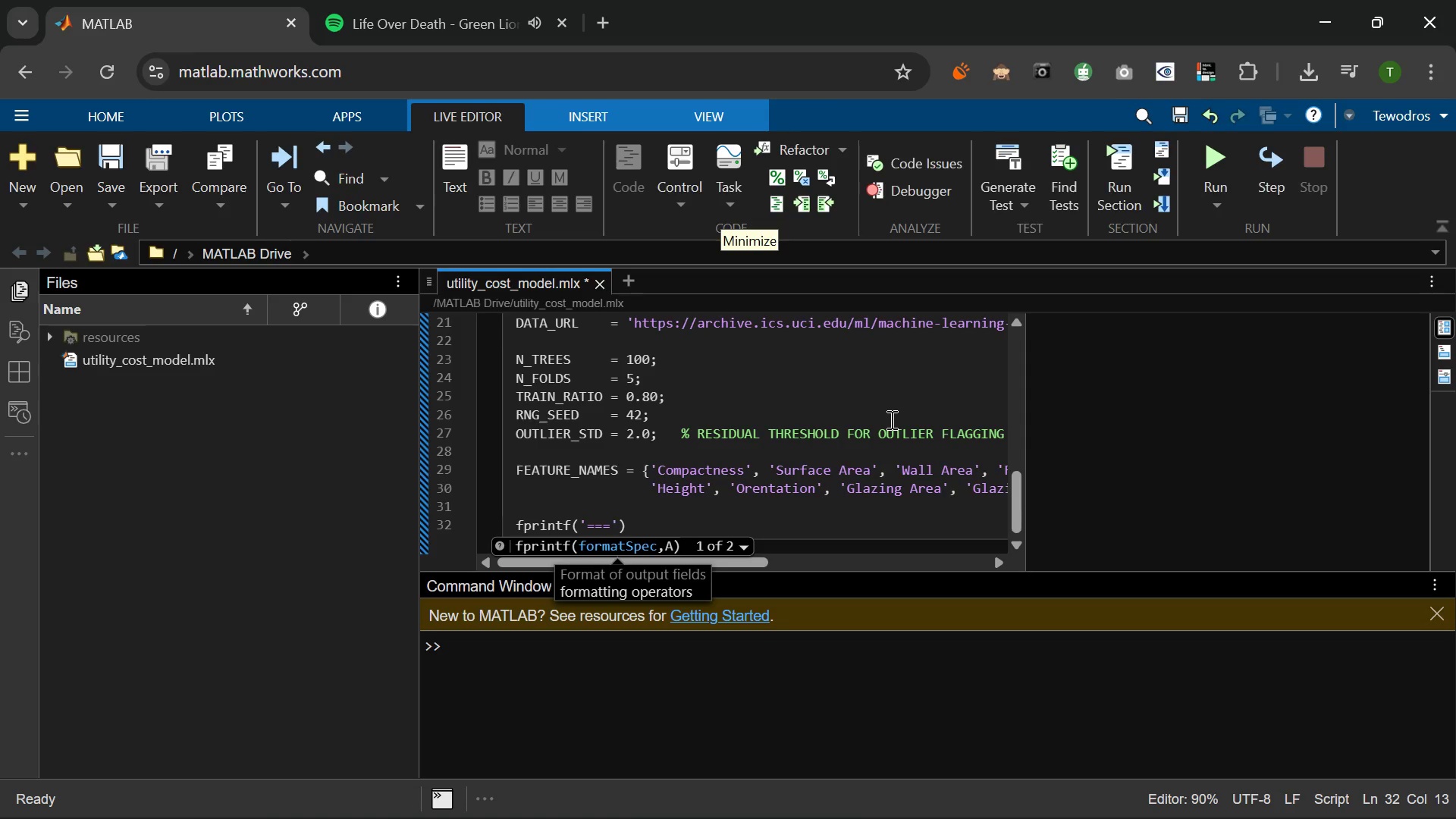 
type( Utility )
key(Backspace)
type(-Cost Prediti)
key(Backspace)
key(Backspace)
type(ction MOdel Eav)
key(Backspace)
key(Backspace)
type(valut)
key(Backspace)
type(ation)
 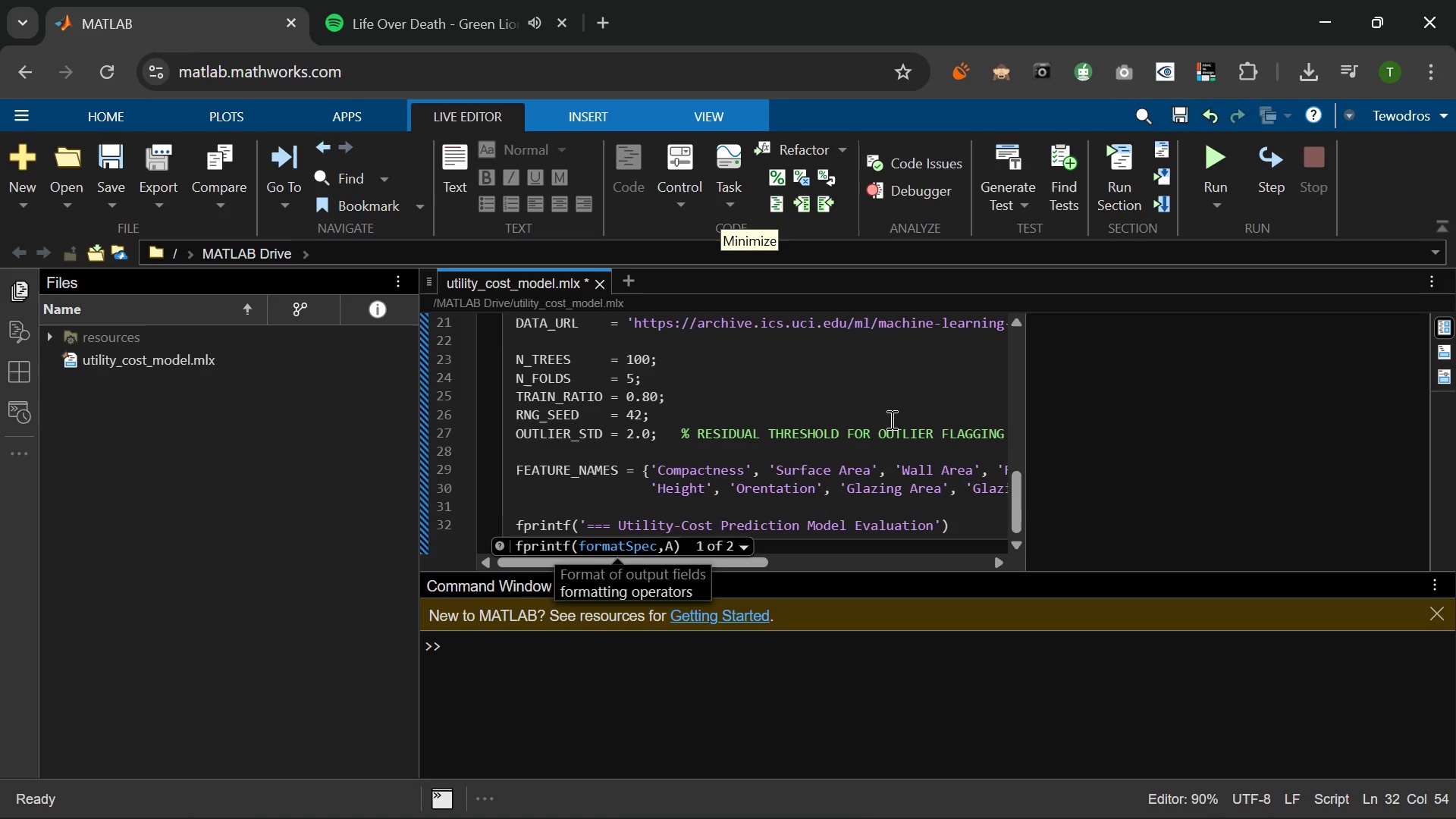 
key(Space)
 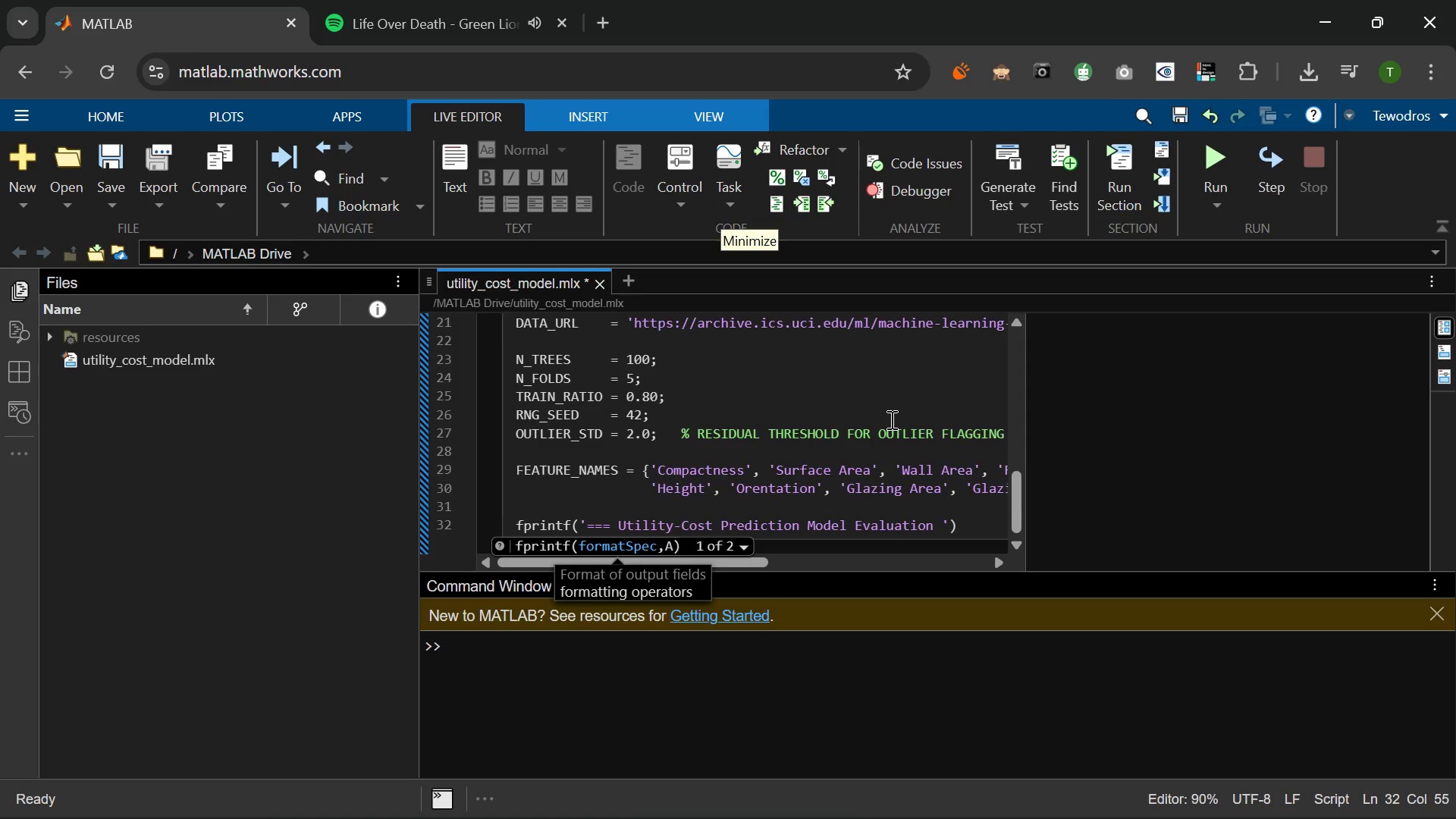 
key(Shift+Equal)
 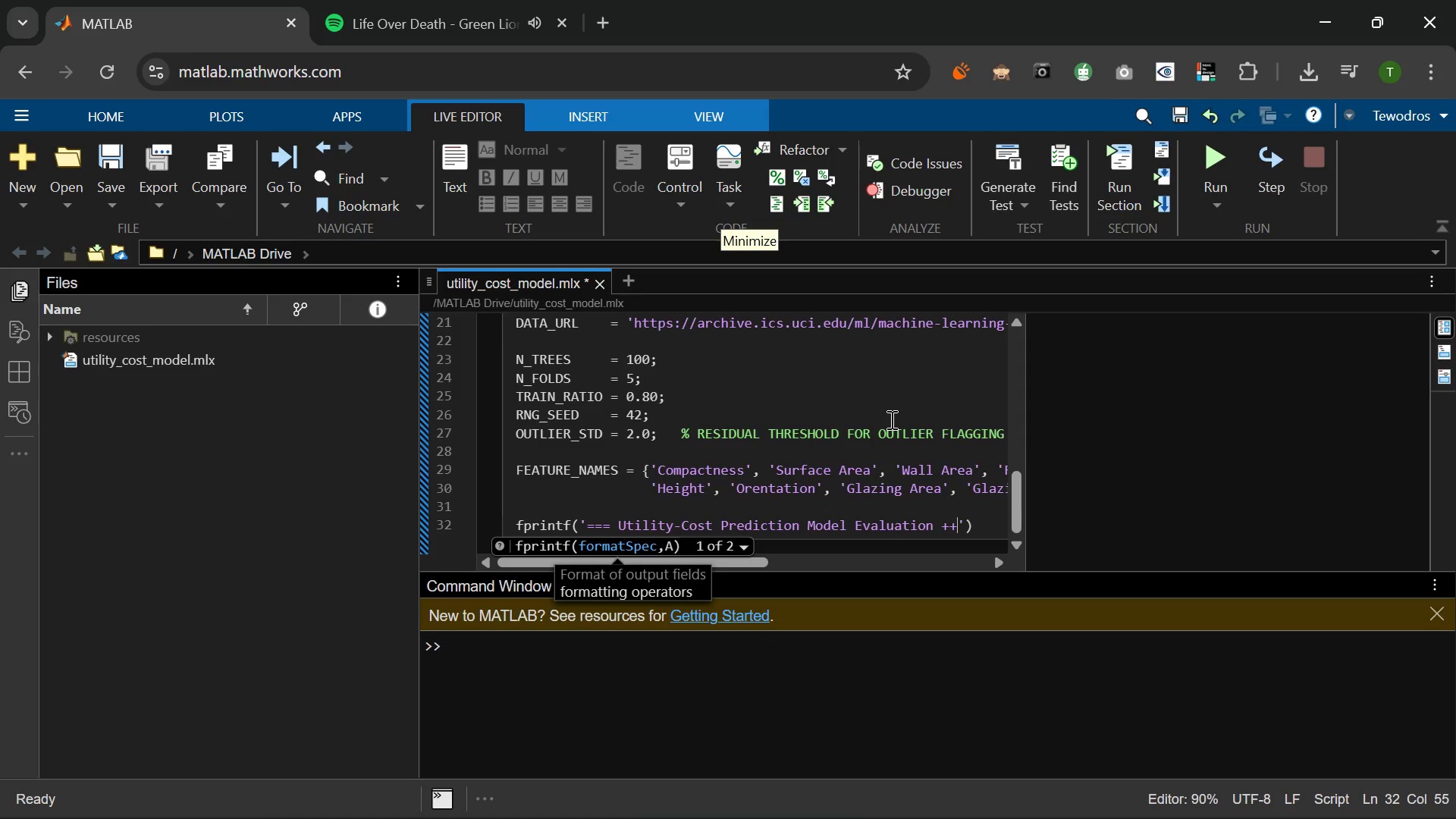 
key(Shift+Equal)
 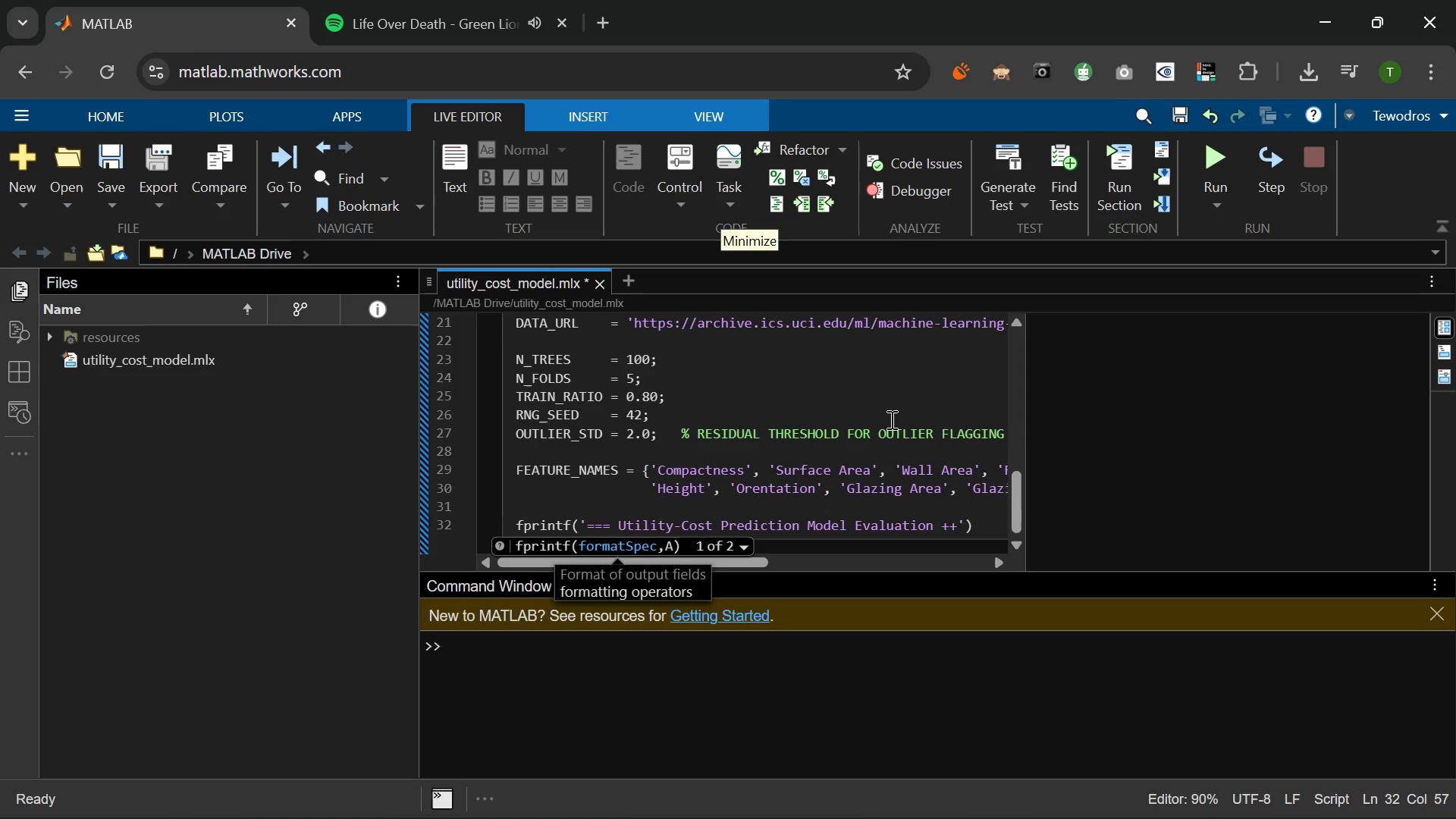 
key(Backspace)
 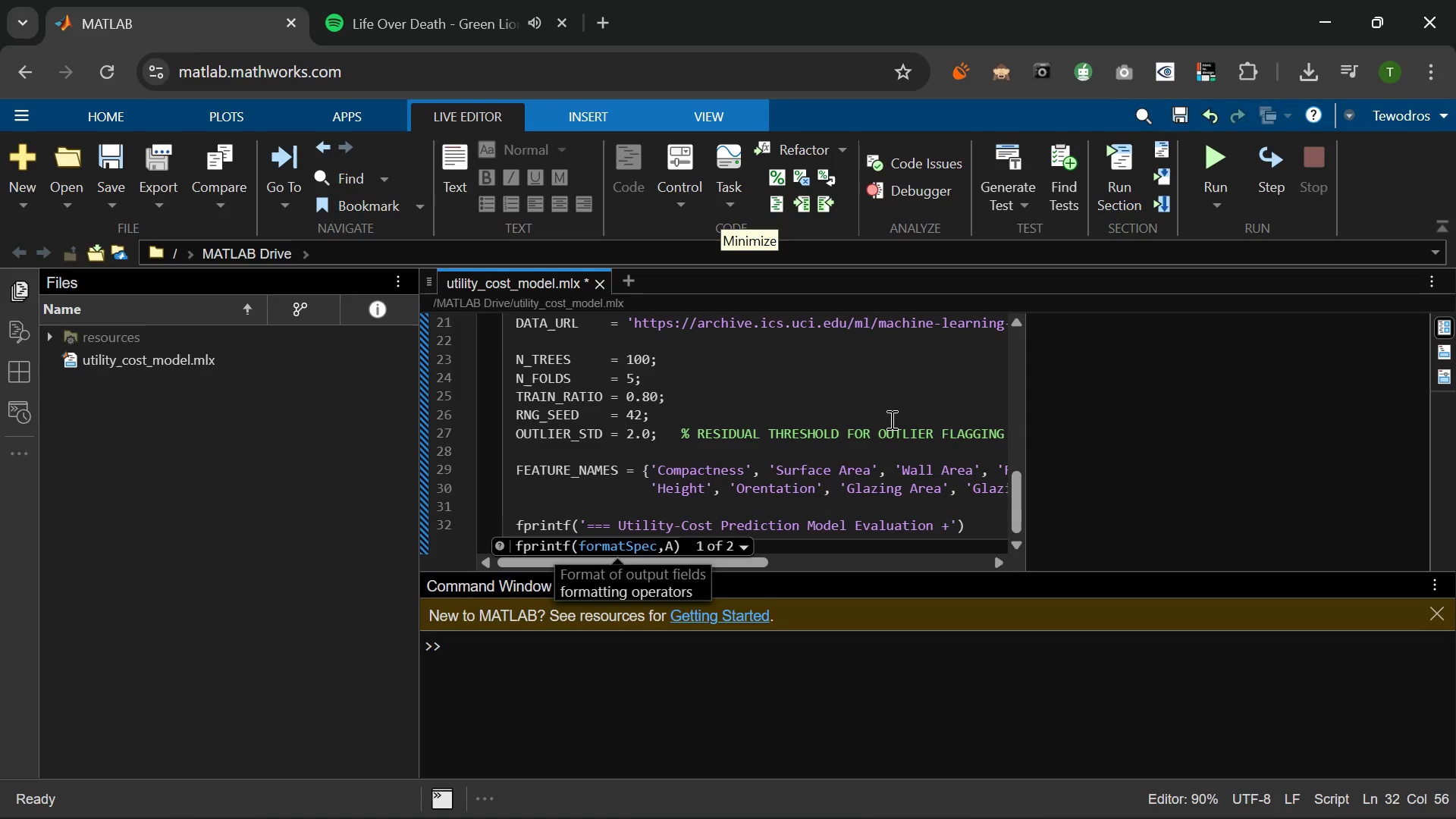 
key(Backspace)
 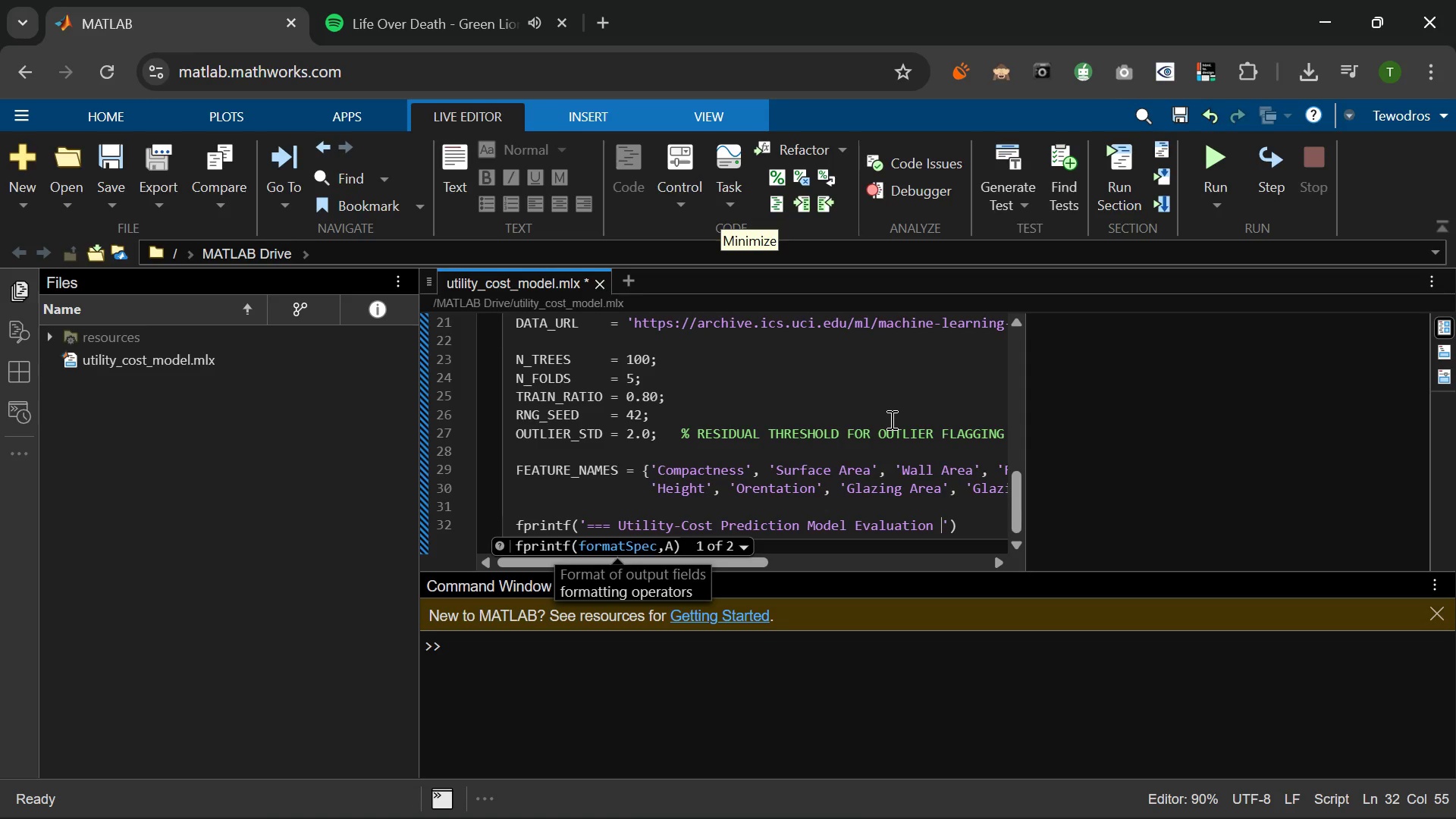 
key(Equal)
 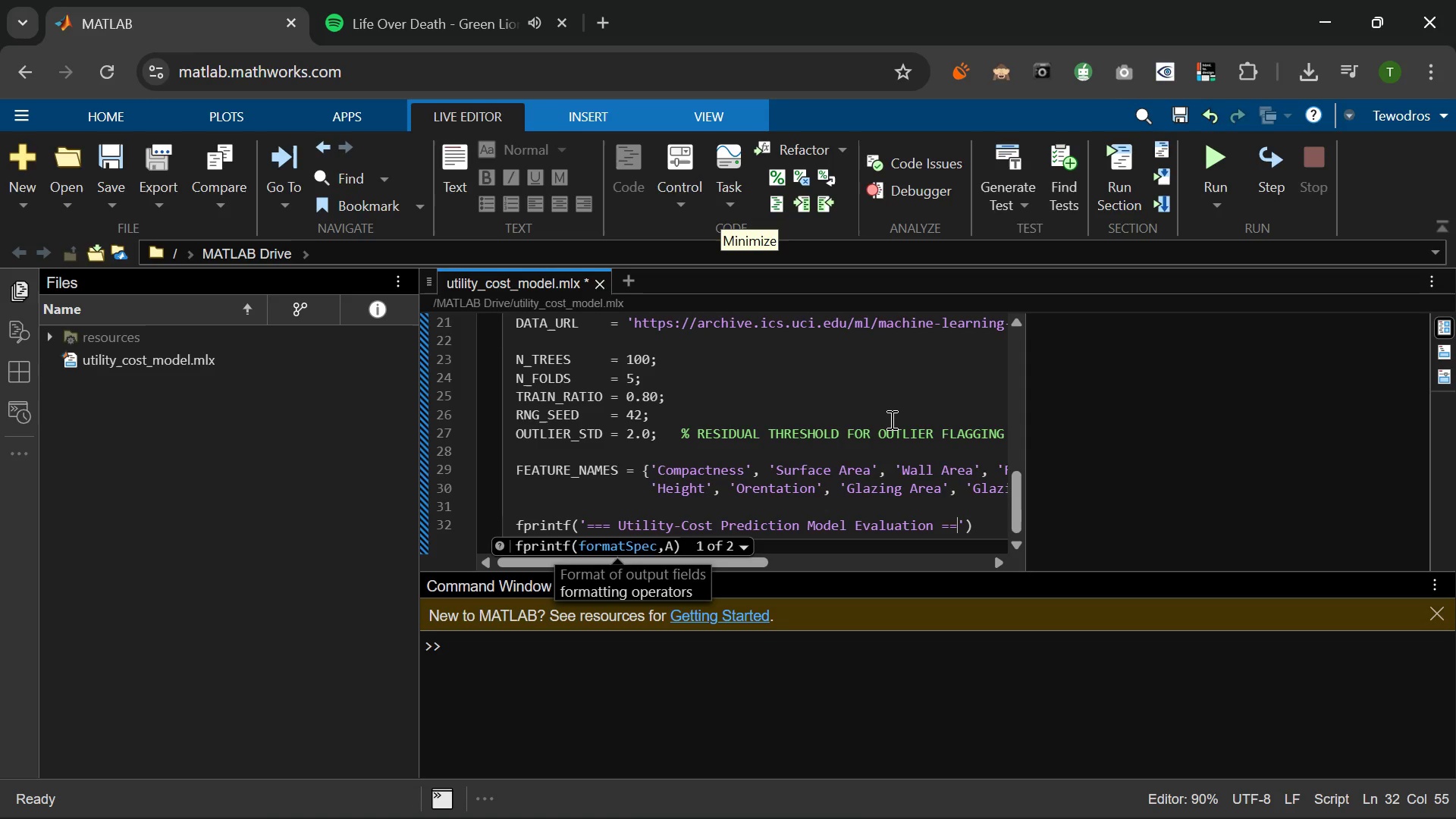 
key(Equal)
 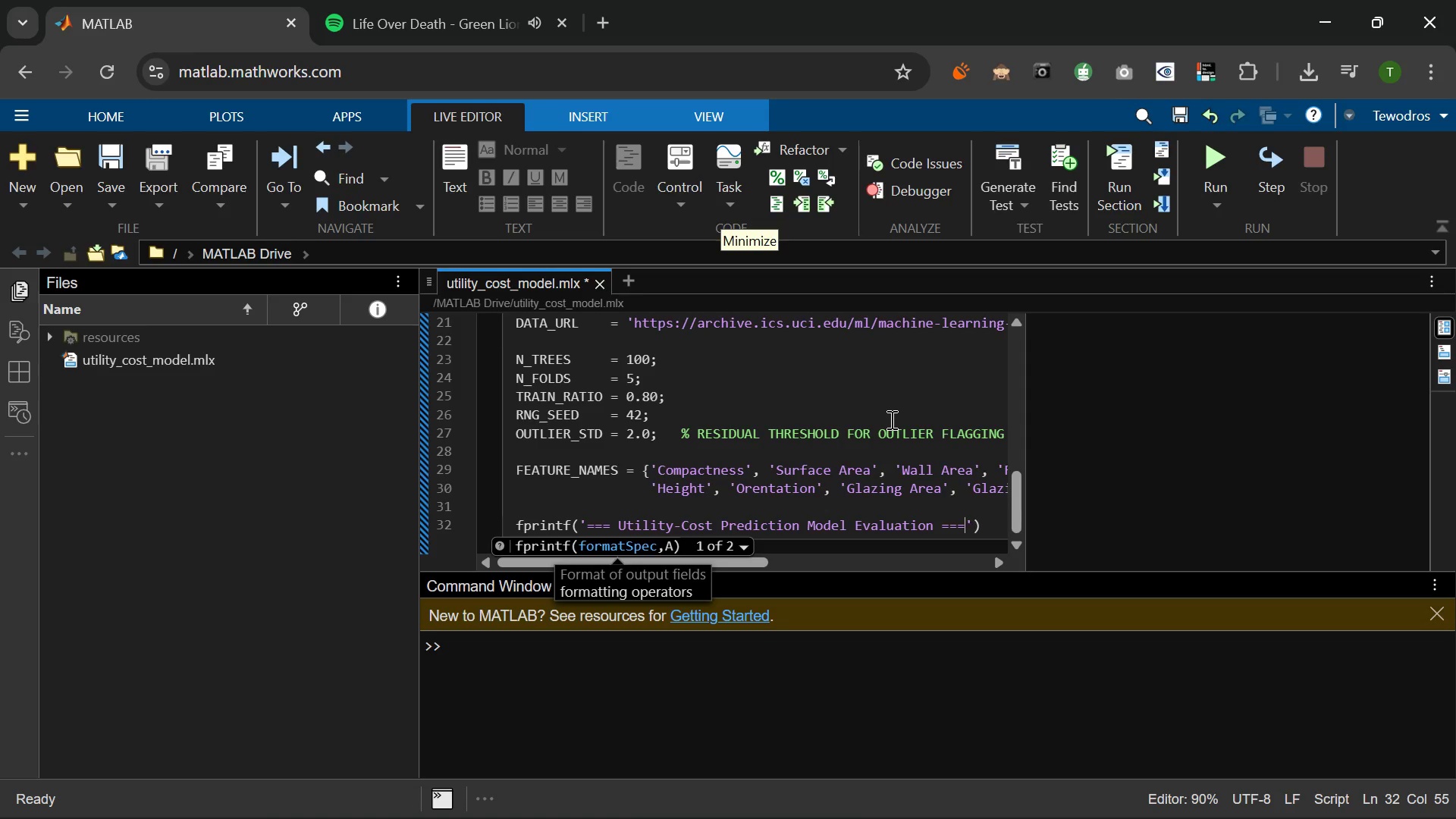 
key(Equal)
 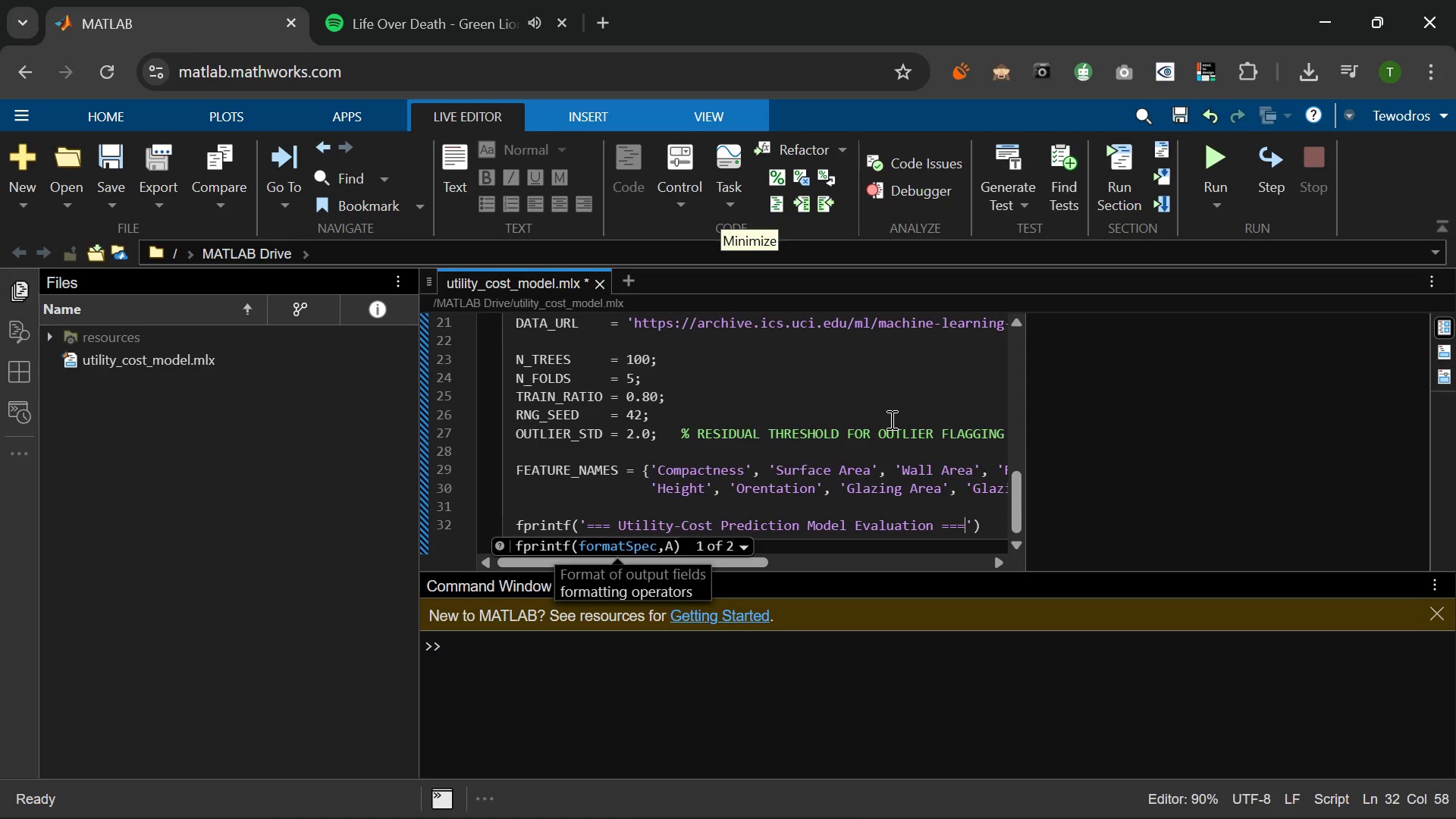 
key(Slash)
 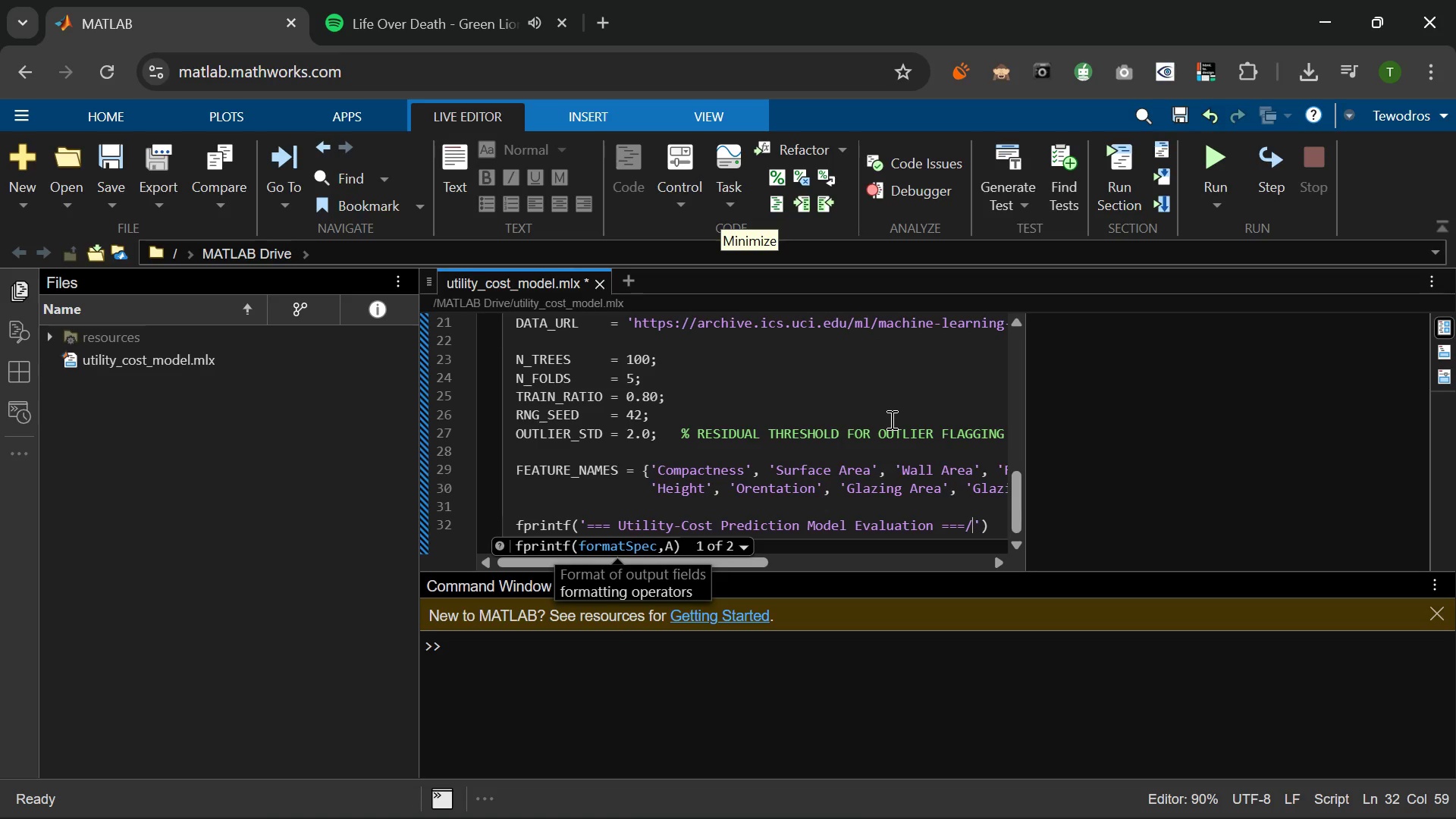 
key(N)
 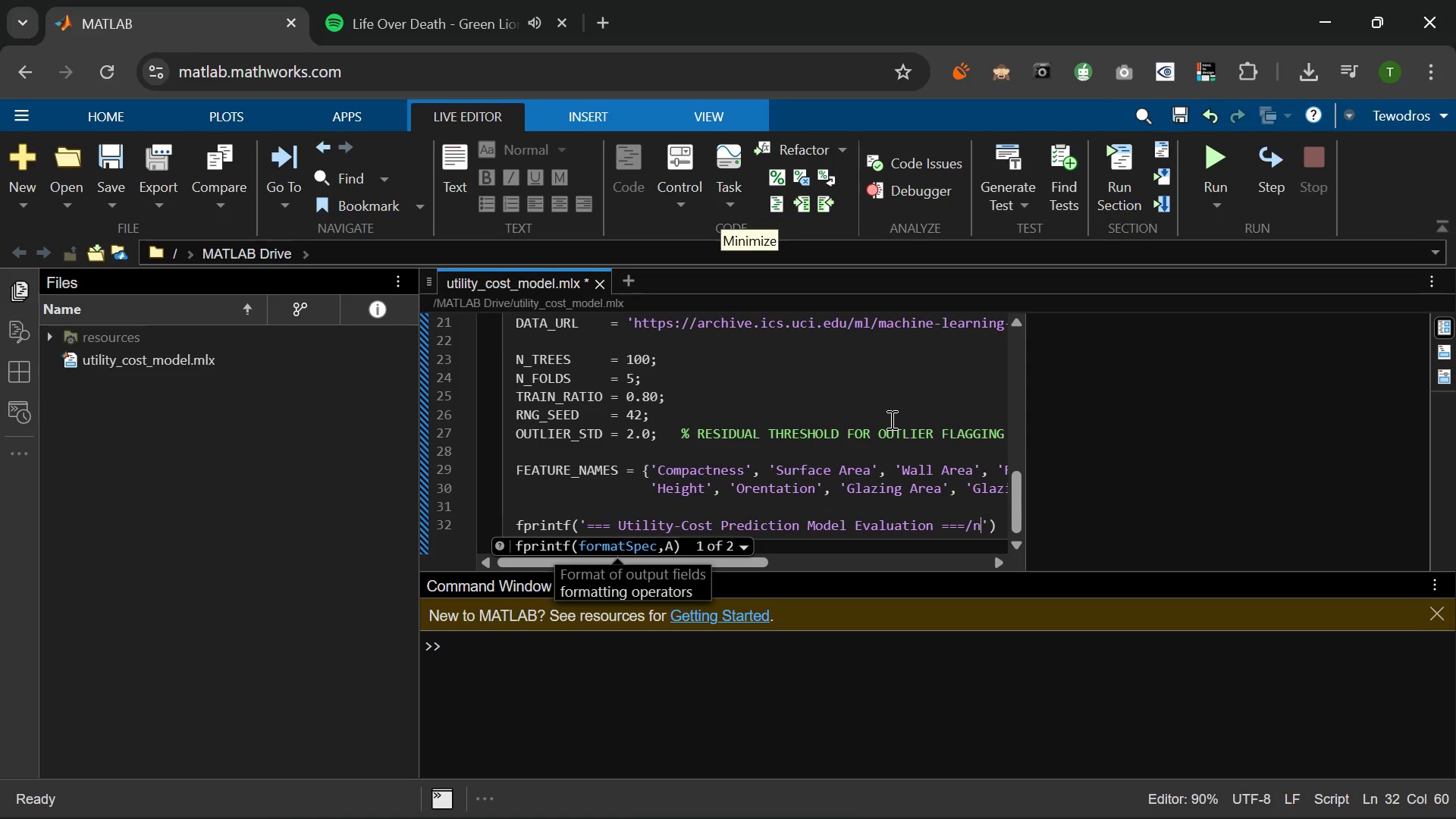 
key(Backspace)
 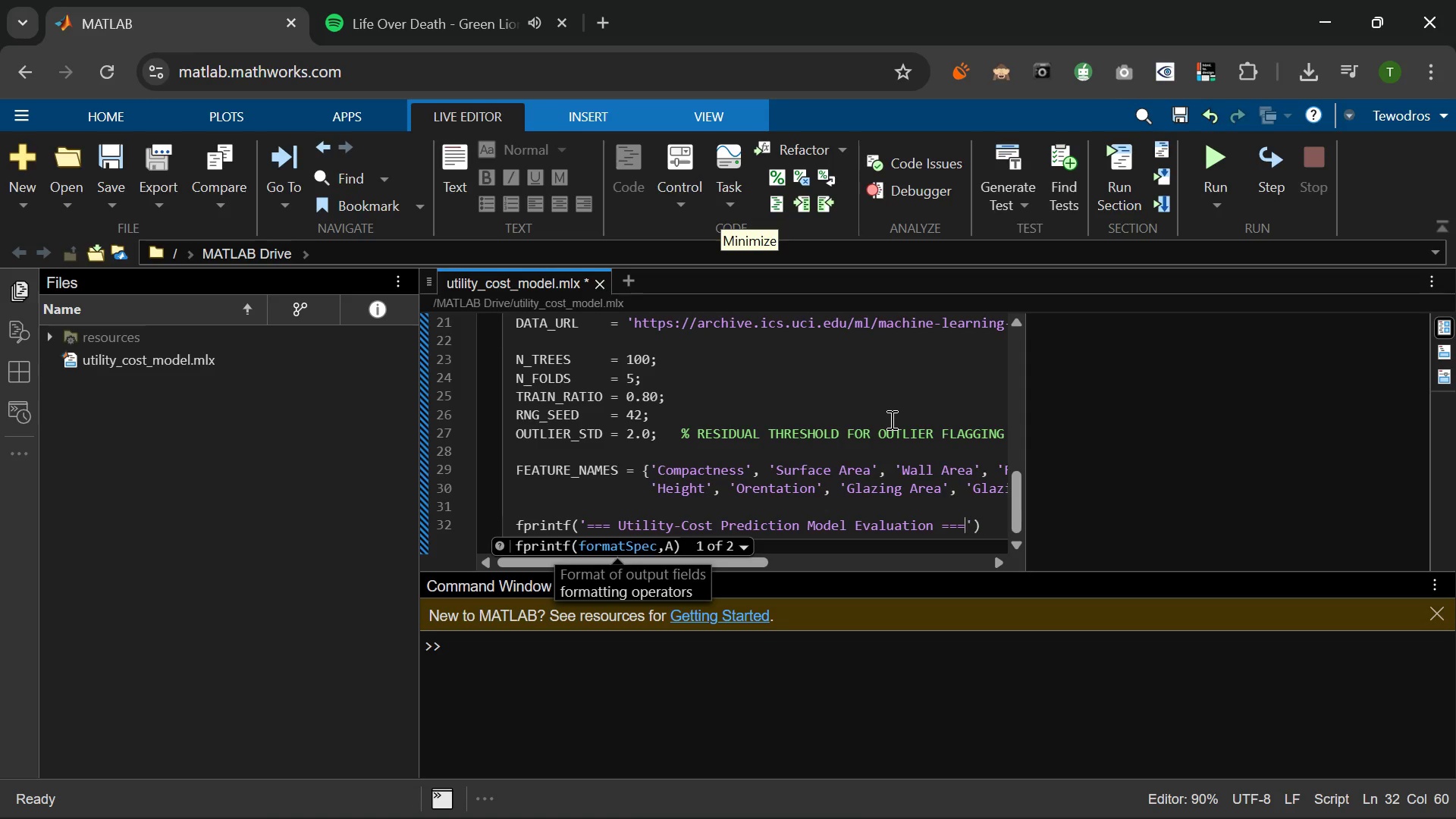 
key(Backspace)
 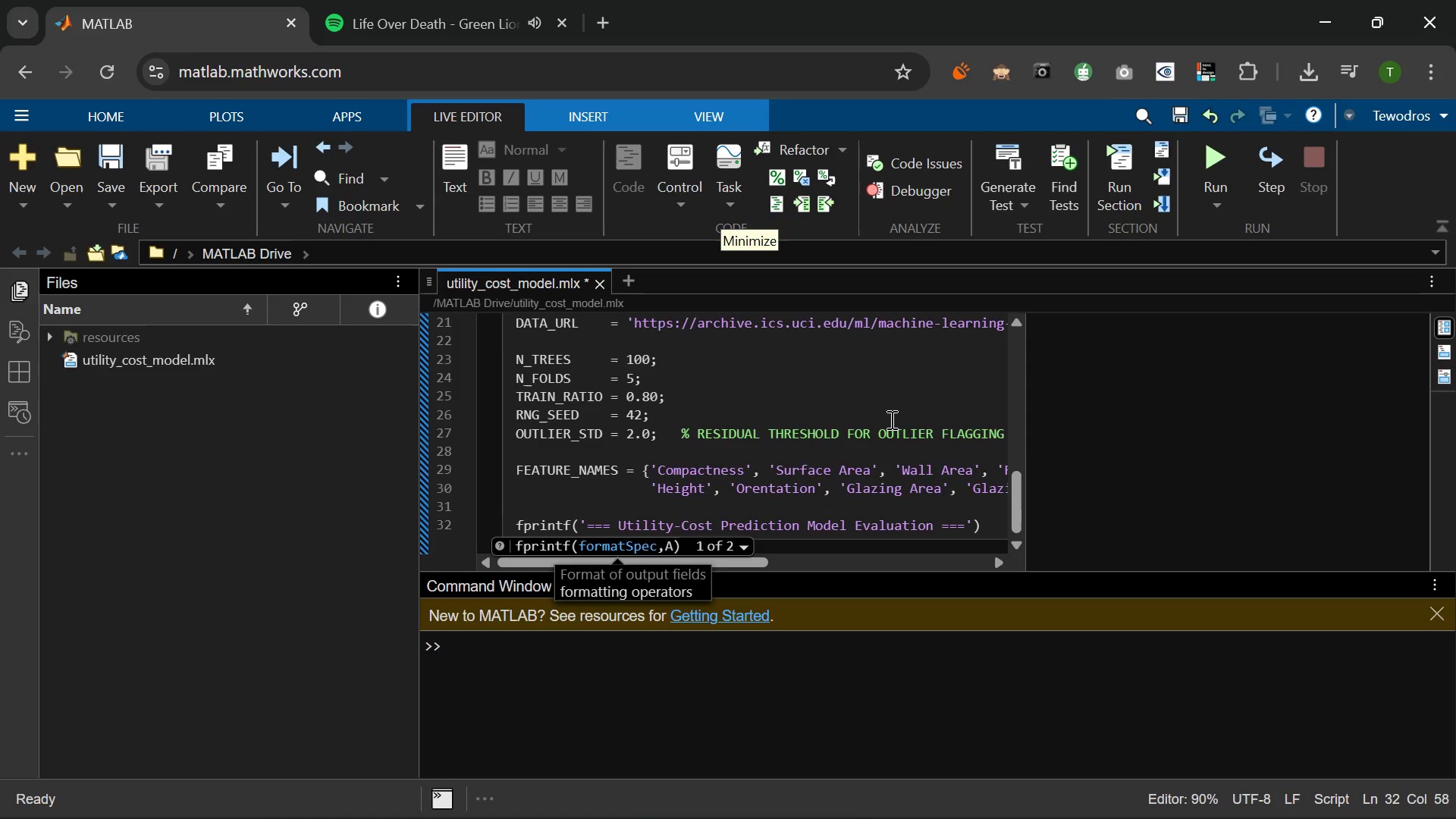 
key(Backslash)
 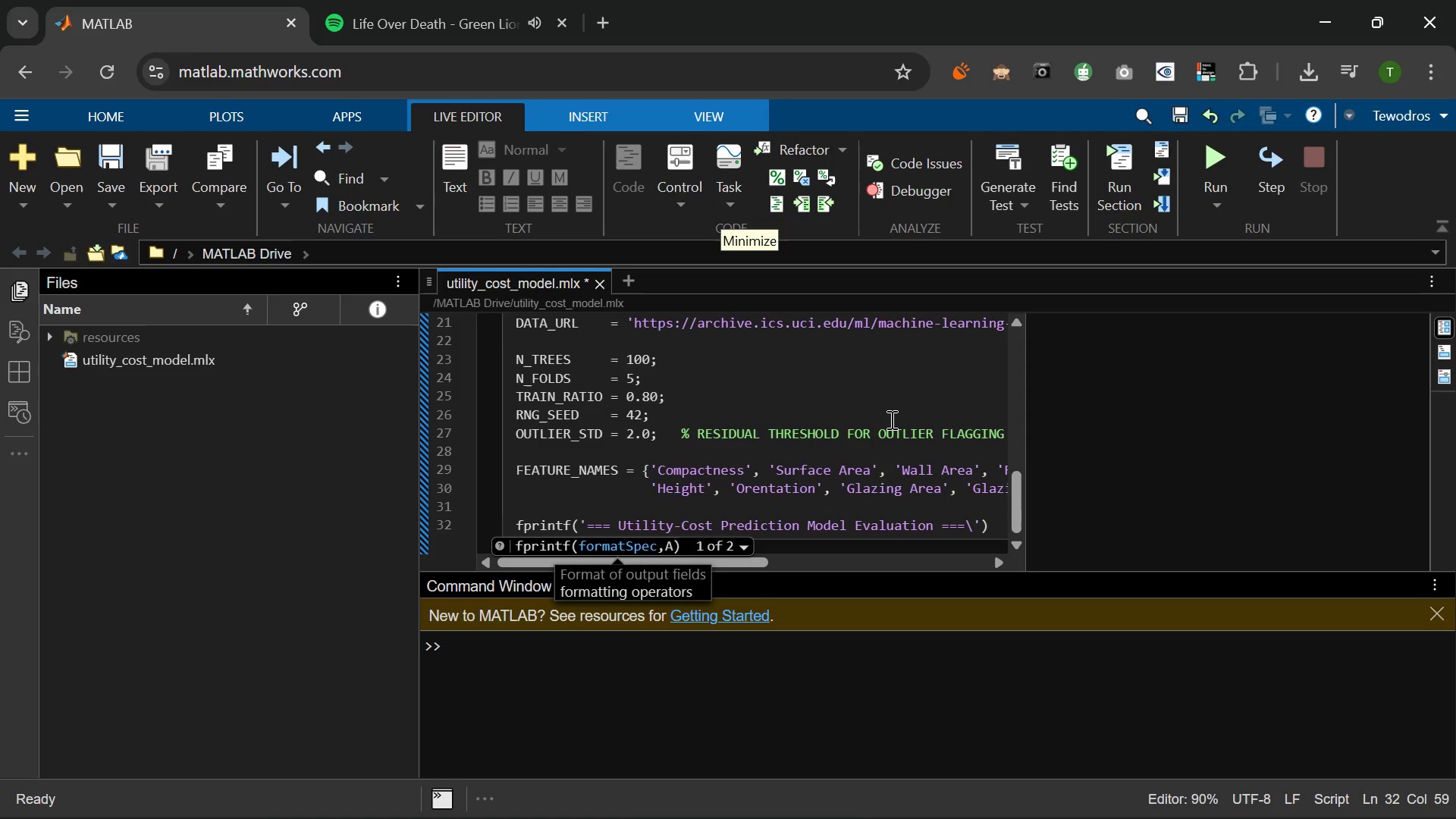 
key(N)
 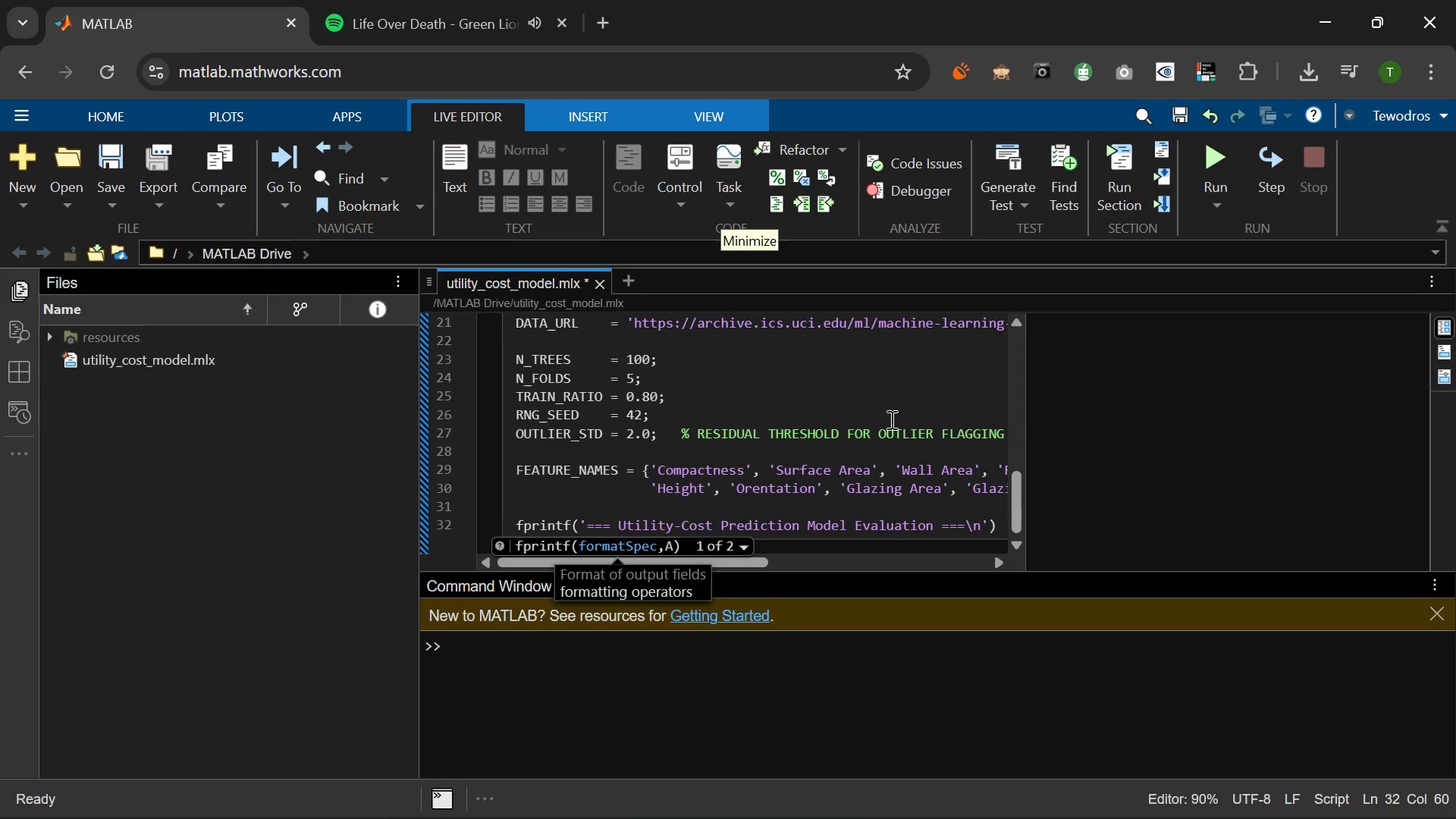 
wait(7.45)
 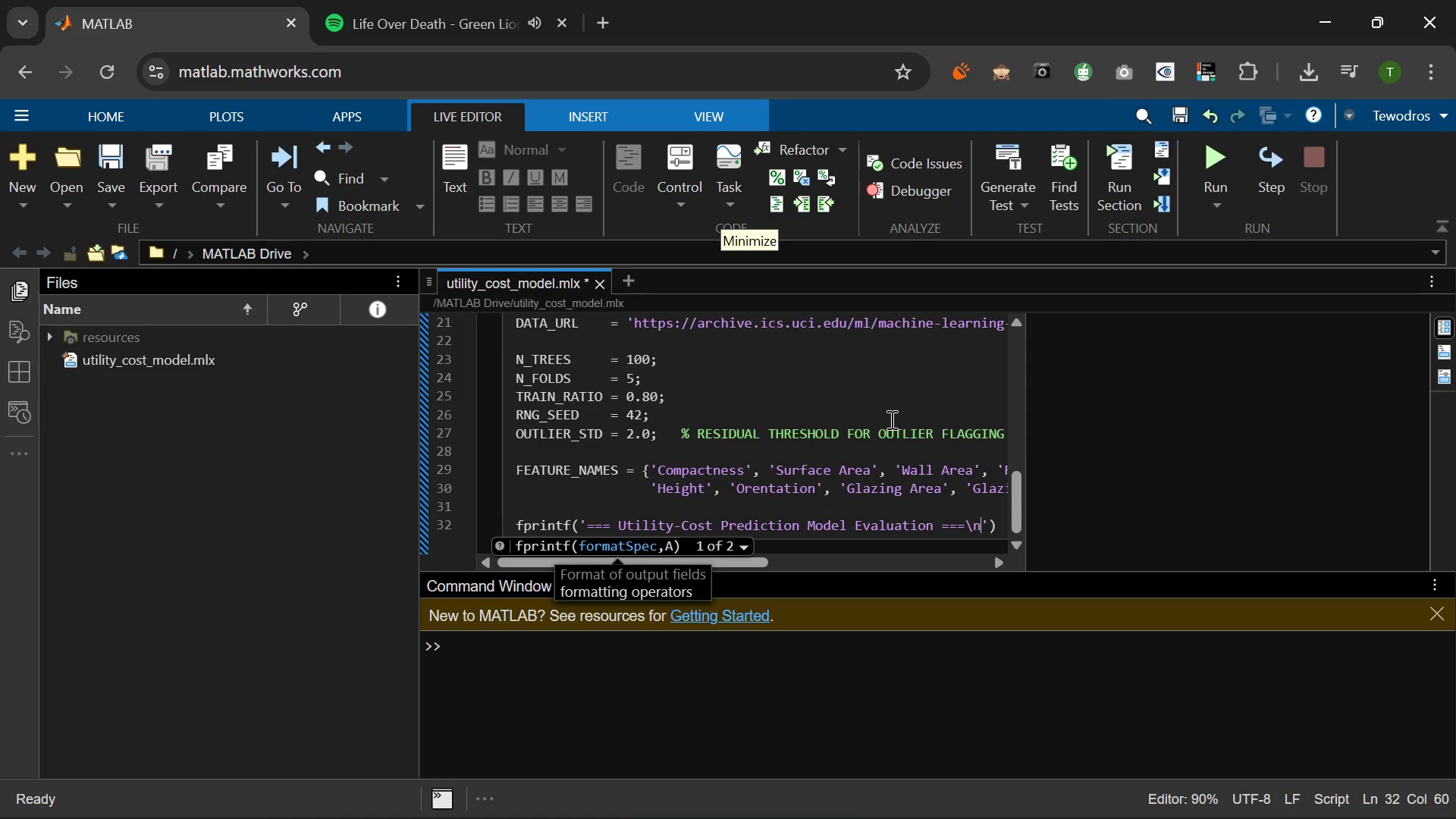 
key(ArrowRight)
 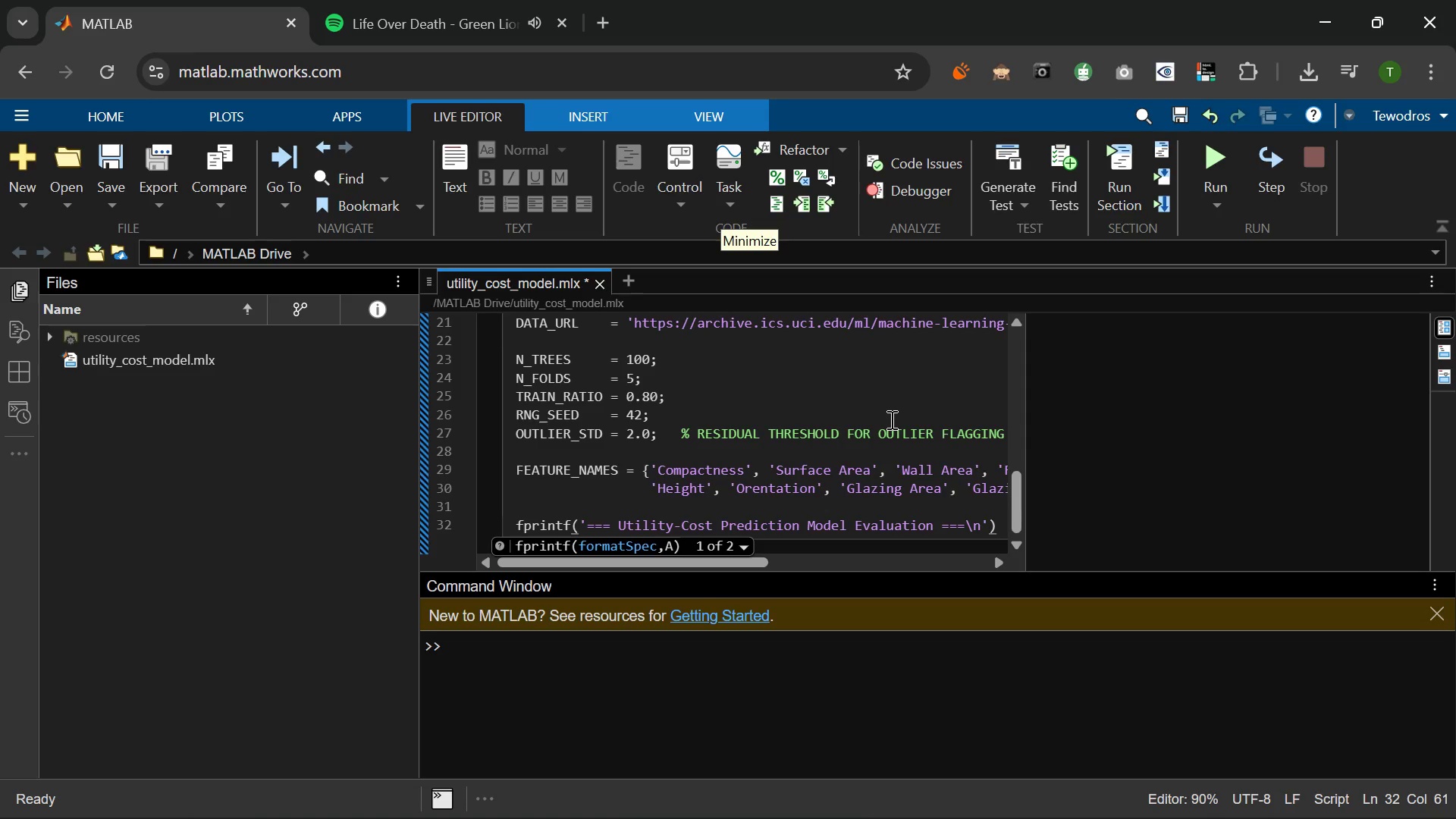 
key(Semicolon)
 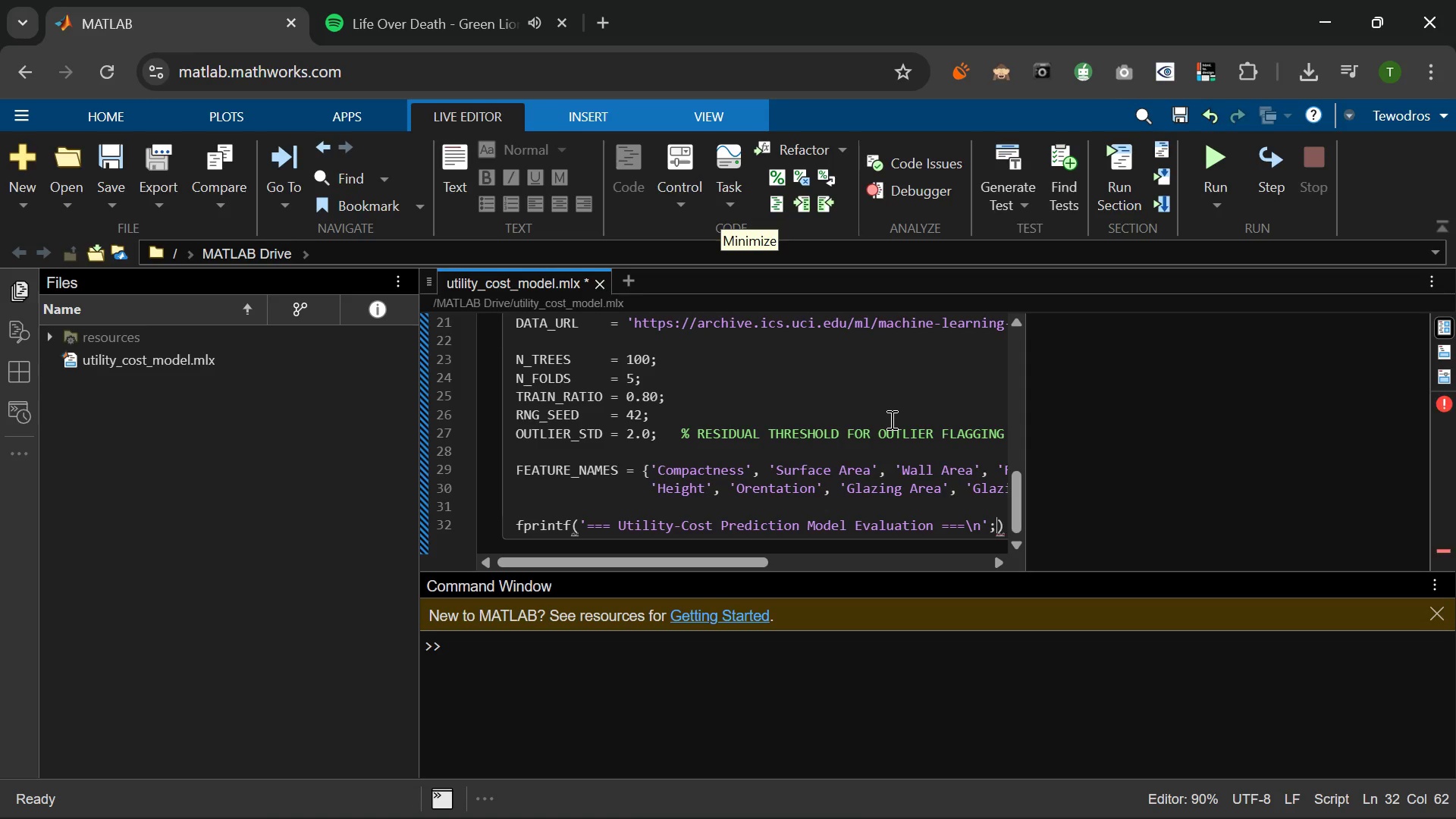 
key(Enter)
 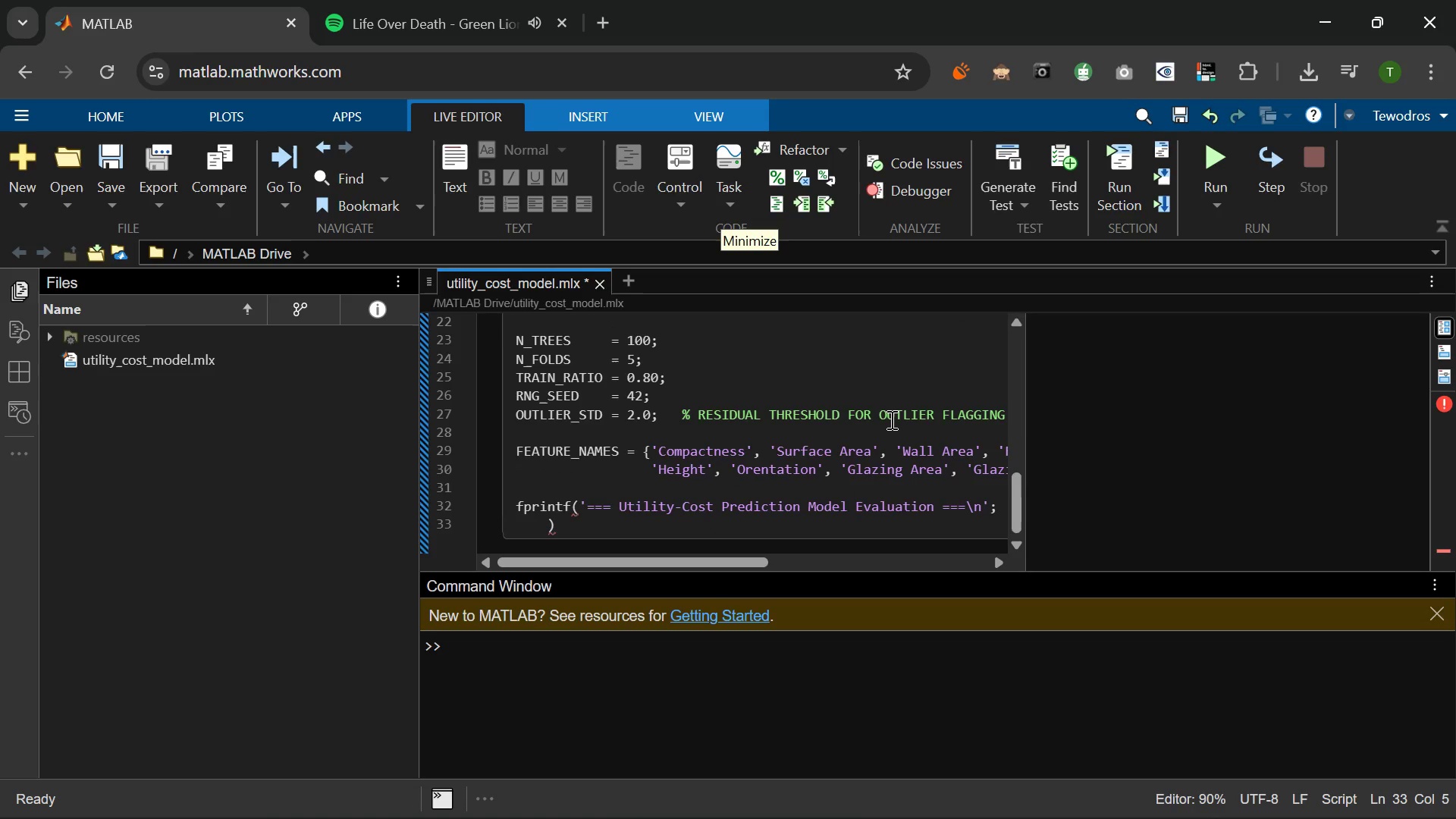 
key(Backspace)
 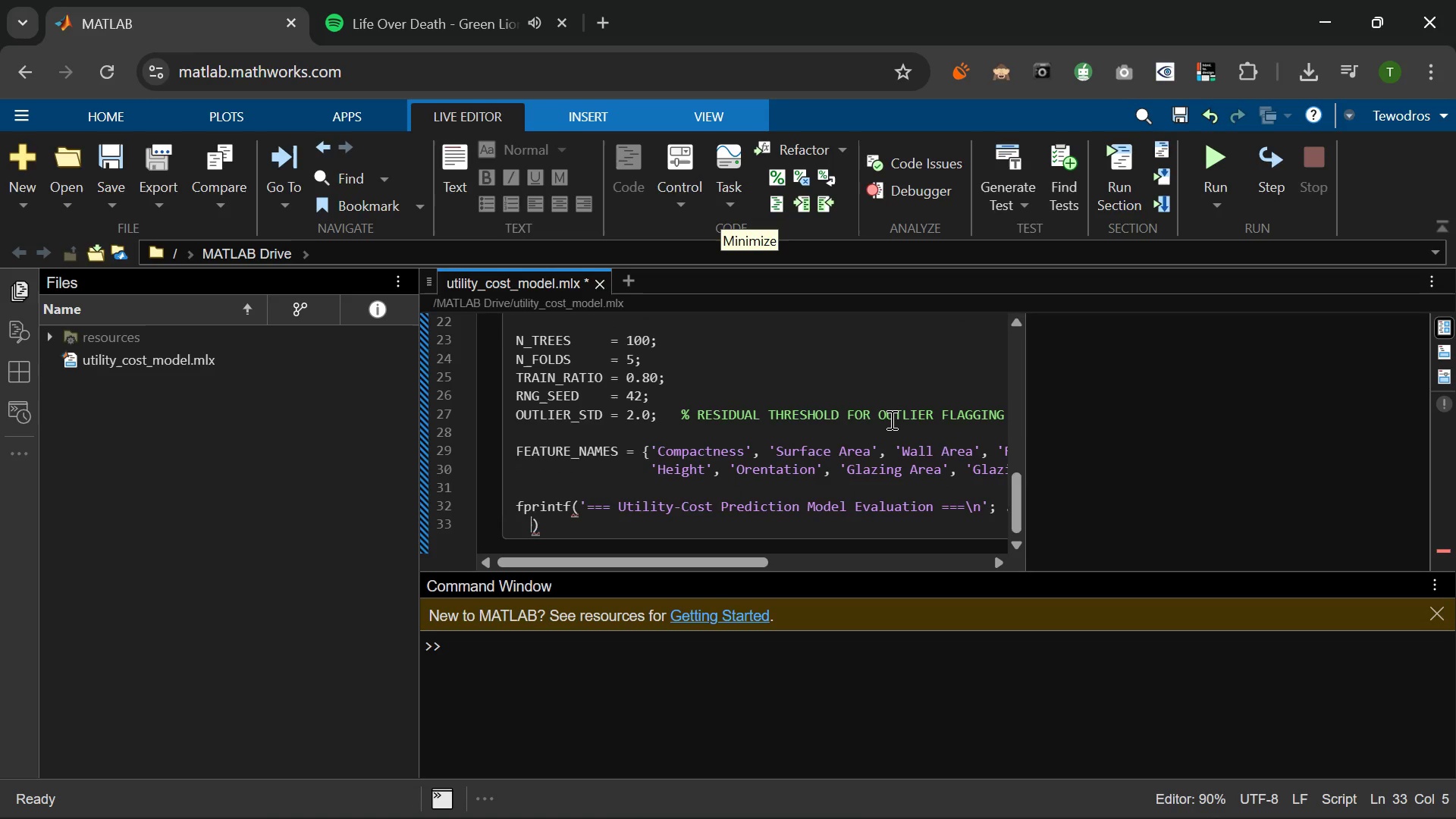 
key(Backspace)
 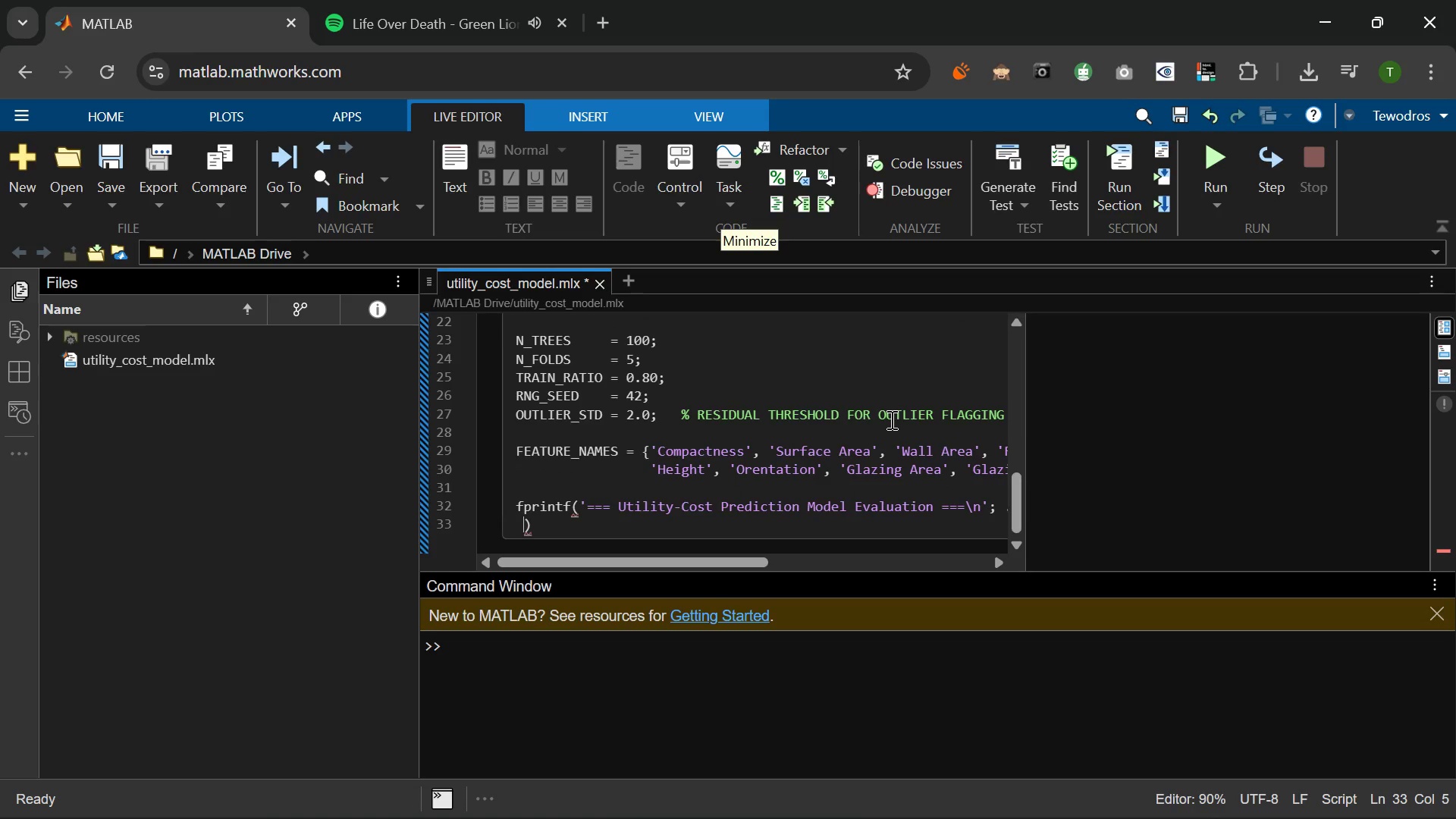 
key(Backspace)
 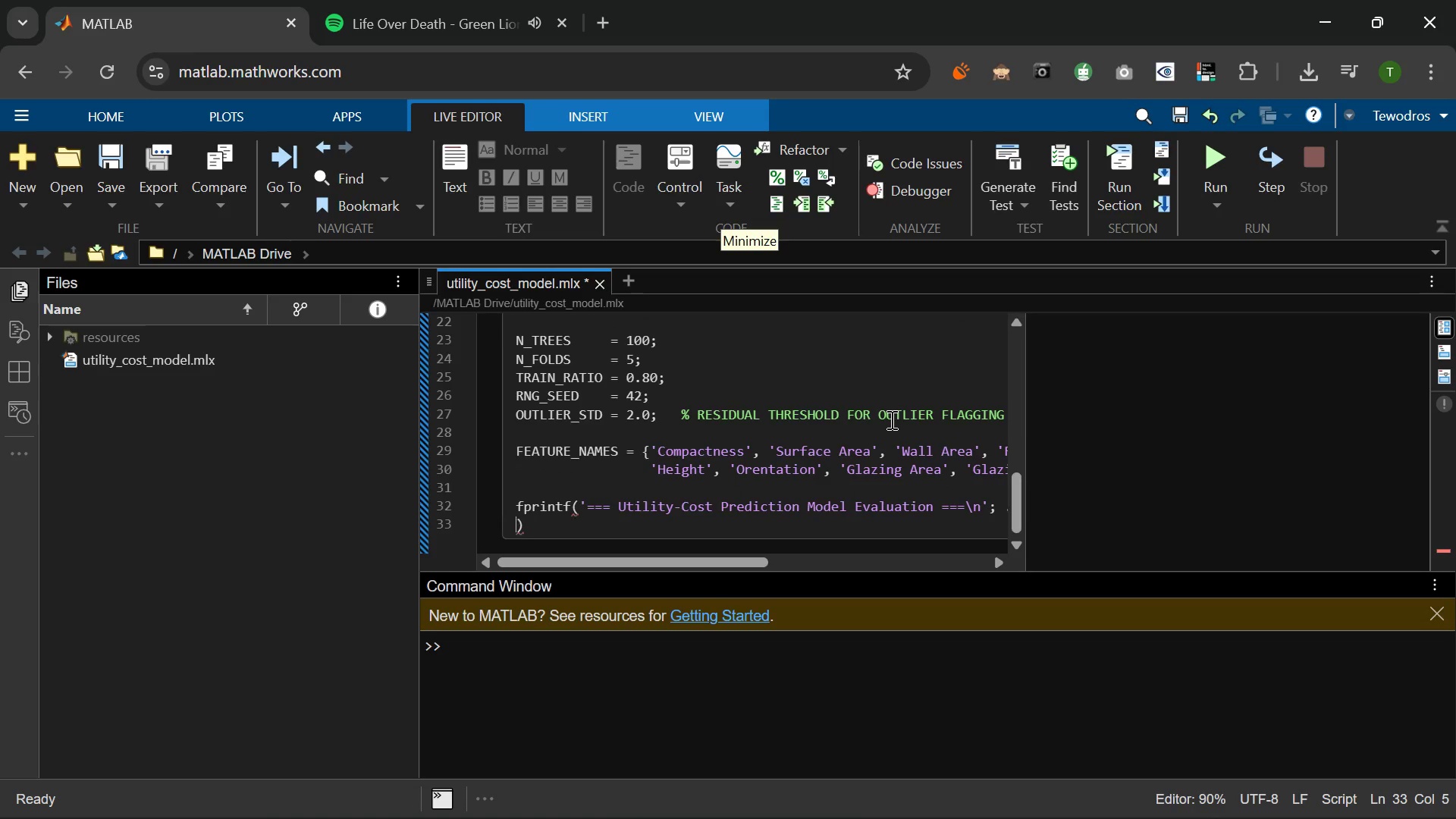 
key(Backspace)
 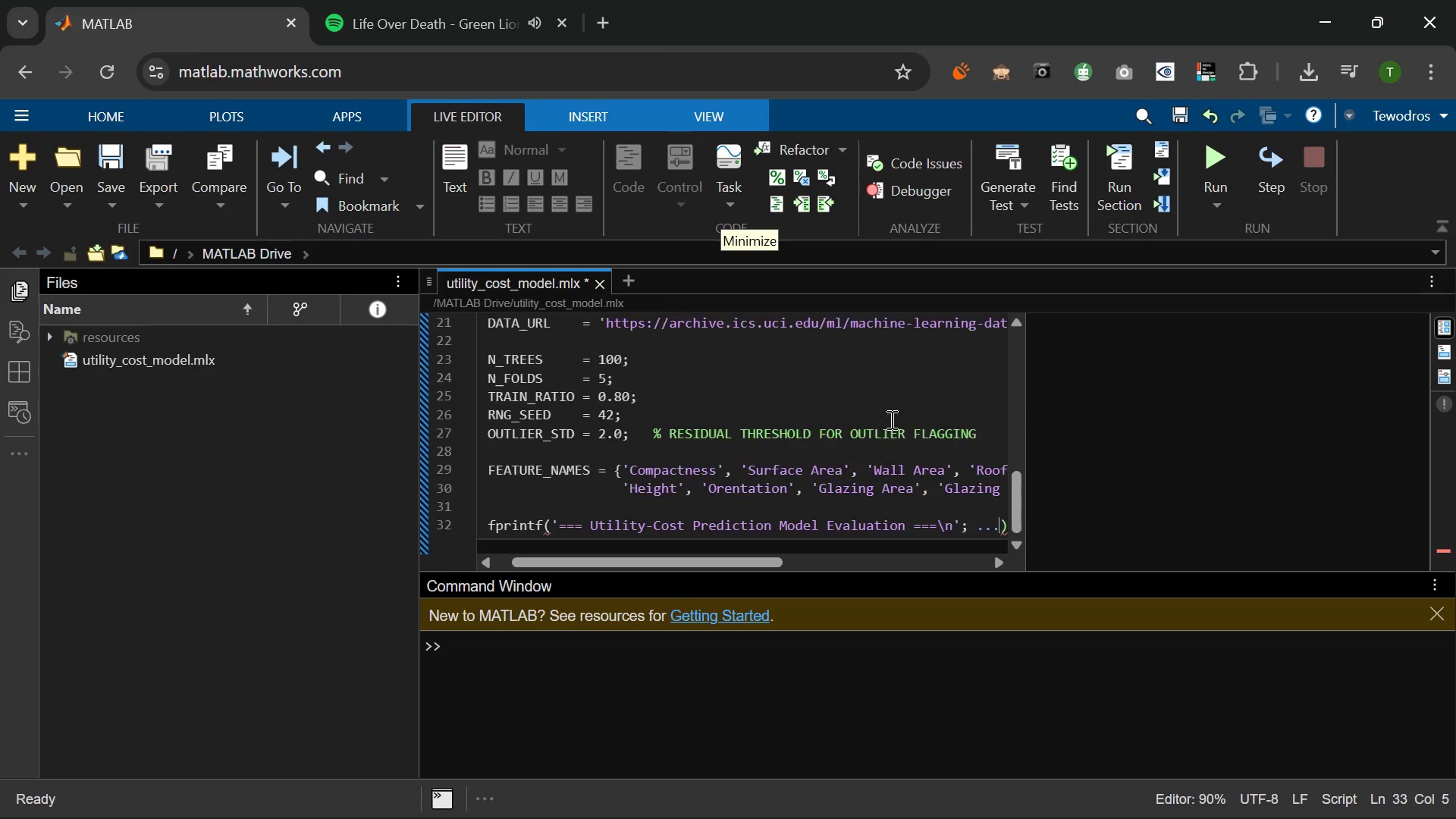 
key(Backspace)
 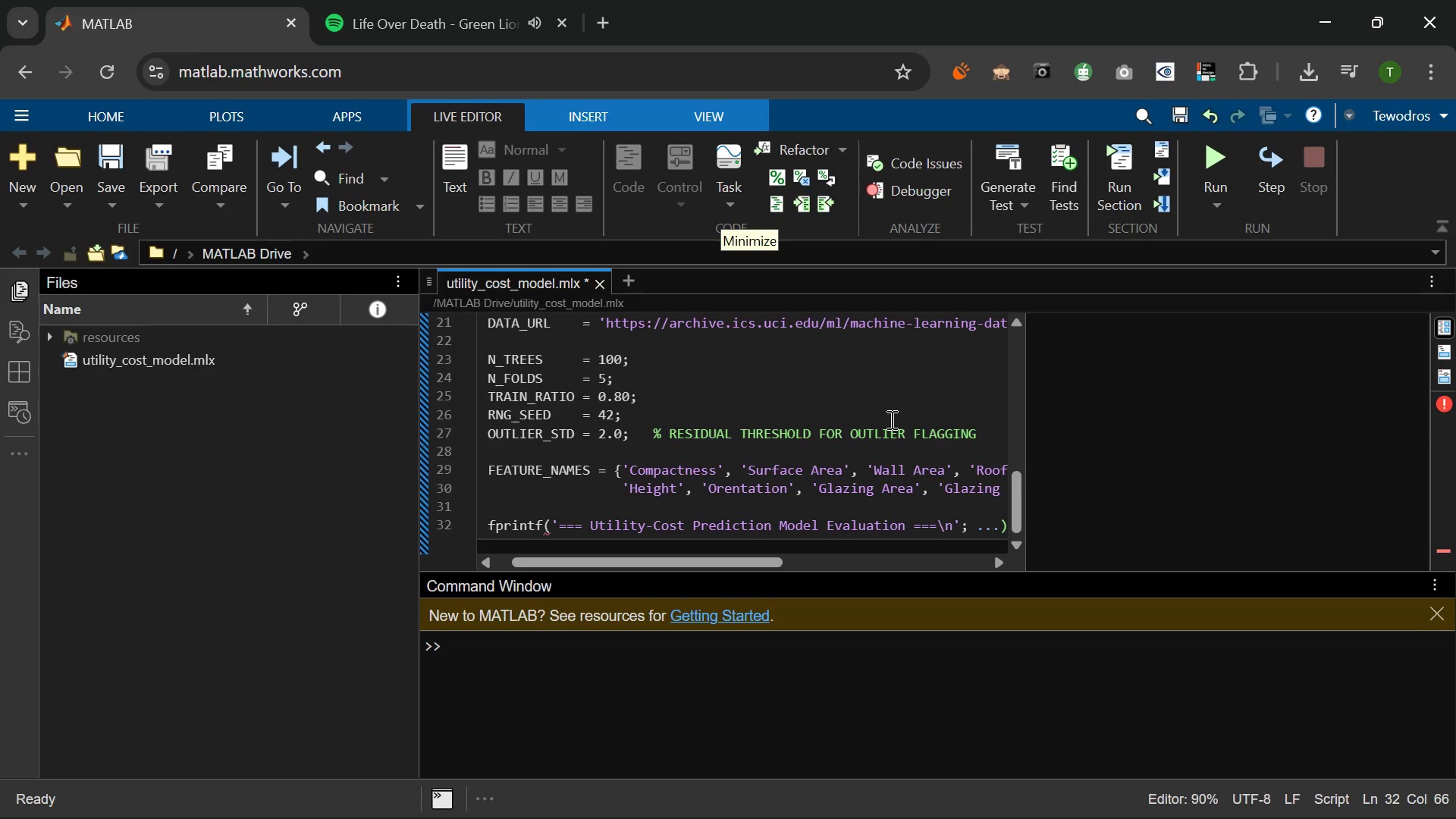 
wait(5.72)
 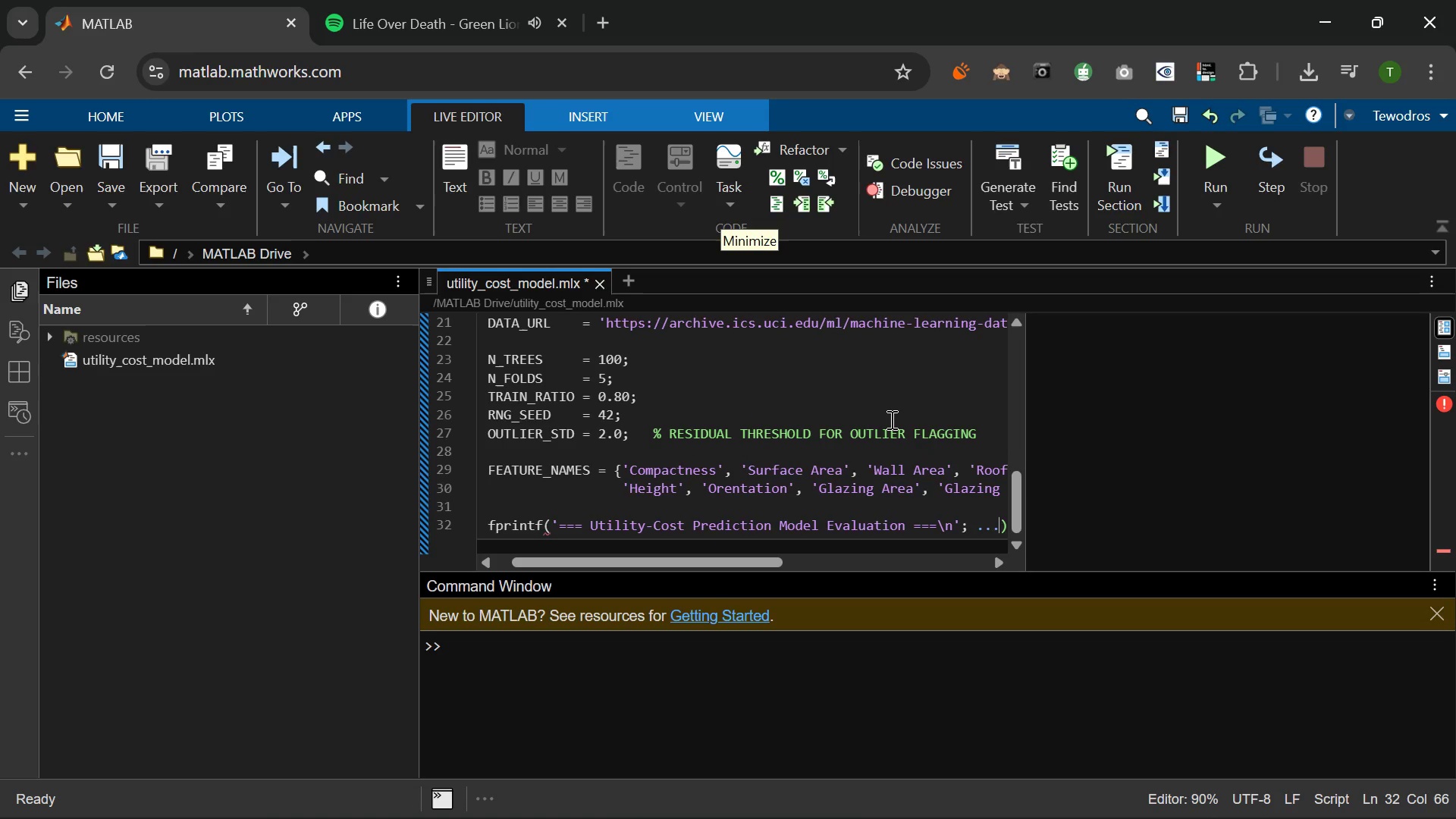 
key(Backspace)
 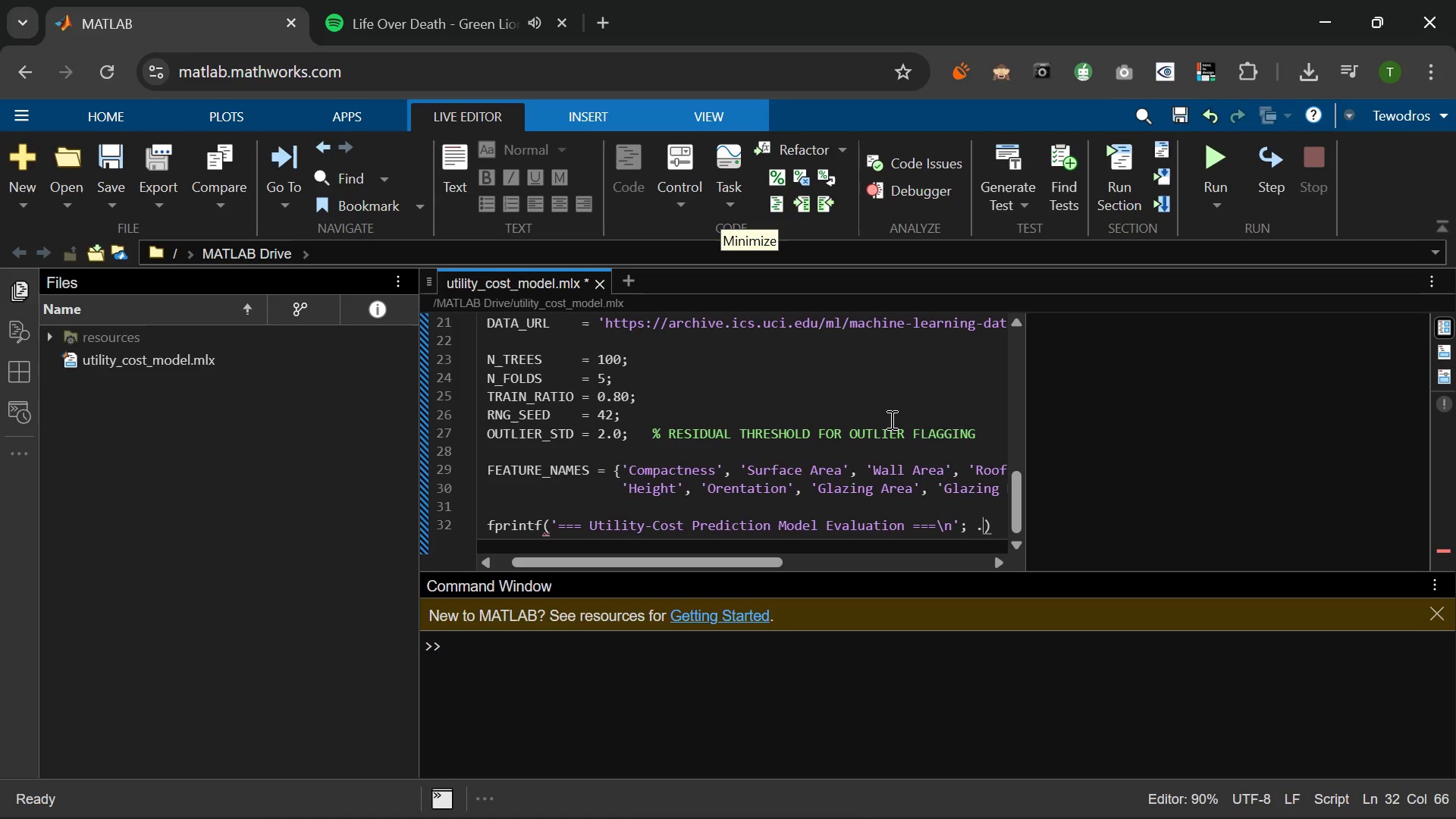 
key(Backspace)
 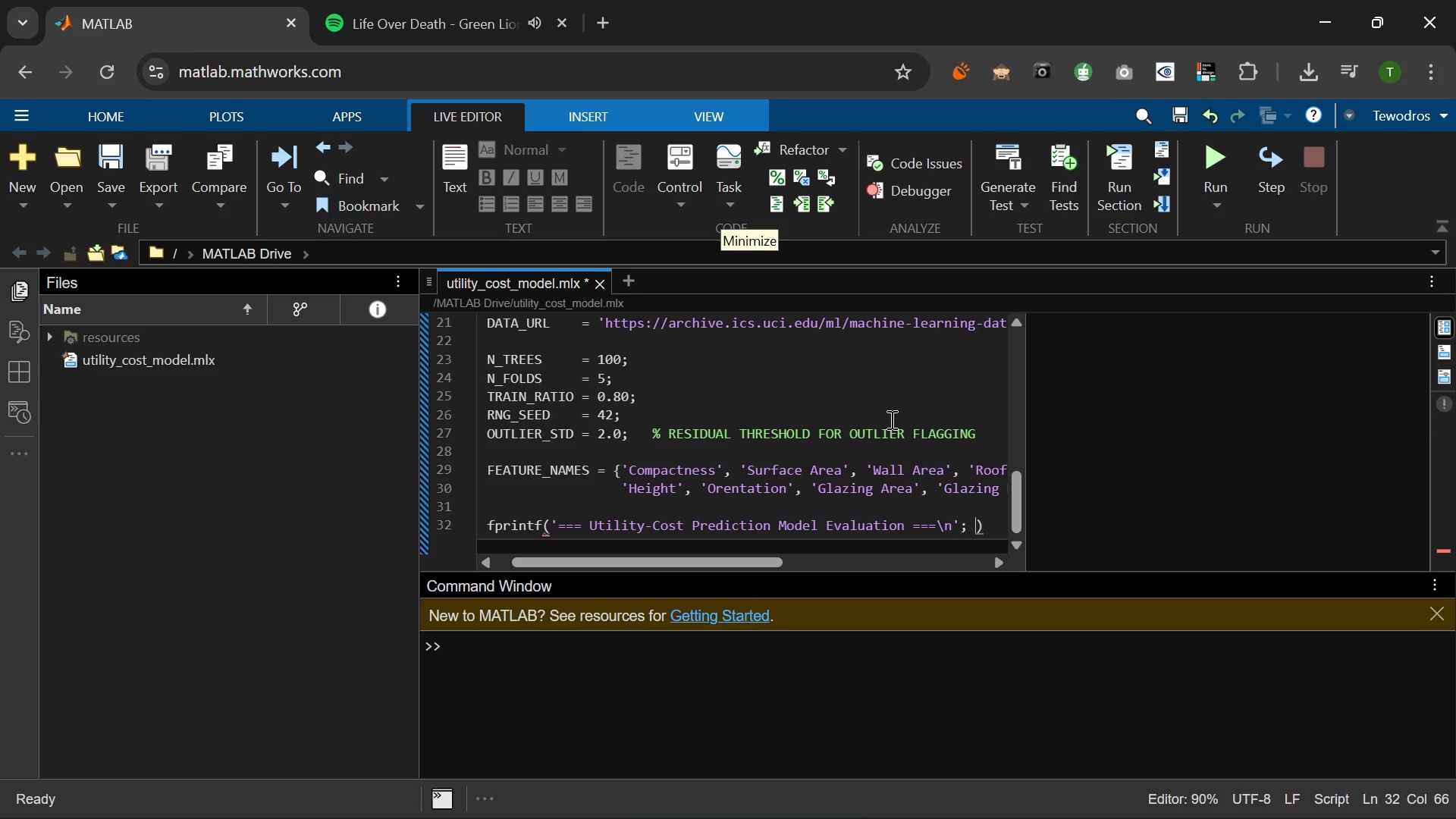 
key(Backspace)
 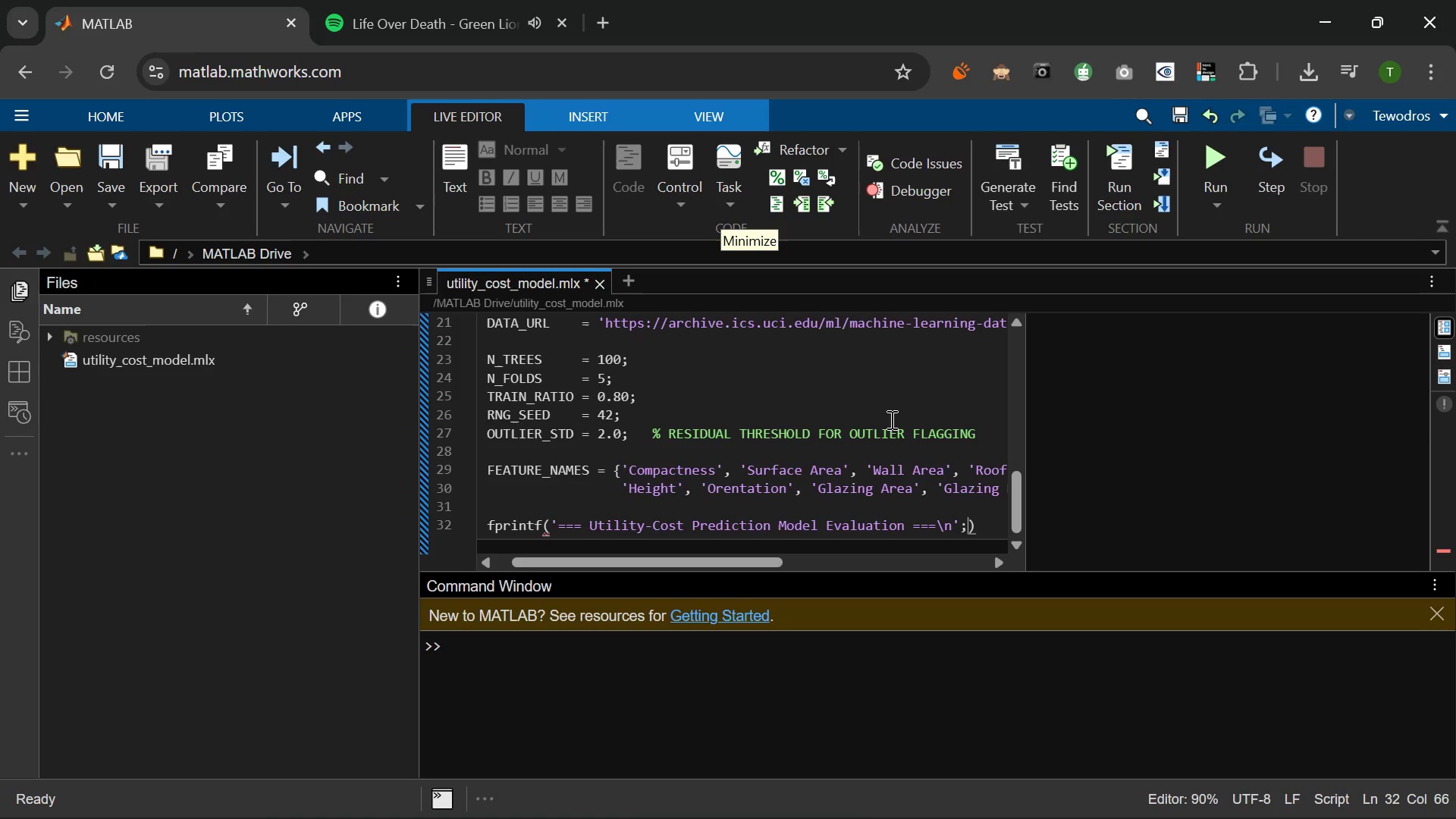 
key(Backspace)
 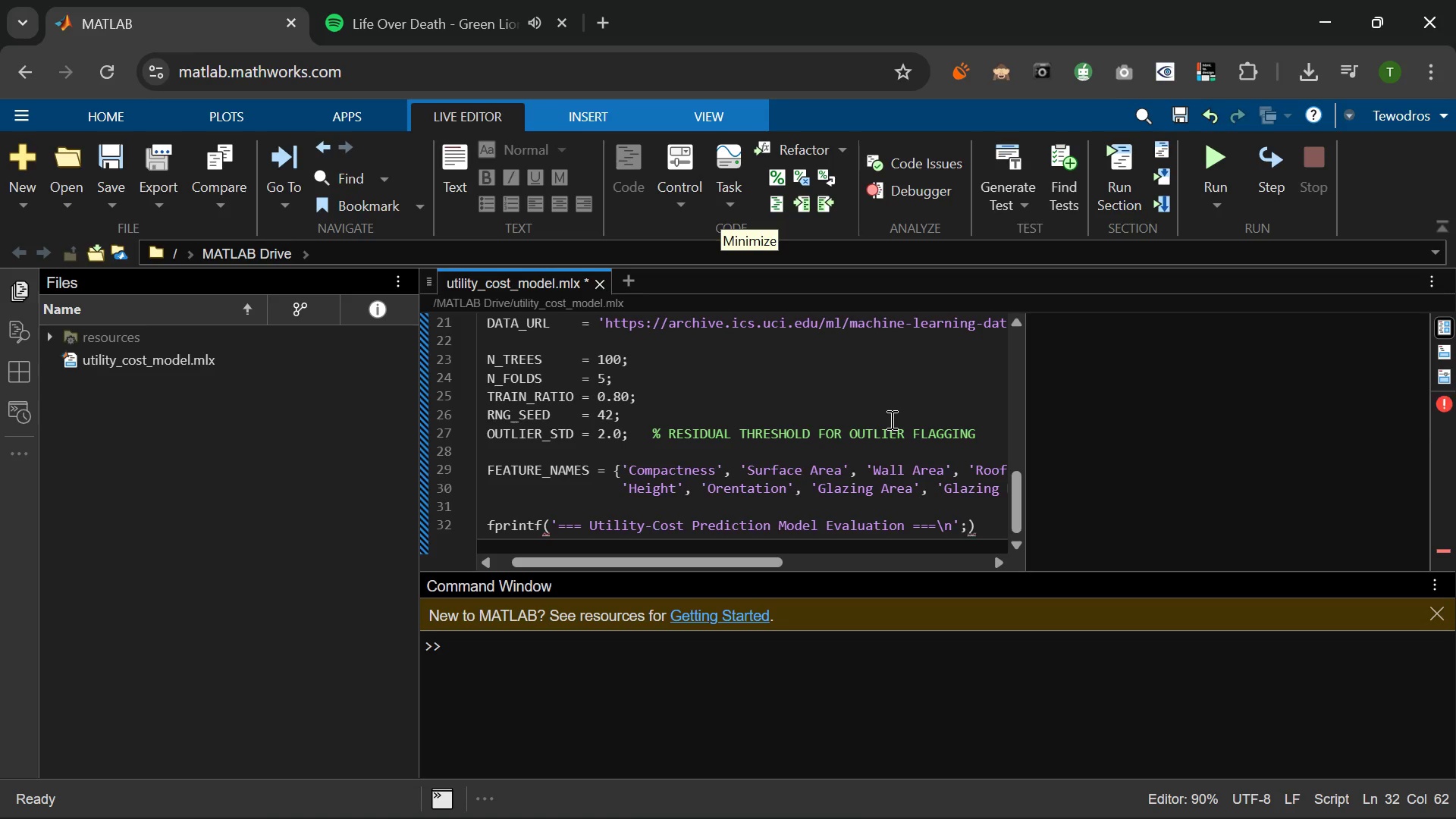 
key(Backspace)
 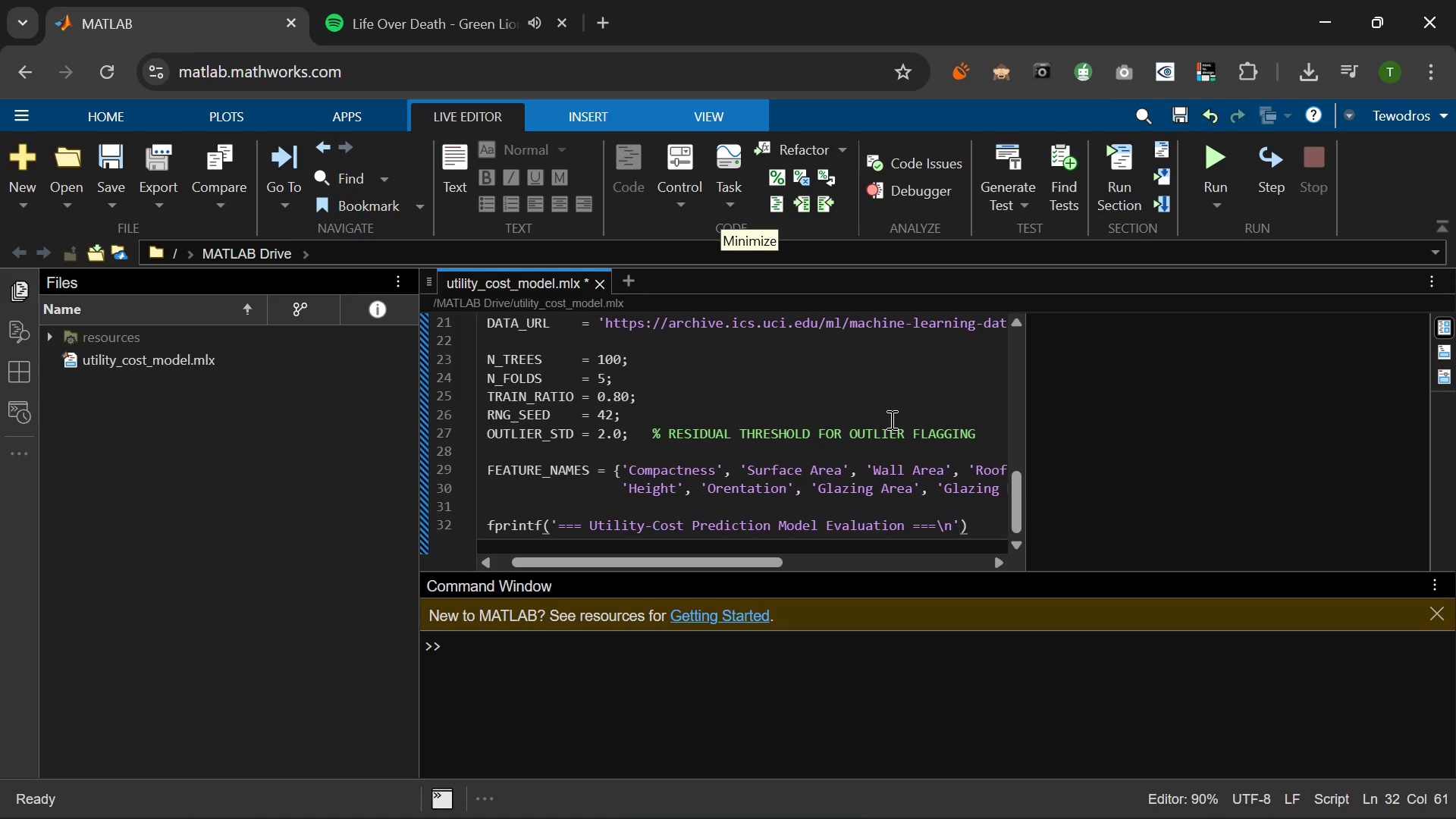 
key(ArrowRight)
 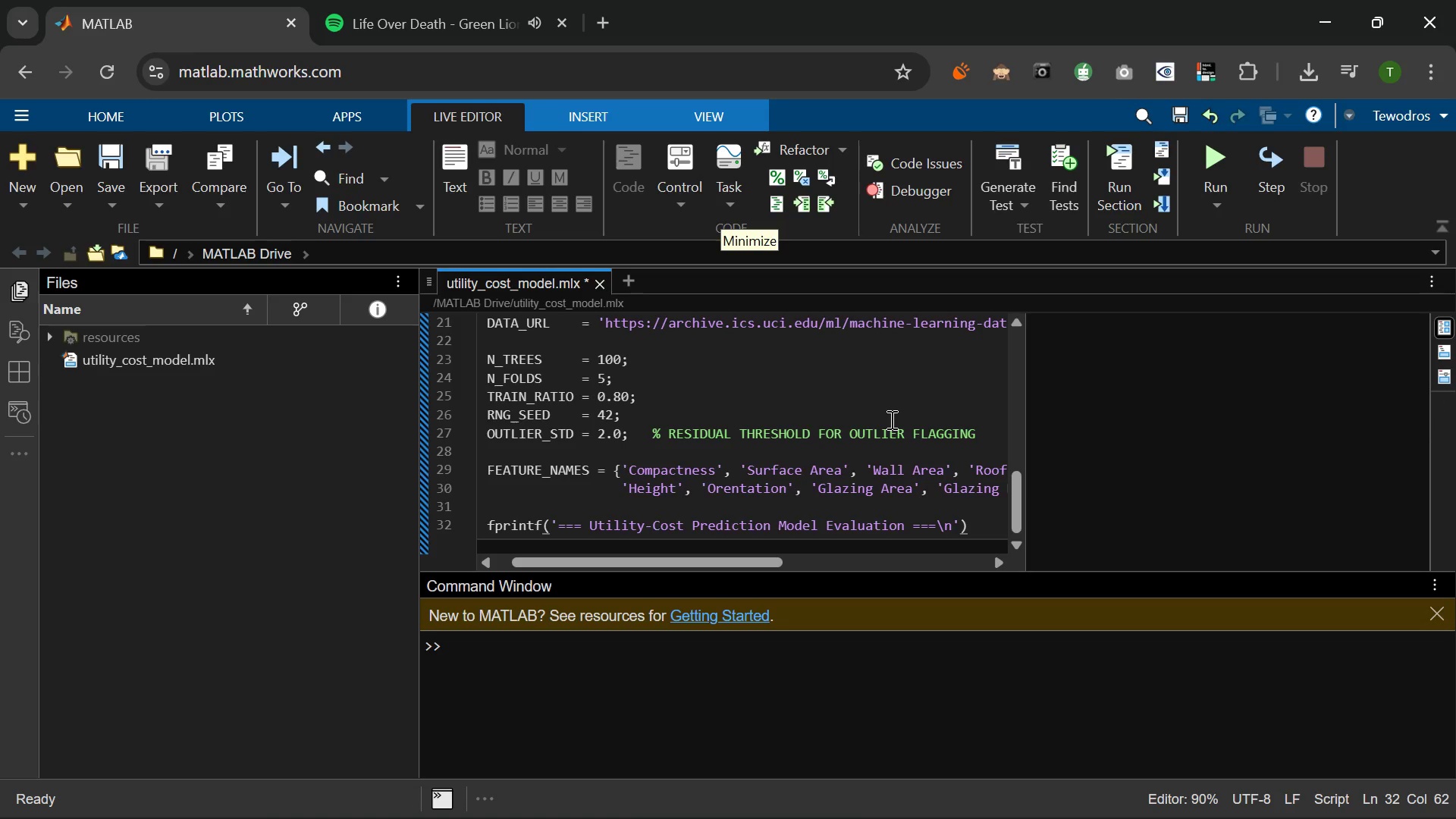 
key(Semicolon)
 